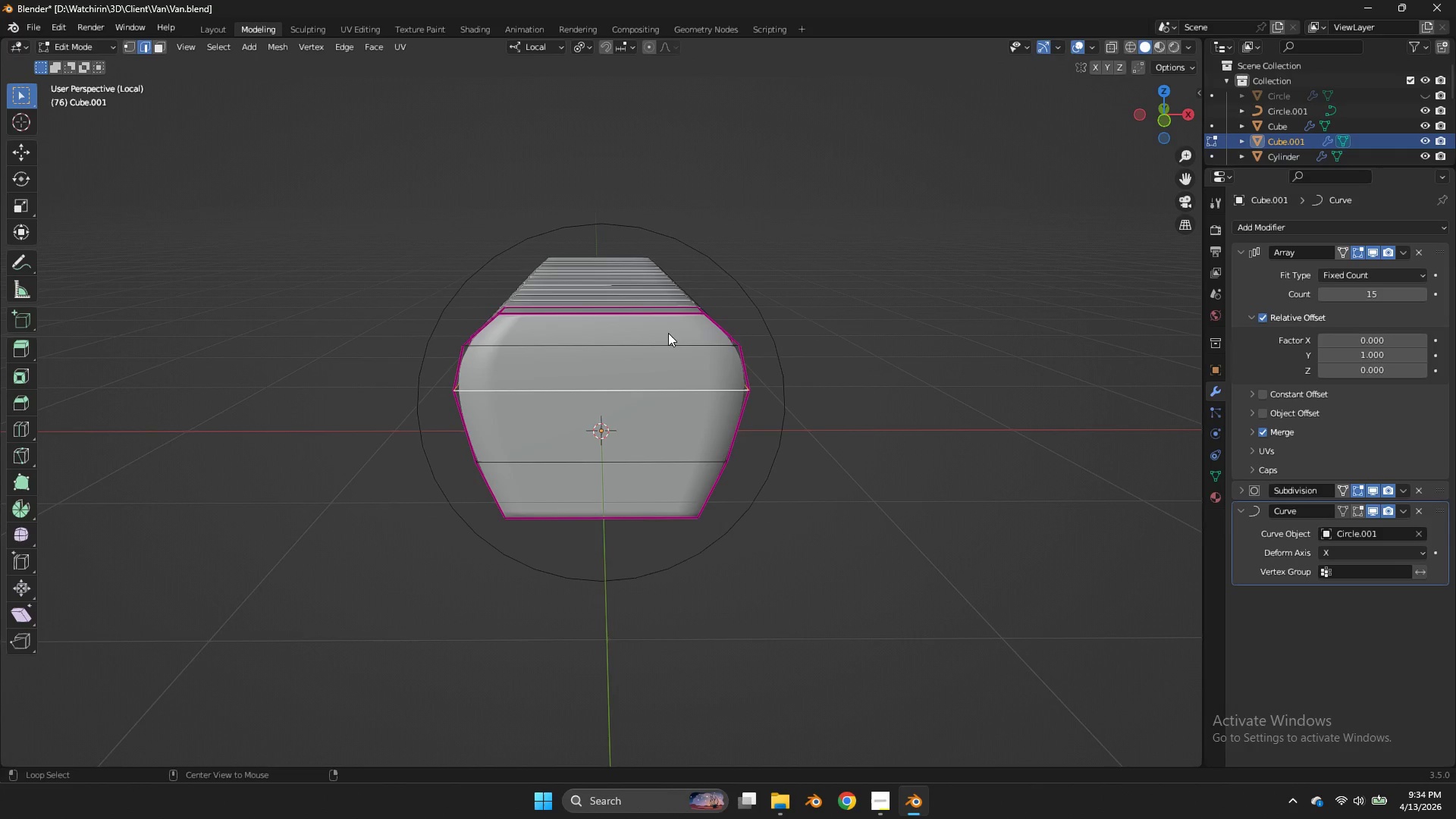 
hold_key(key=AltLeft, duration=1.14)
left_click([664, 338])
 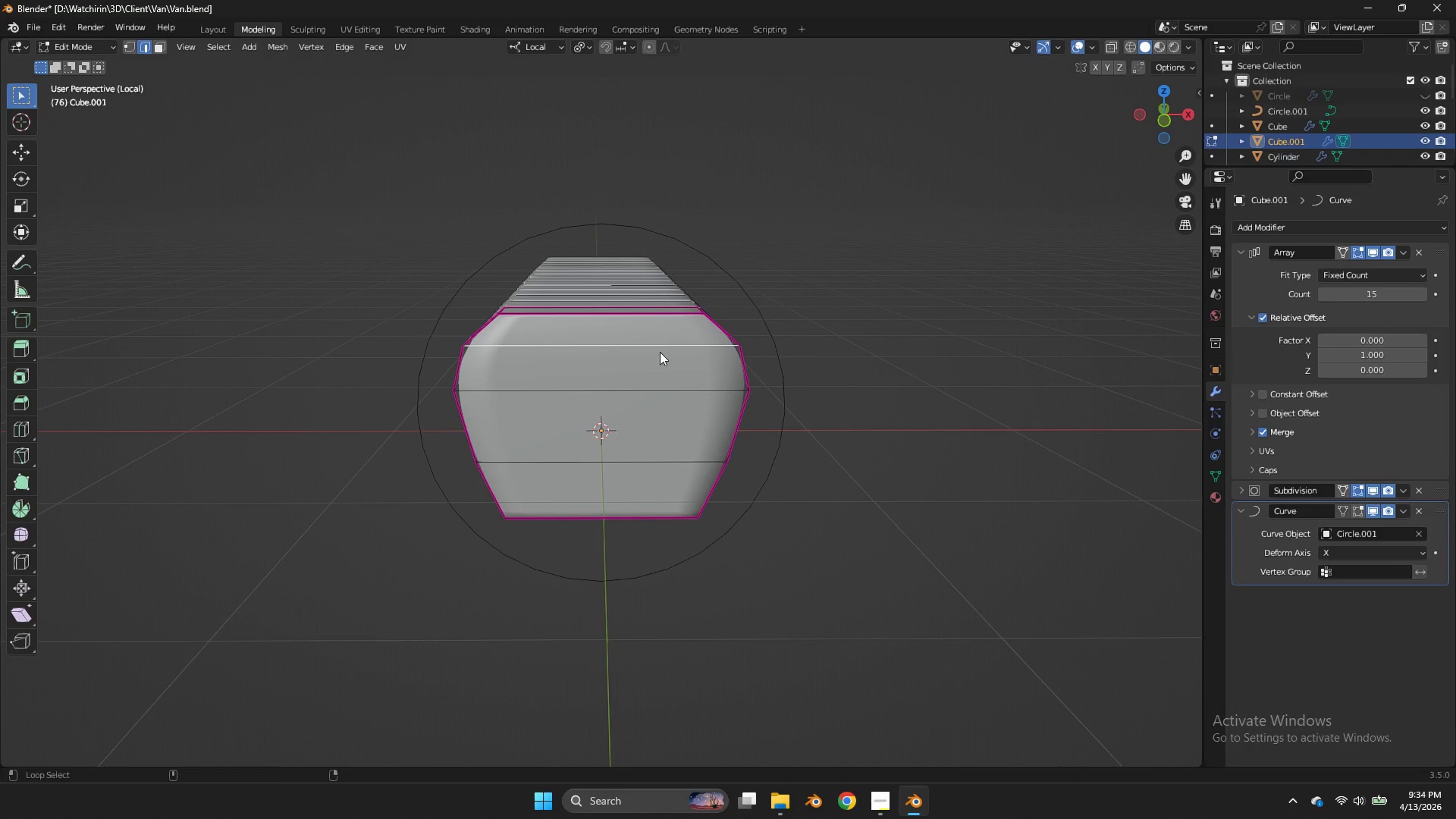 
hold_key(key=ShiftLeft, duration=0.42)
left_click([632, 380])
 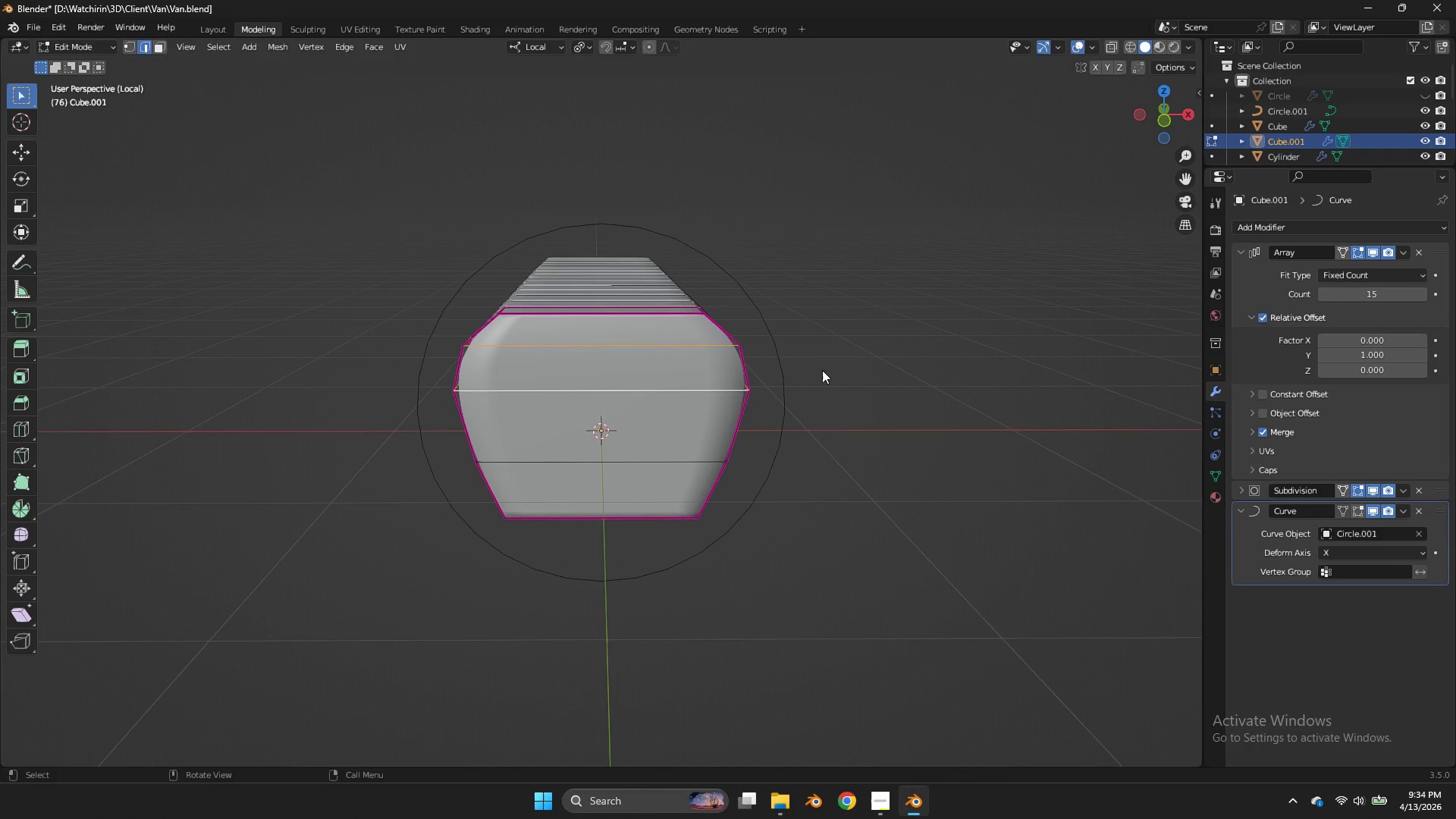 
type(gz)
 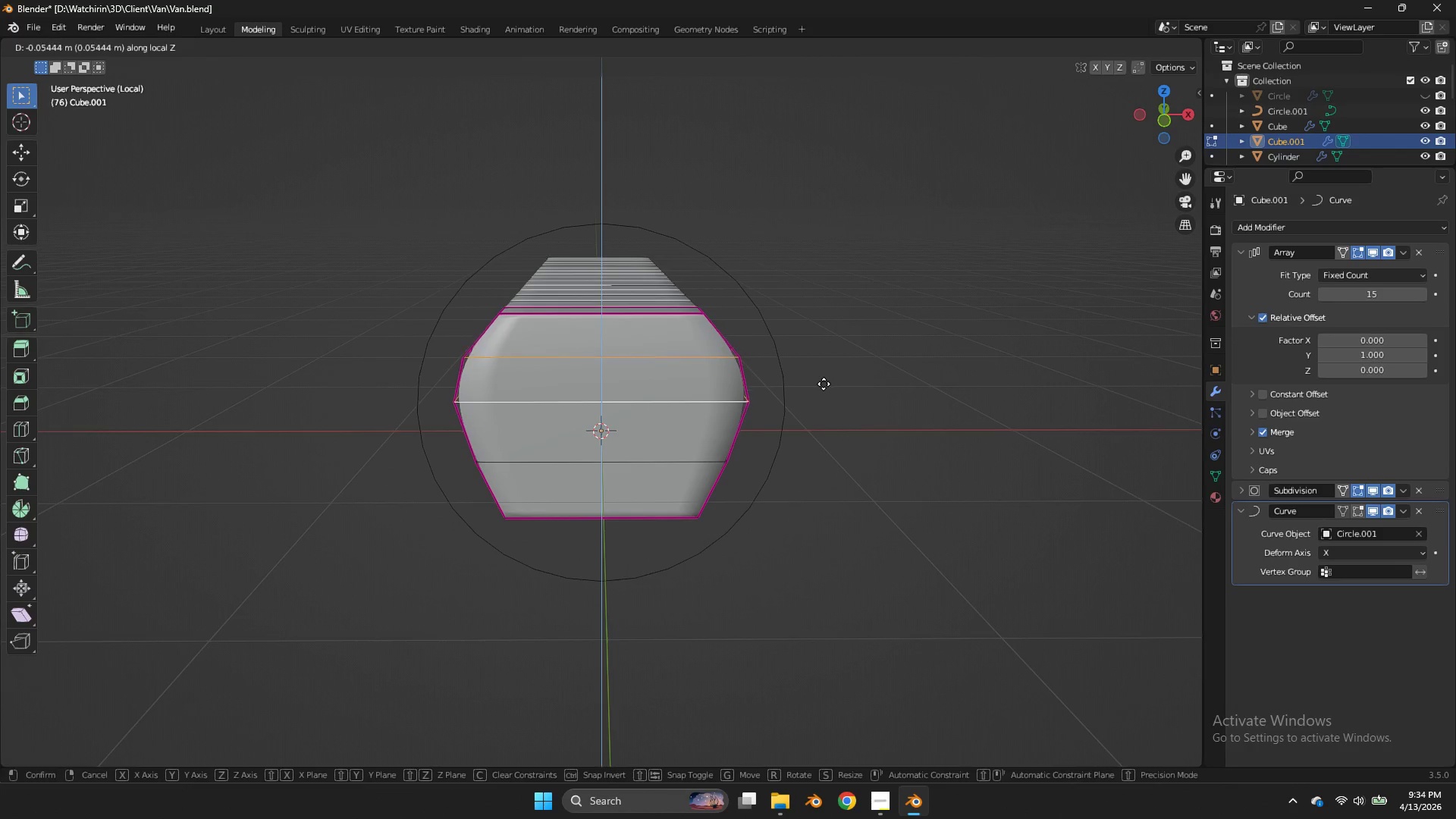 
left_click([824, 384])
 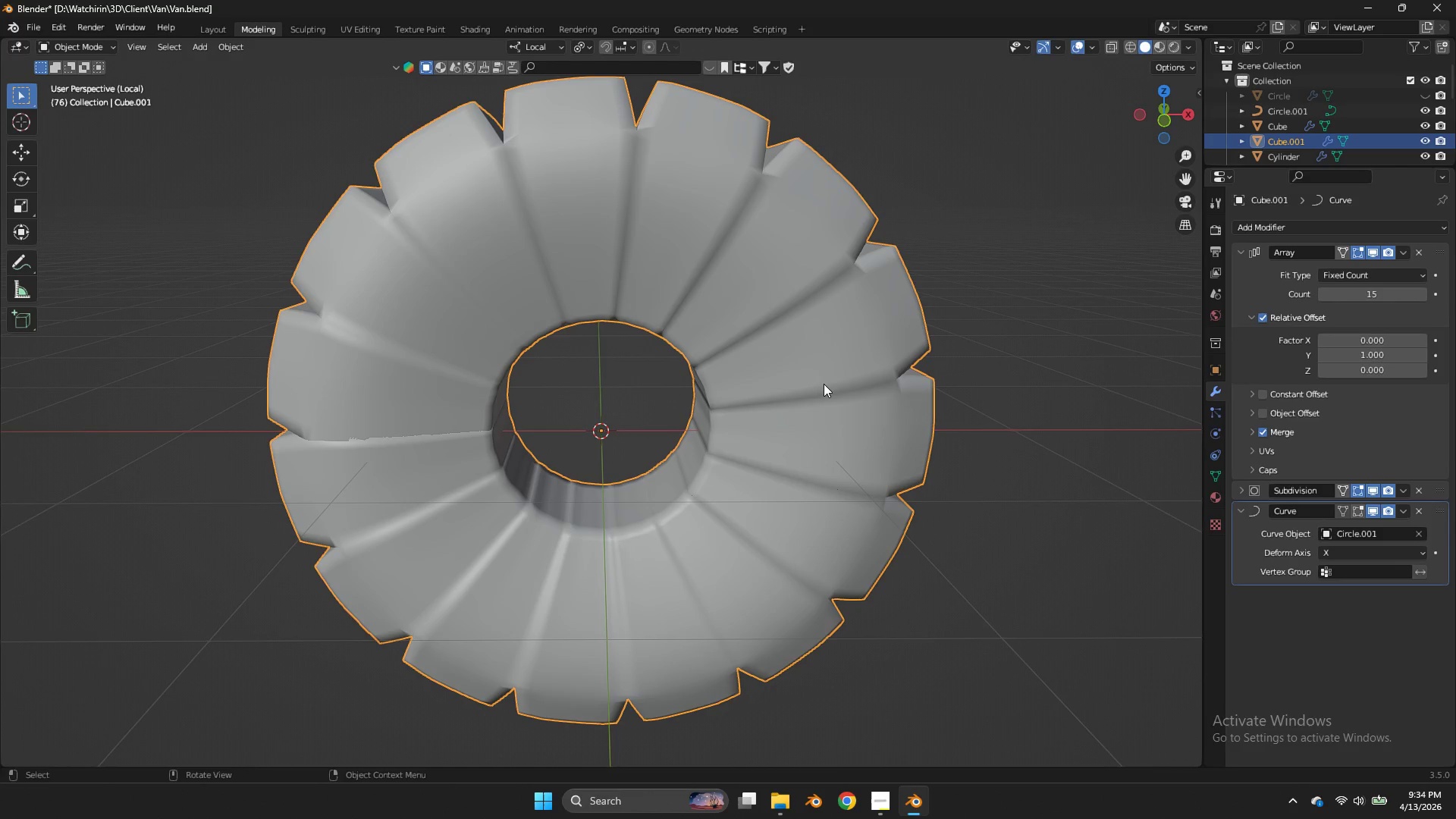 
key(Tab)
key(Tab)
type(gz)
 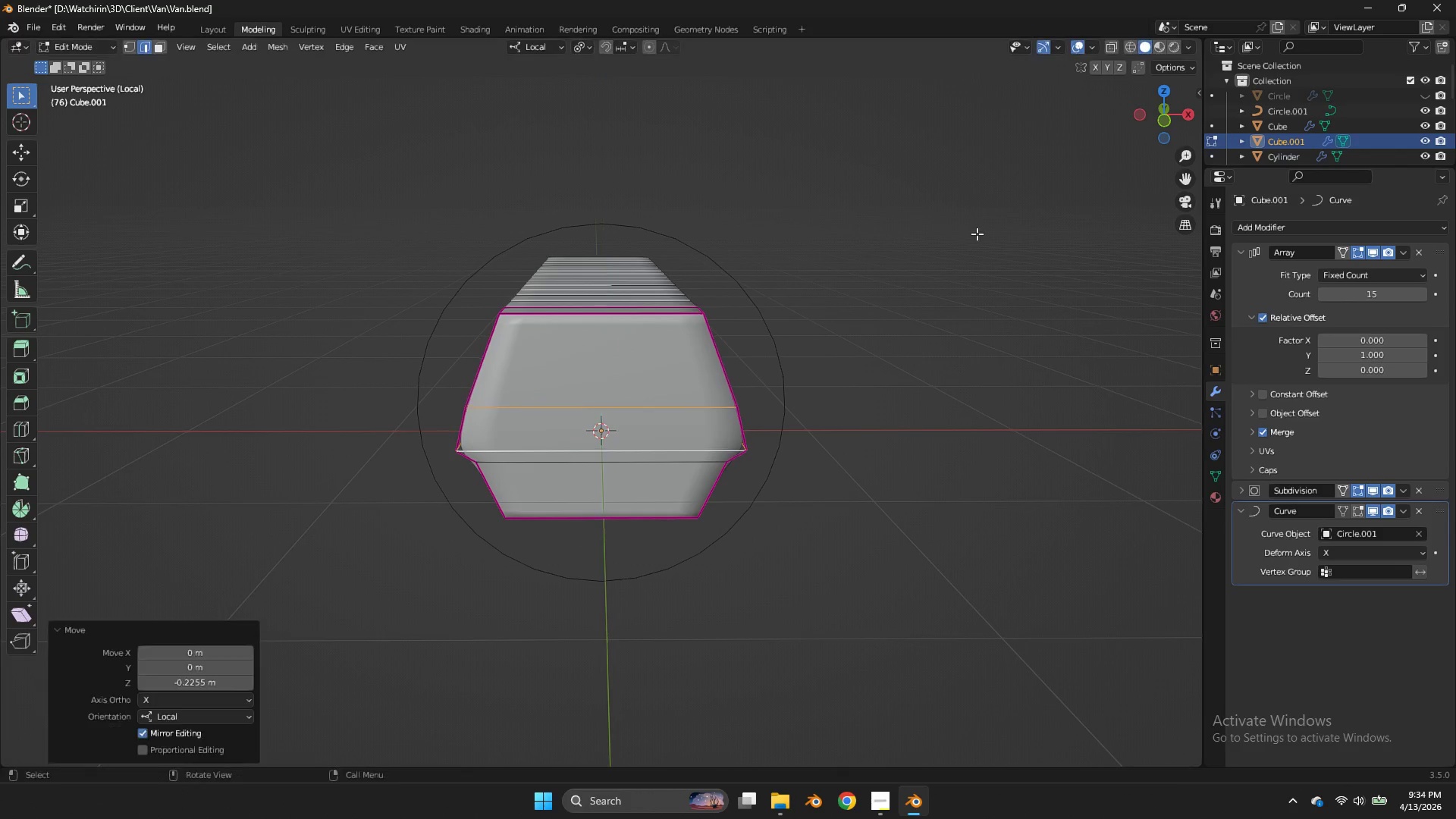 
left_click([977, 234])
 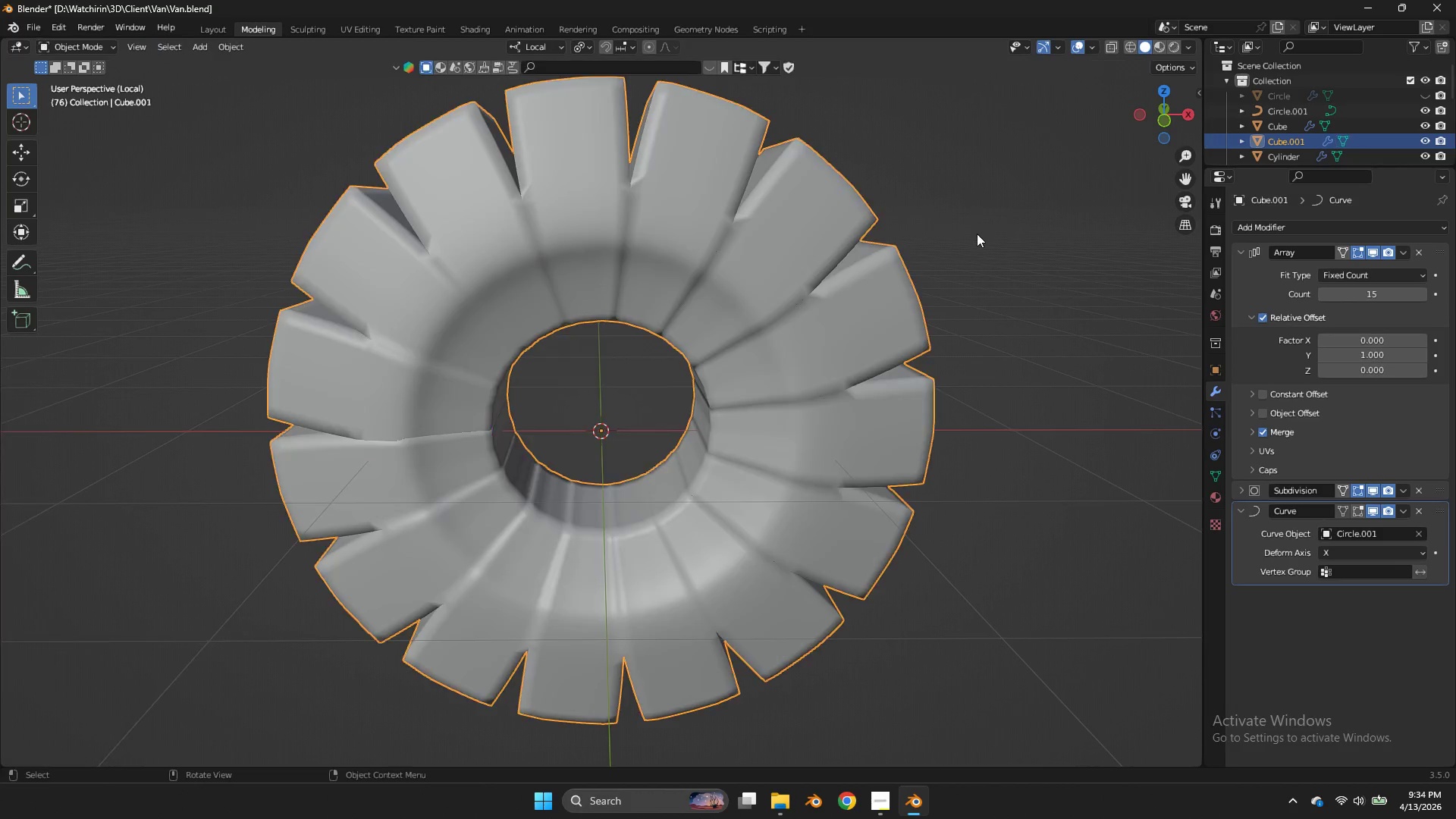 
key(Tab)
 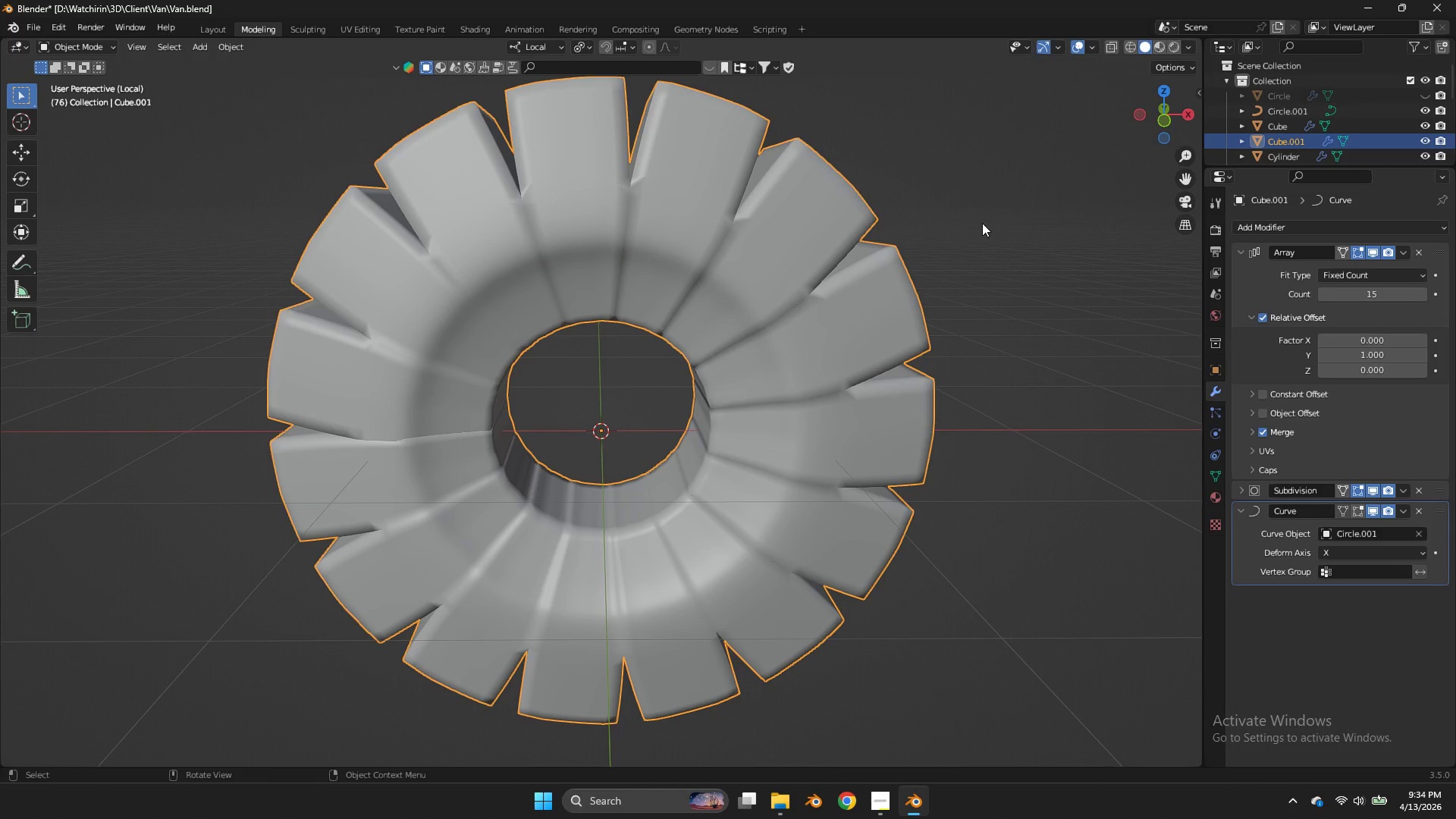 
key(Control+Z)
 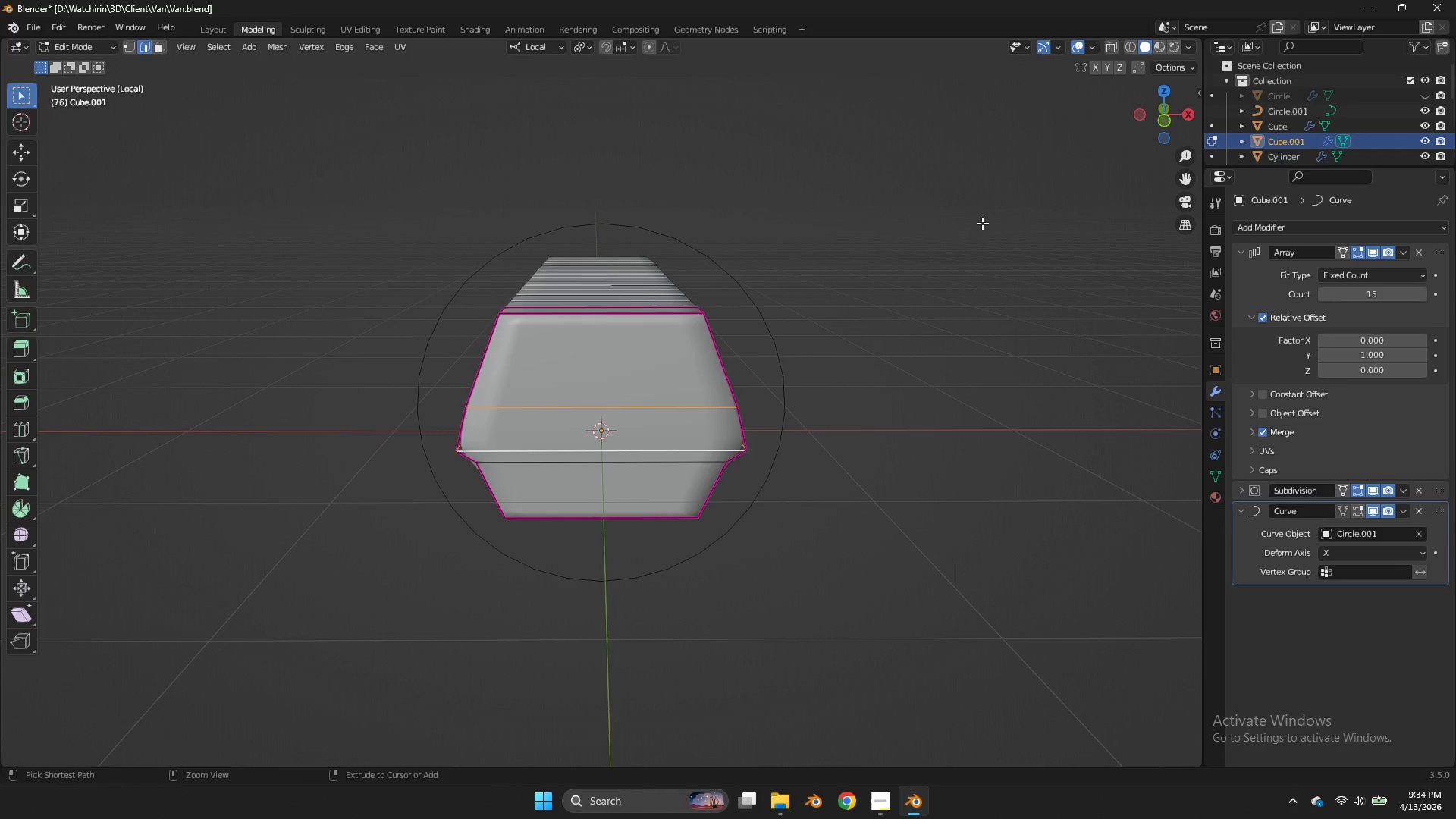 
key(Control+Z)
 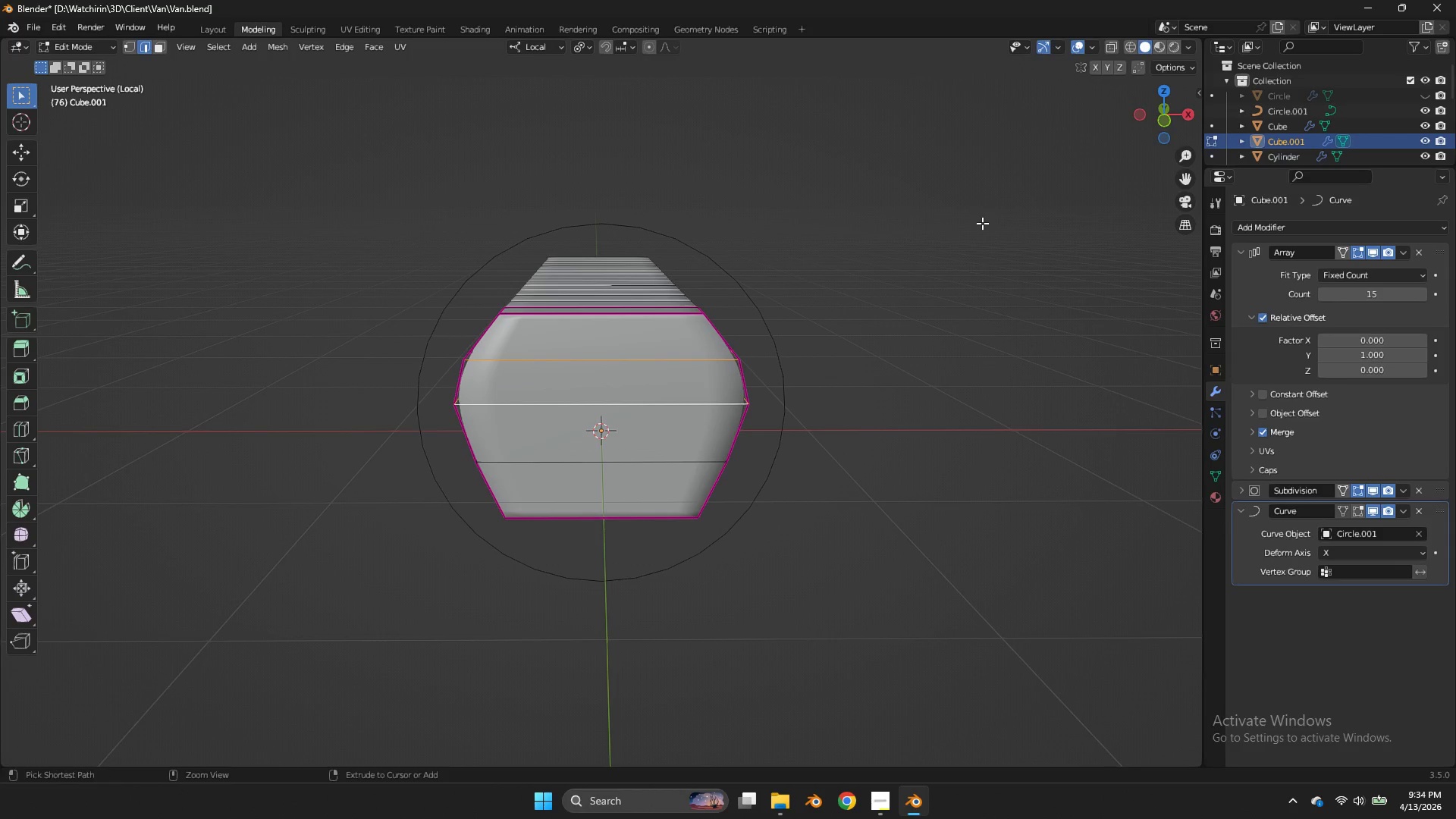 
key(Control+ControlLeft)
 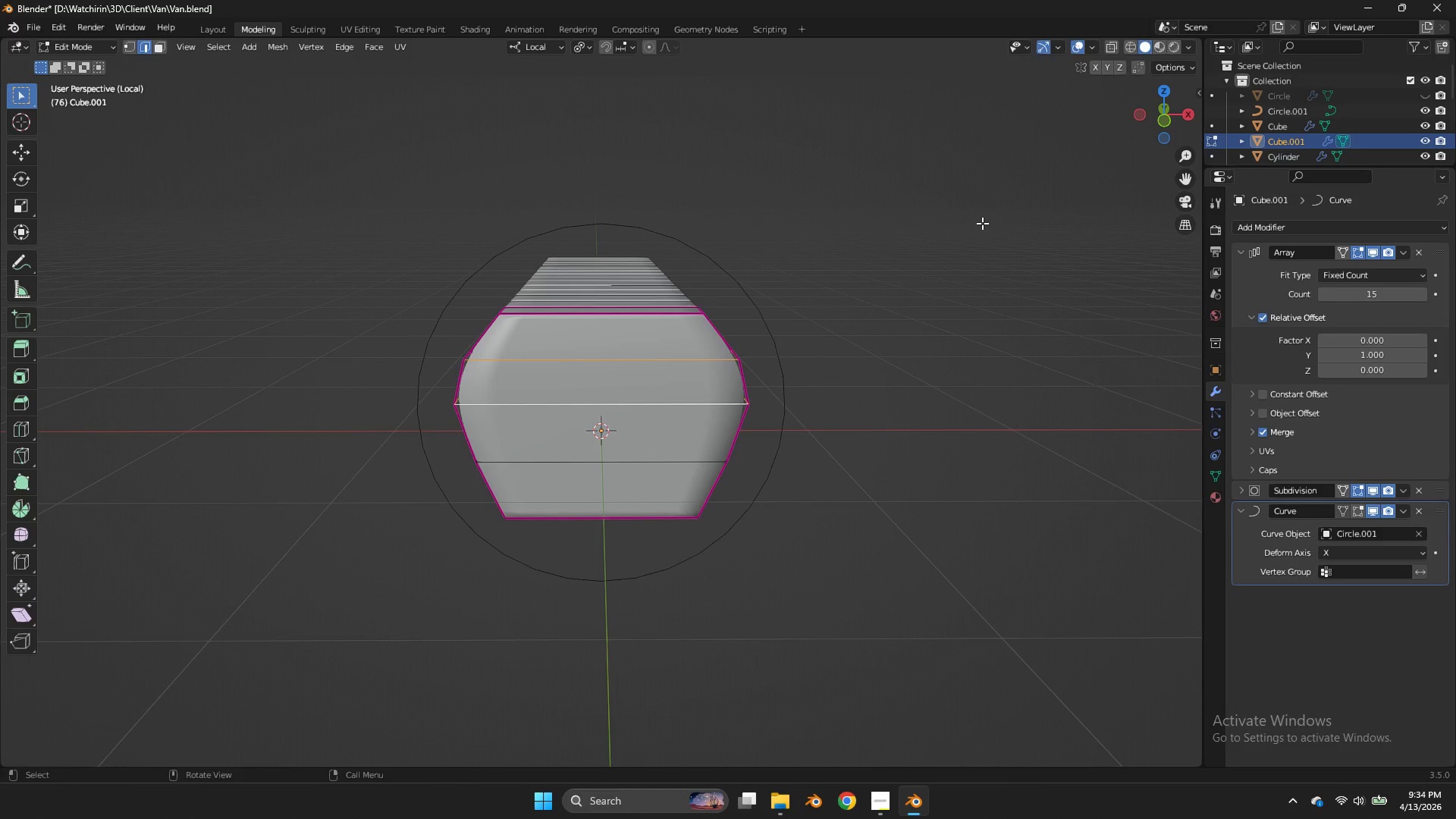 
type(gz)
 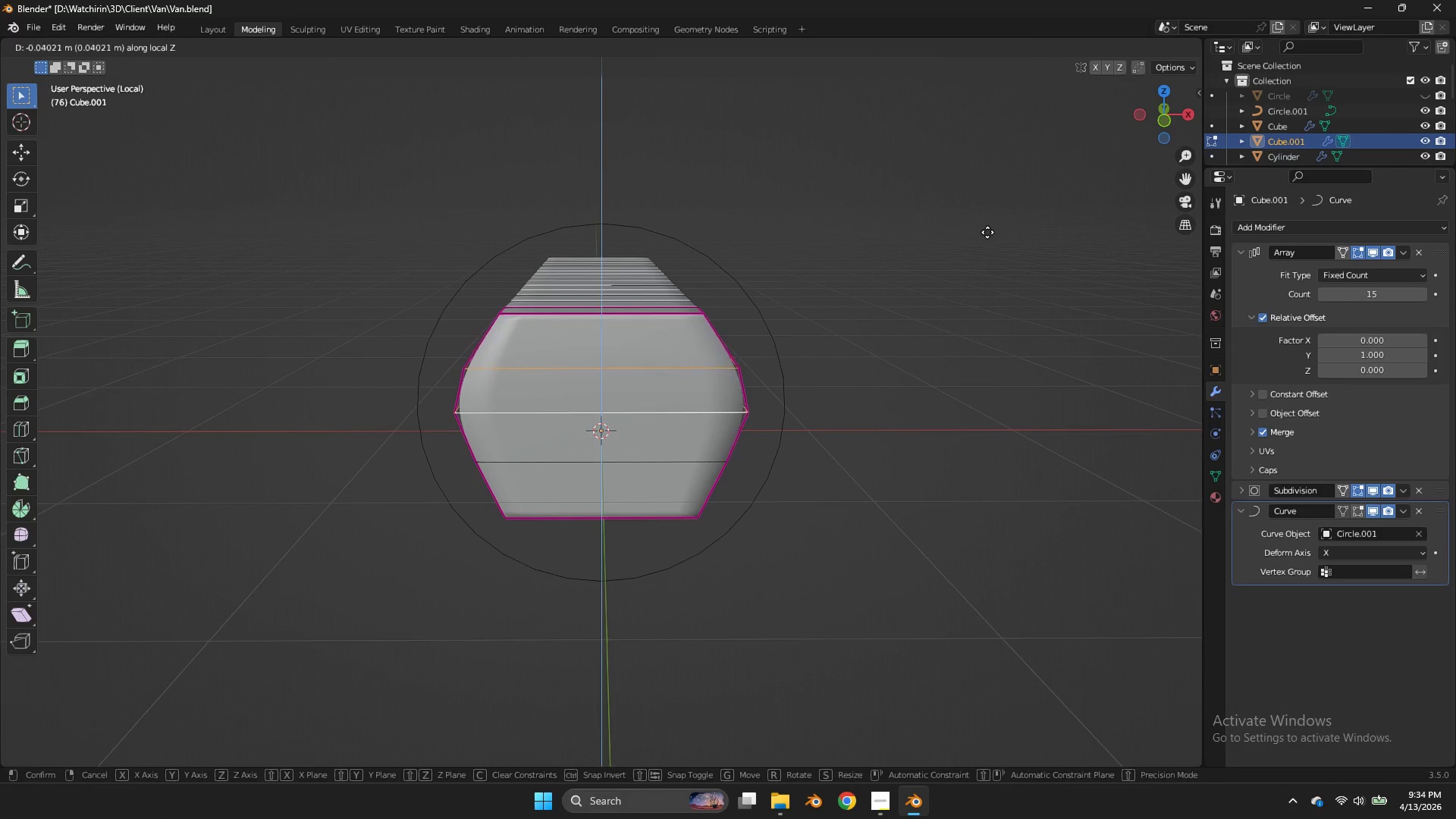 
left_click([987, 233])
 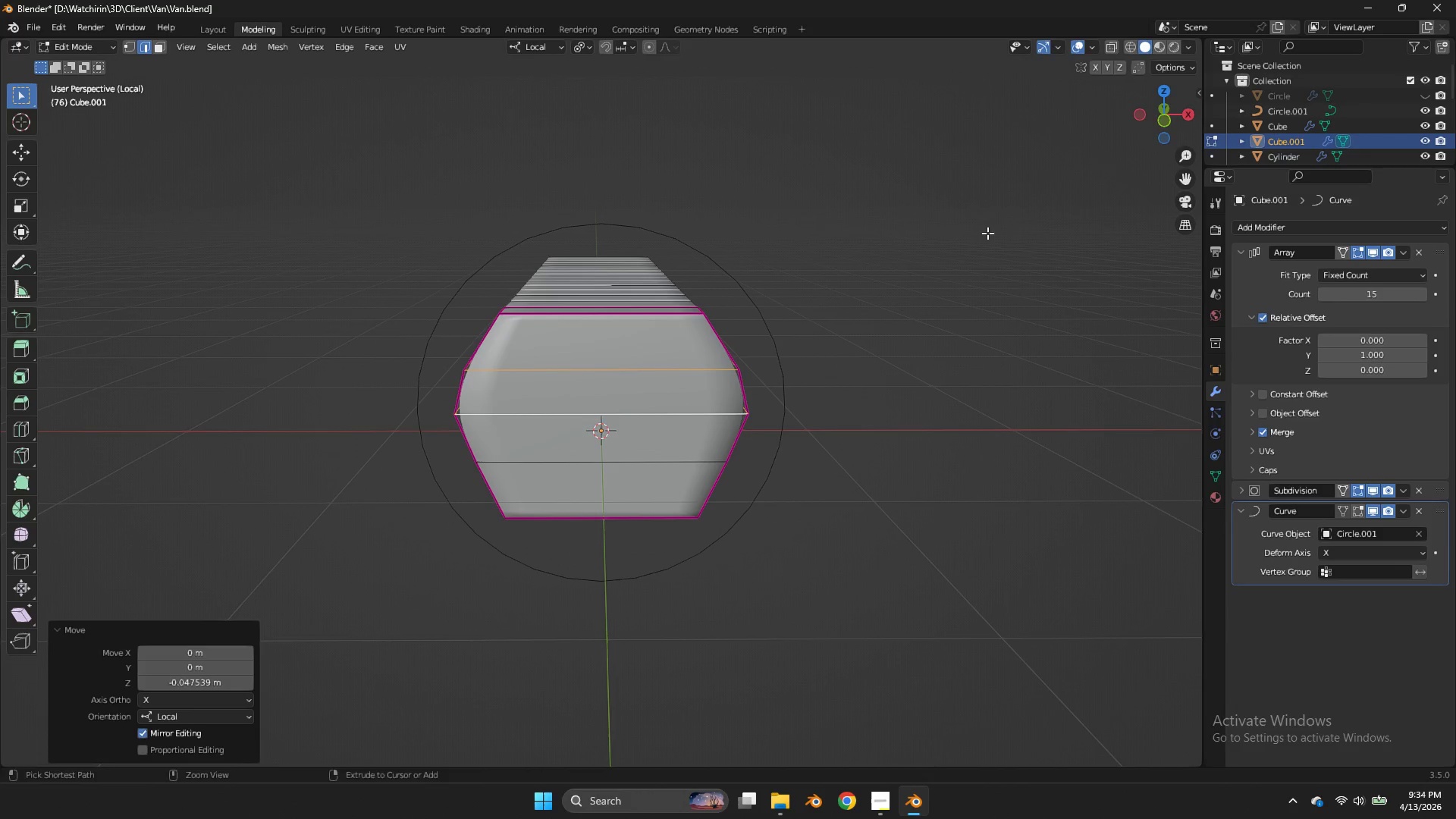 
key(Control+ControlLeft)
 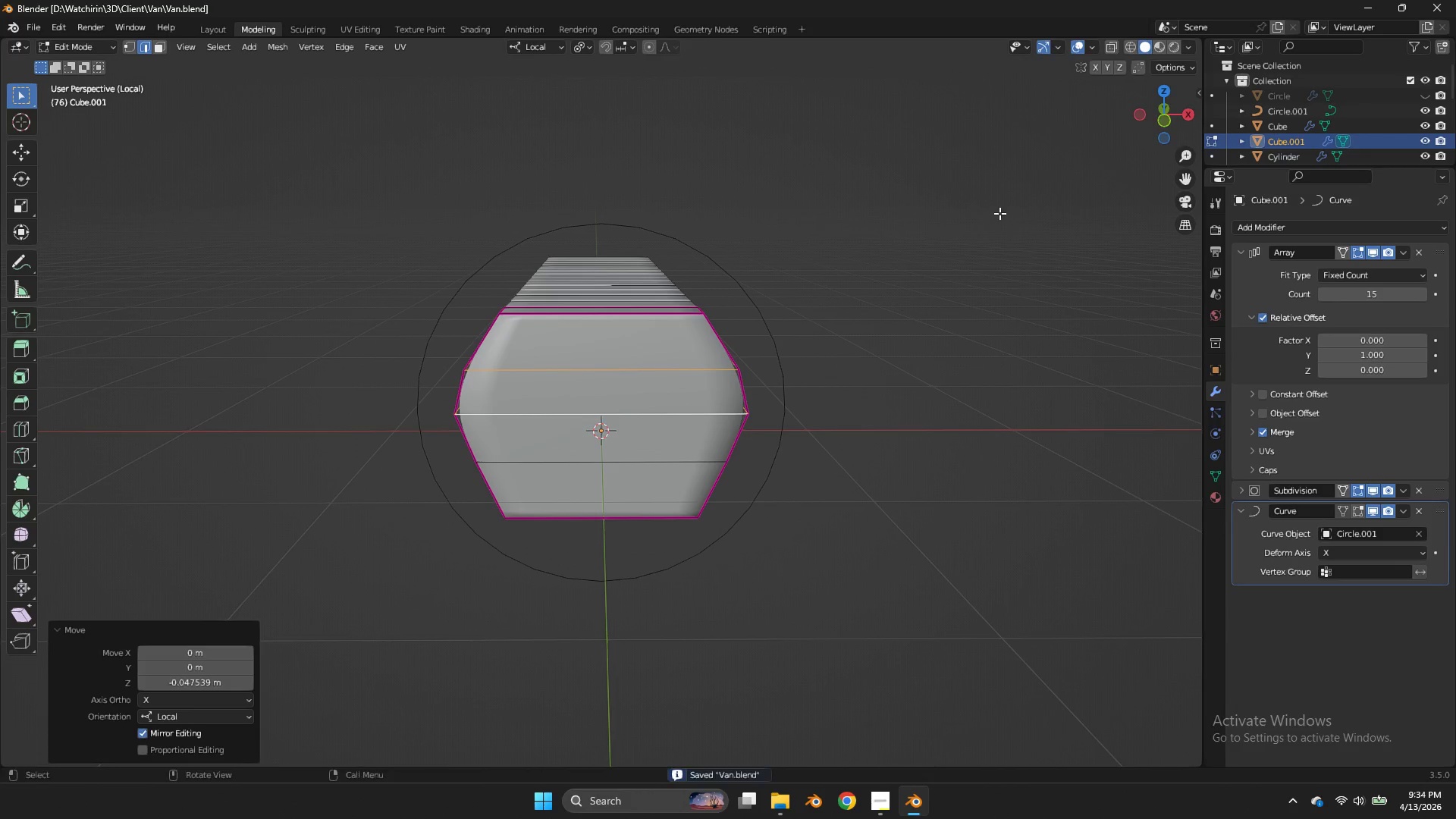 
key(Control+S)
 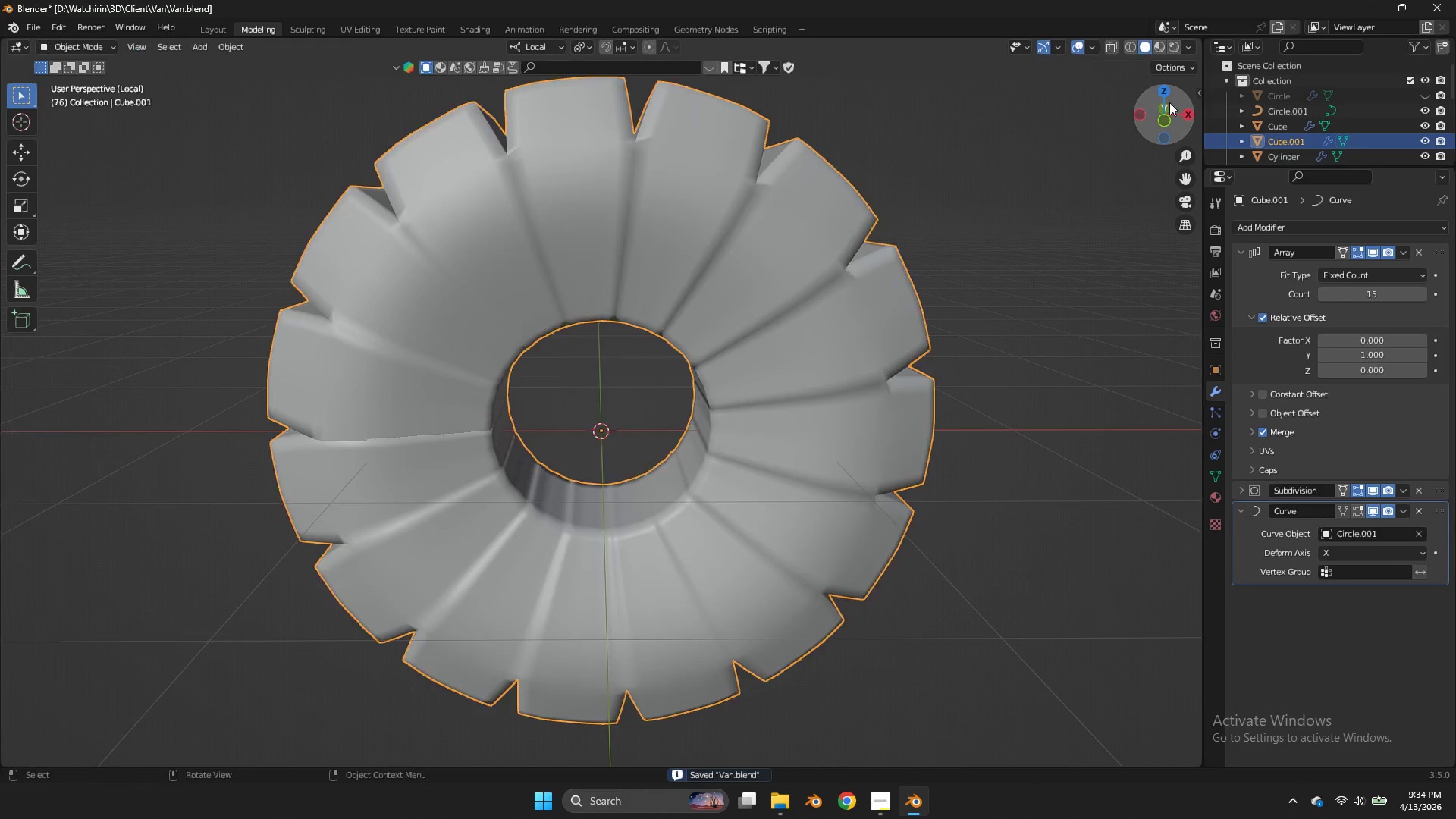 
key(Tab)
 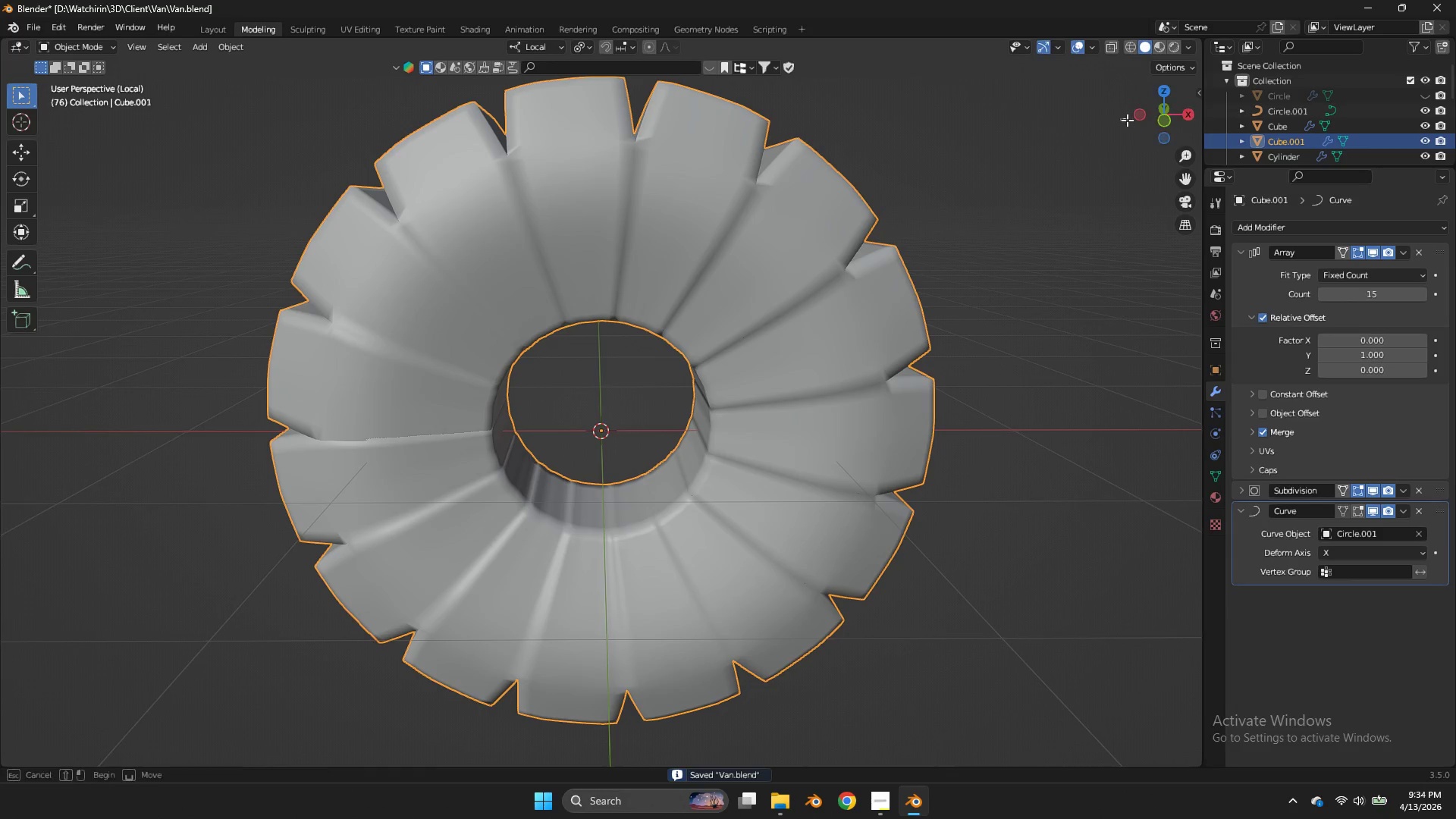 
left_click_drag(start_coordinate=[1120, 118], to_coordinate=[78, 108])
 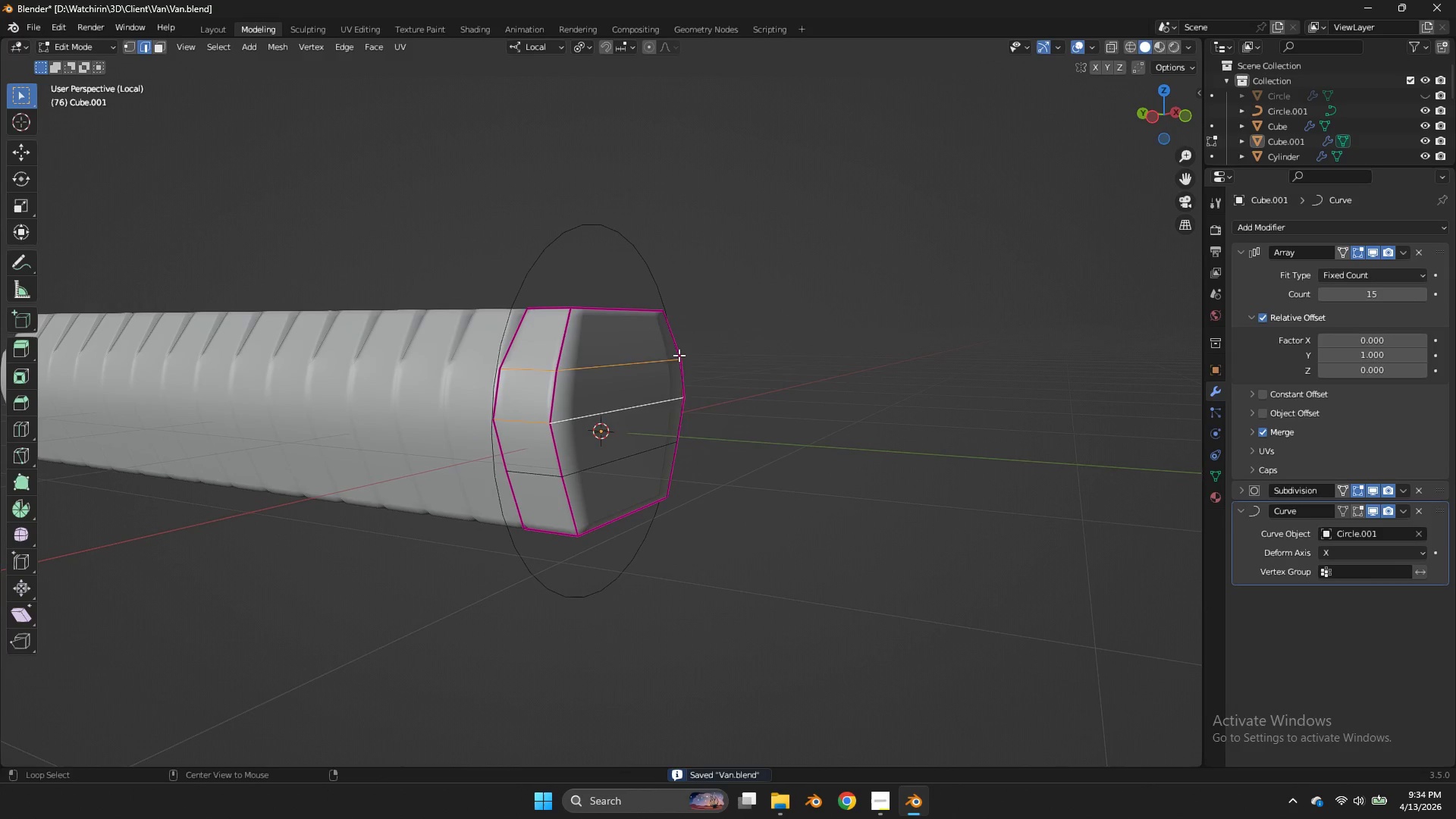 
key(Tab)
 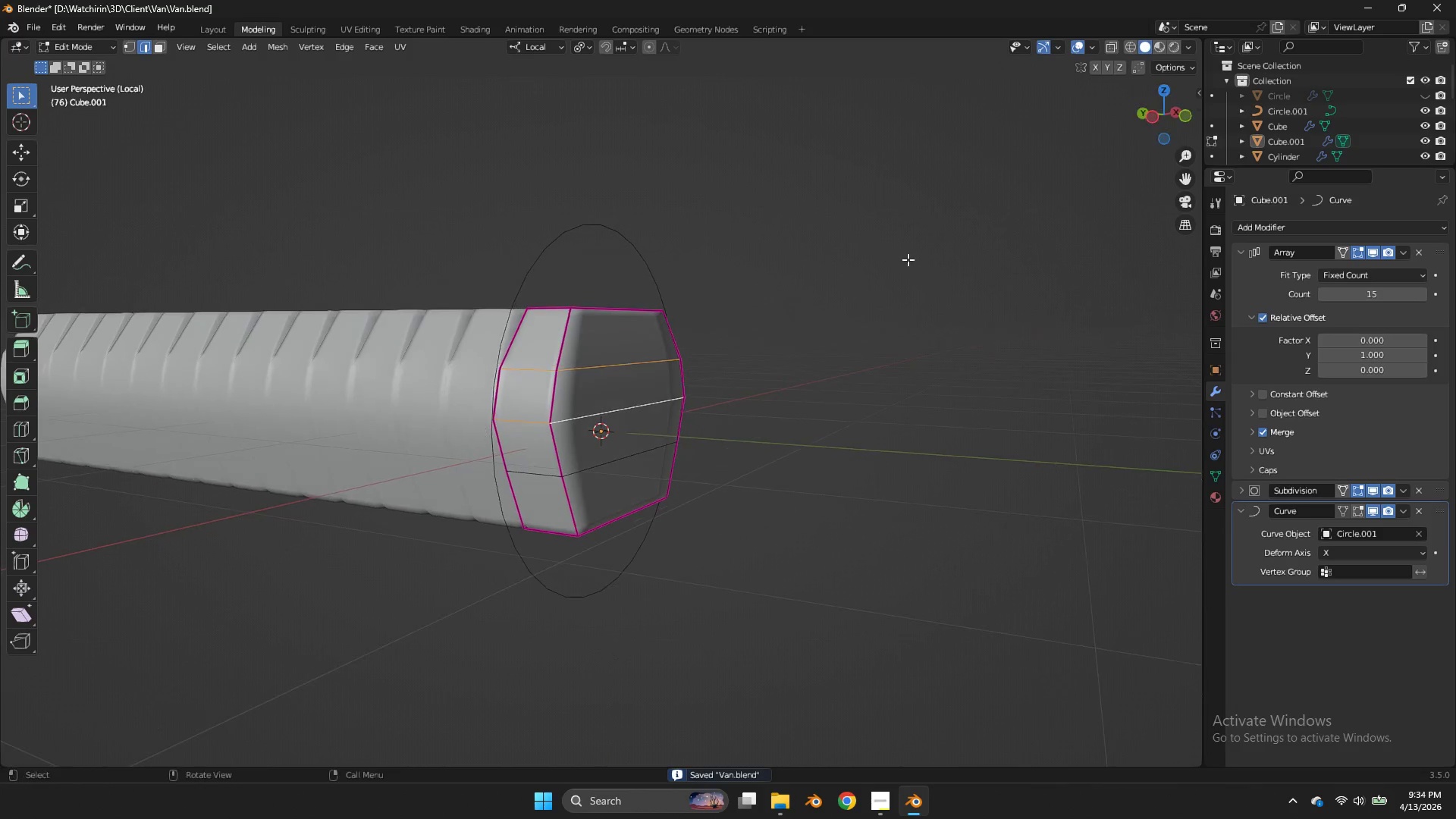 
hold_key(key=AltLeft, duration=0.92)
double_click([648, 361])
 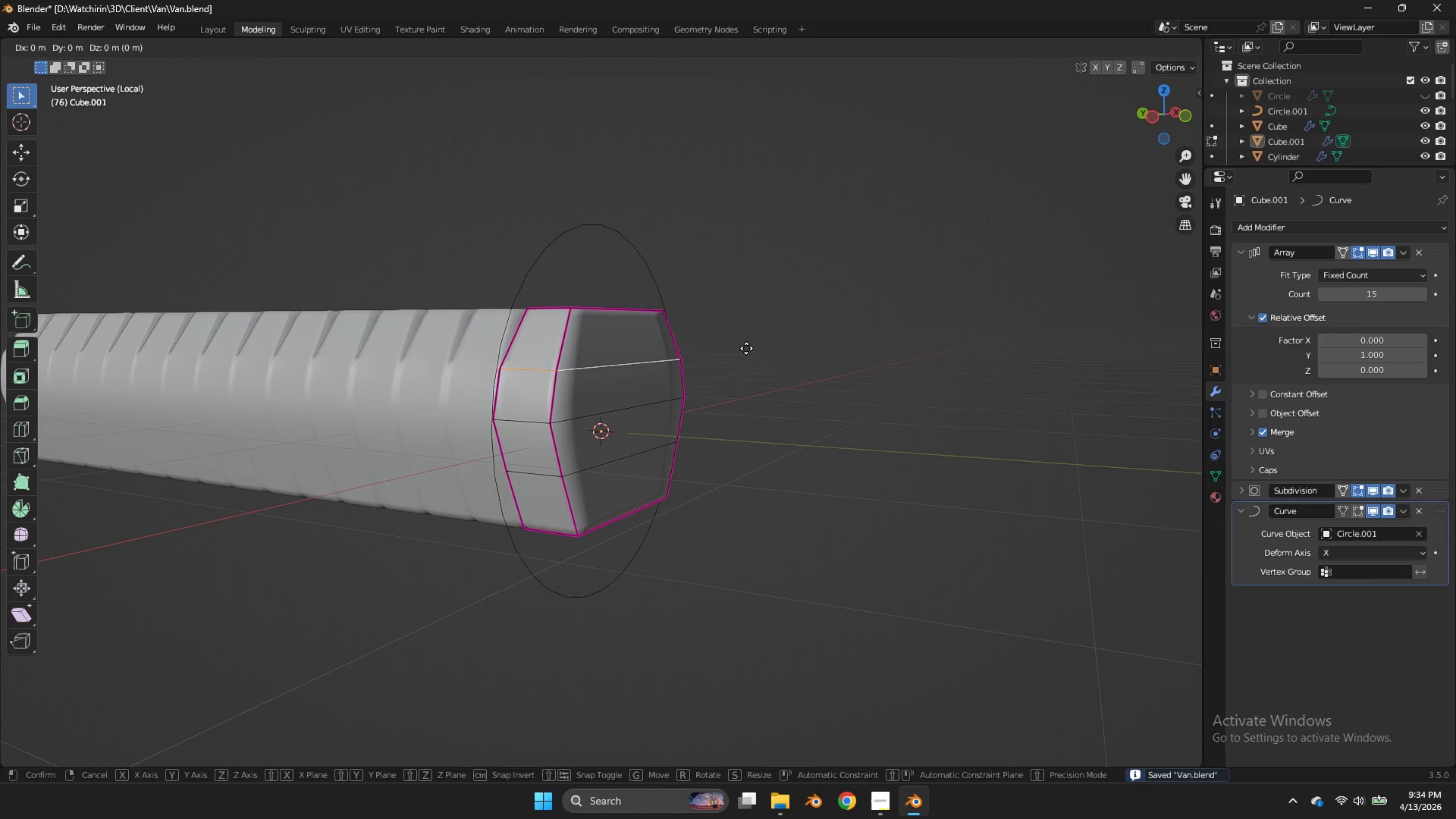 
type(gz)
 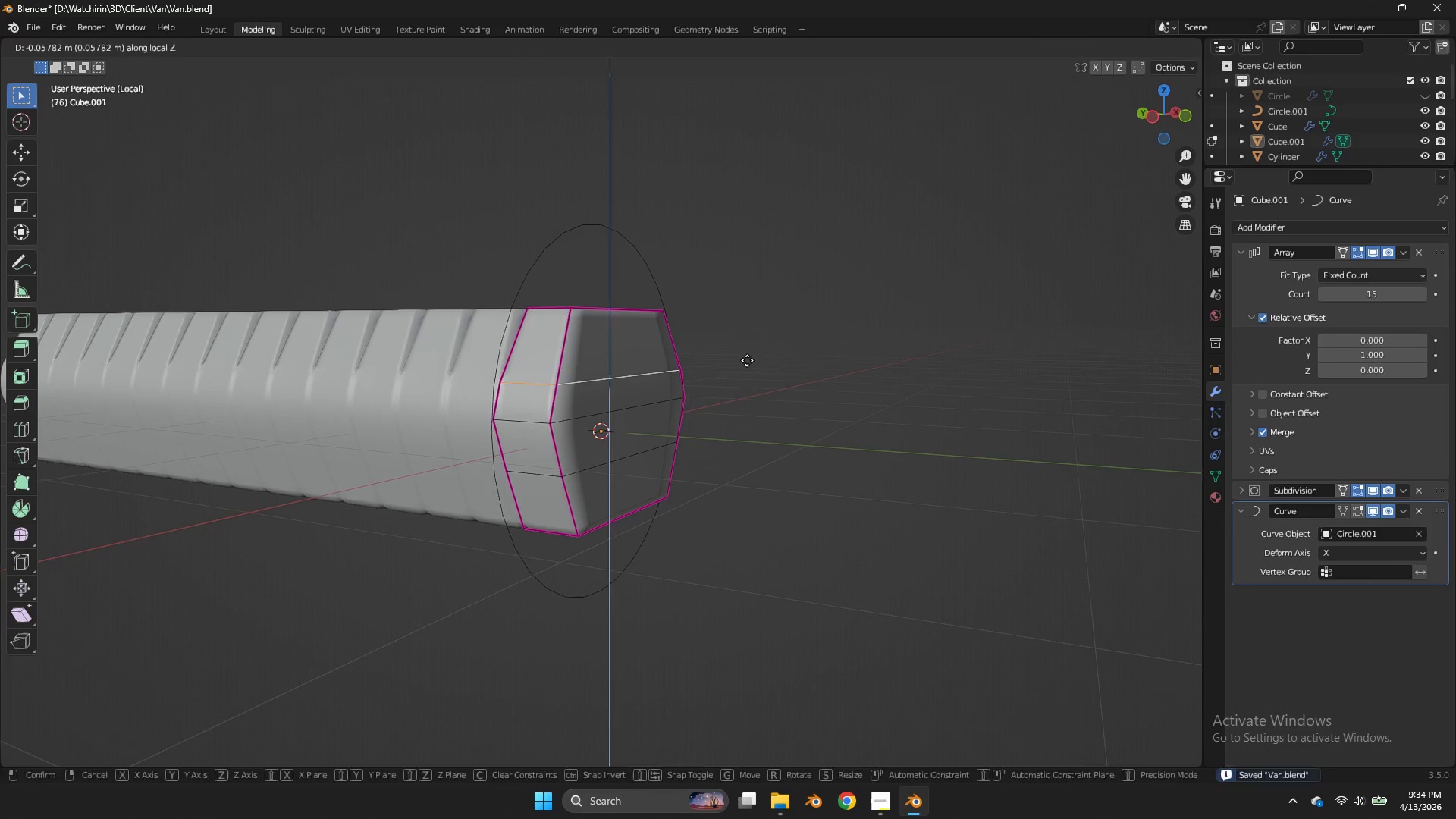 
left_click([747, 360])
 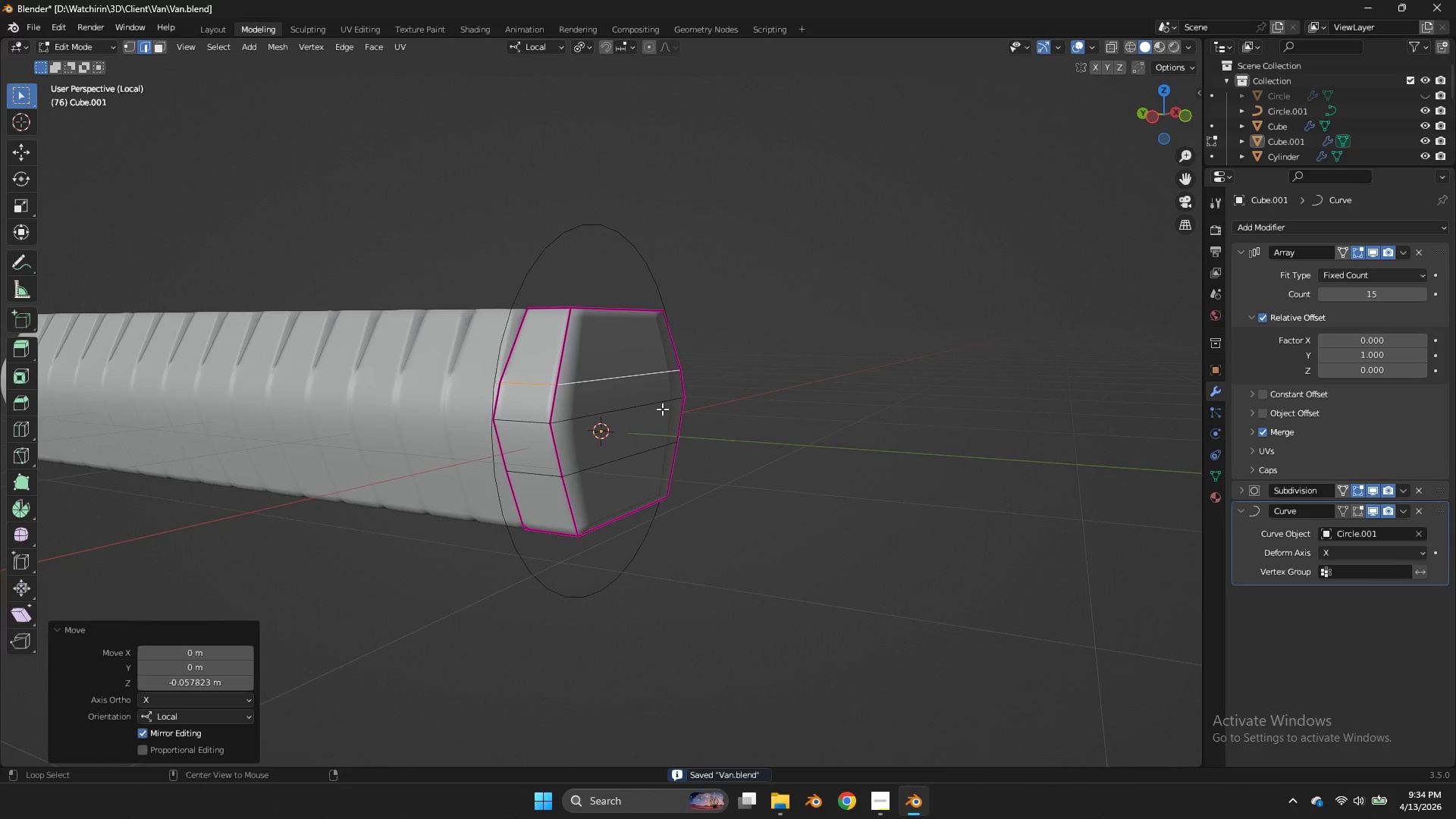 
hold_key(key=AltLeft, duration=0.38)
double_click([662, 409])
 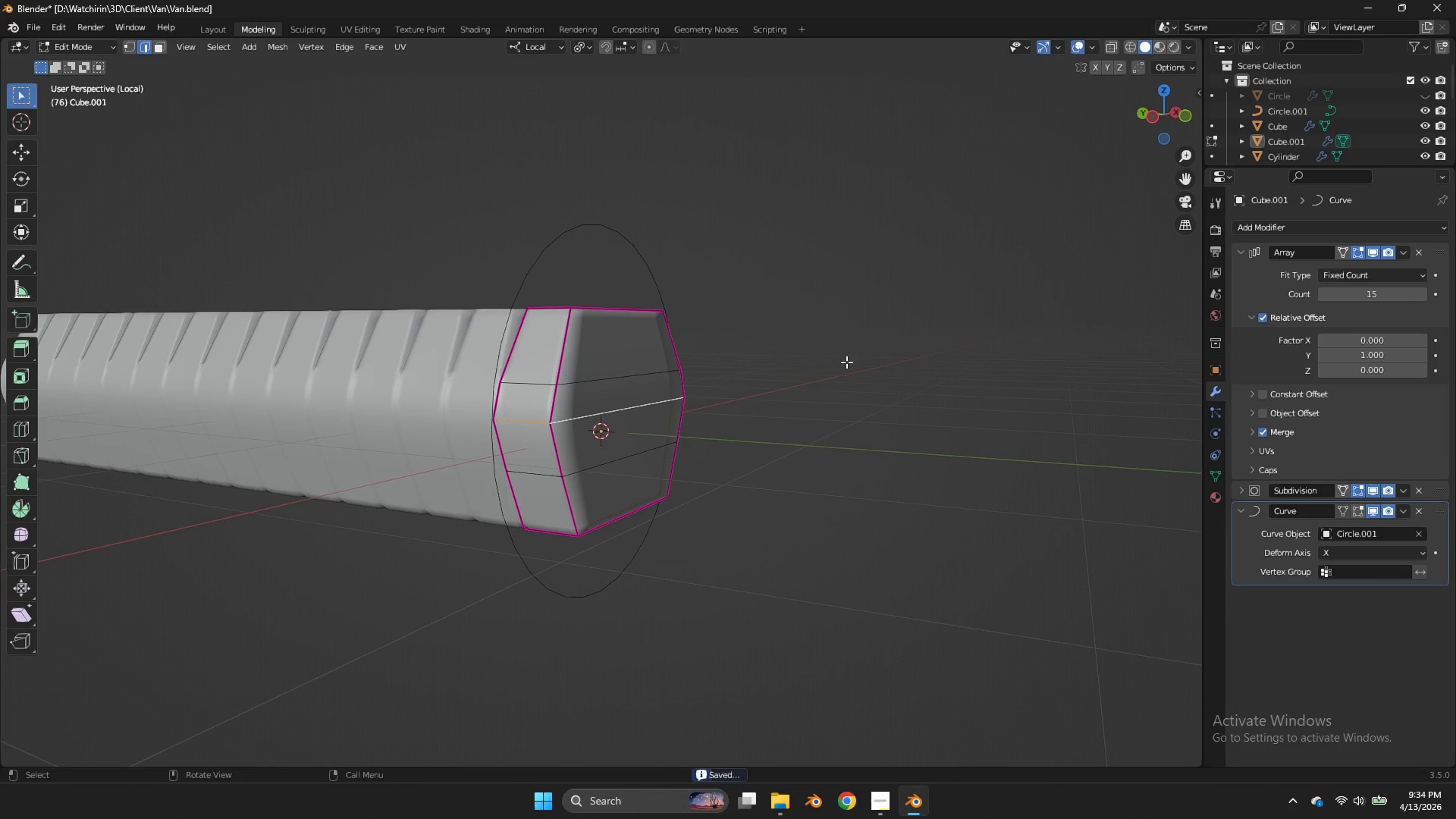 
type(sx)
 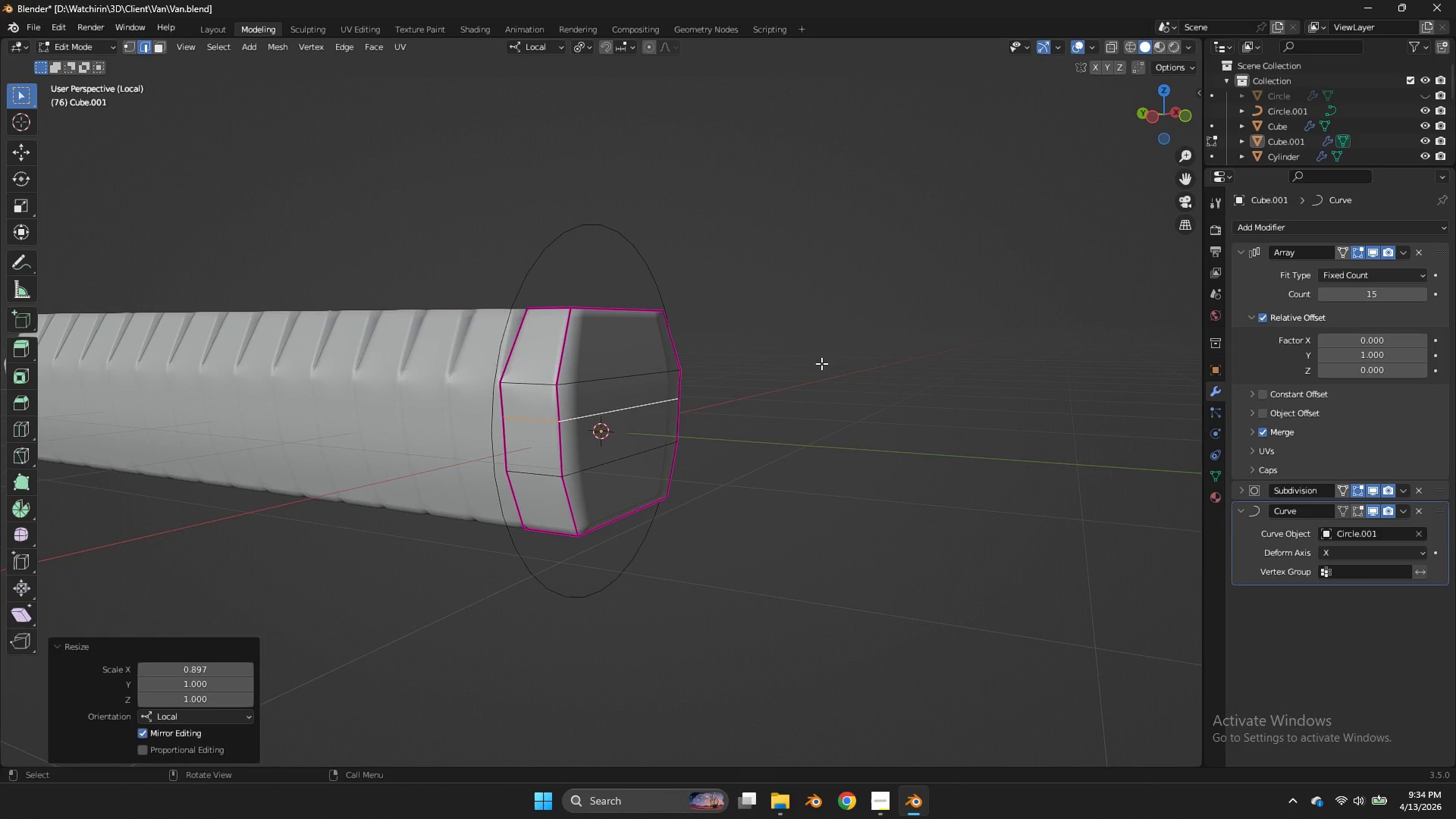 
left_click([821, 363])
 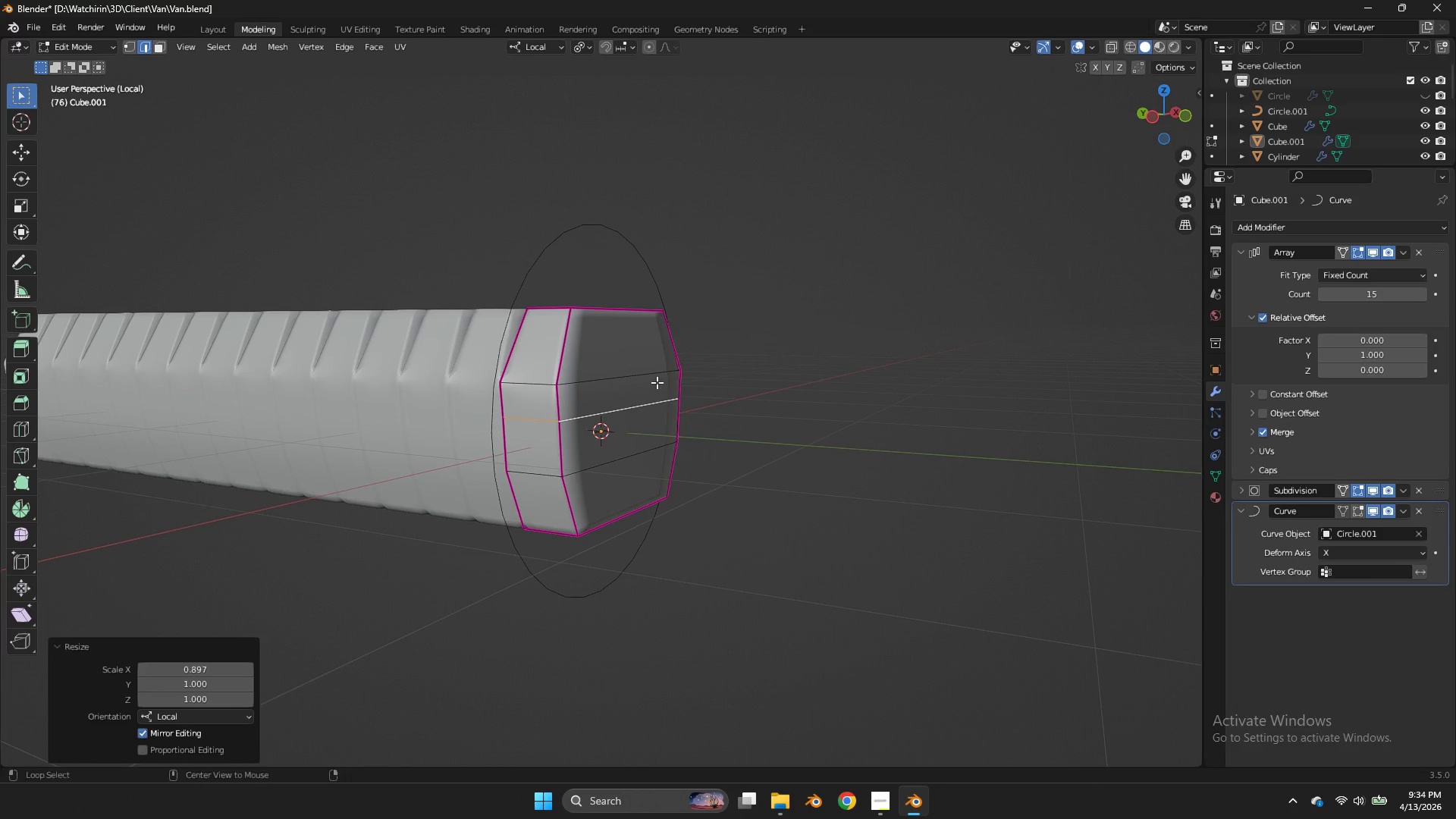 
hold_key(key=AltLeft, duration=0.42)
left_click([657, 382])
 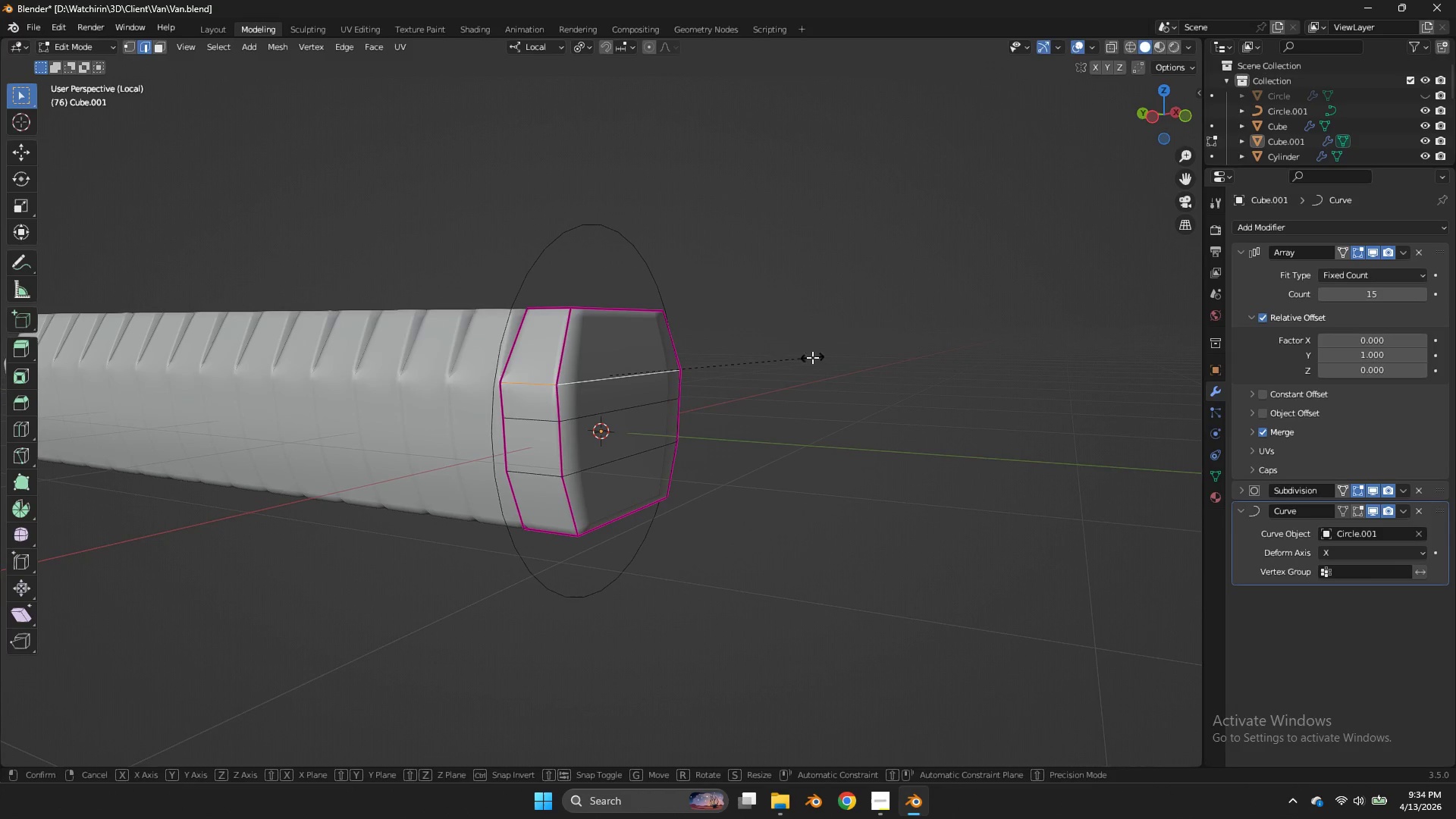 
type(sx)
 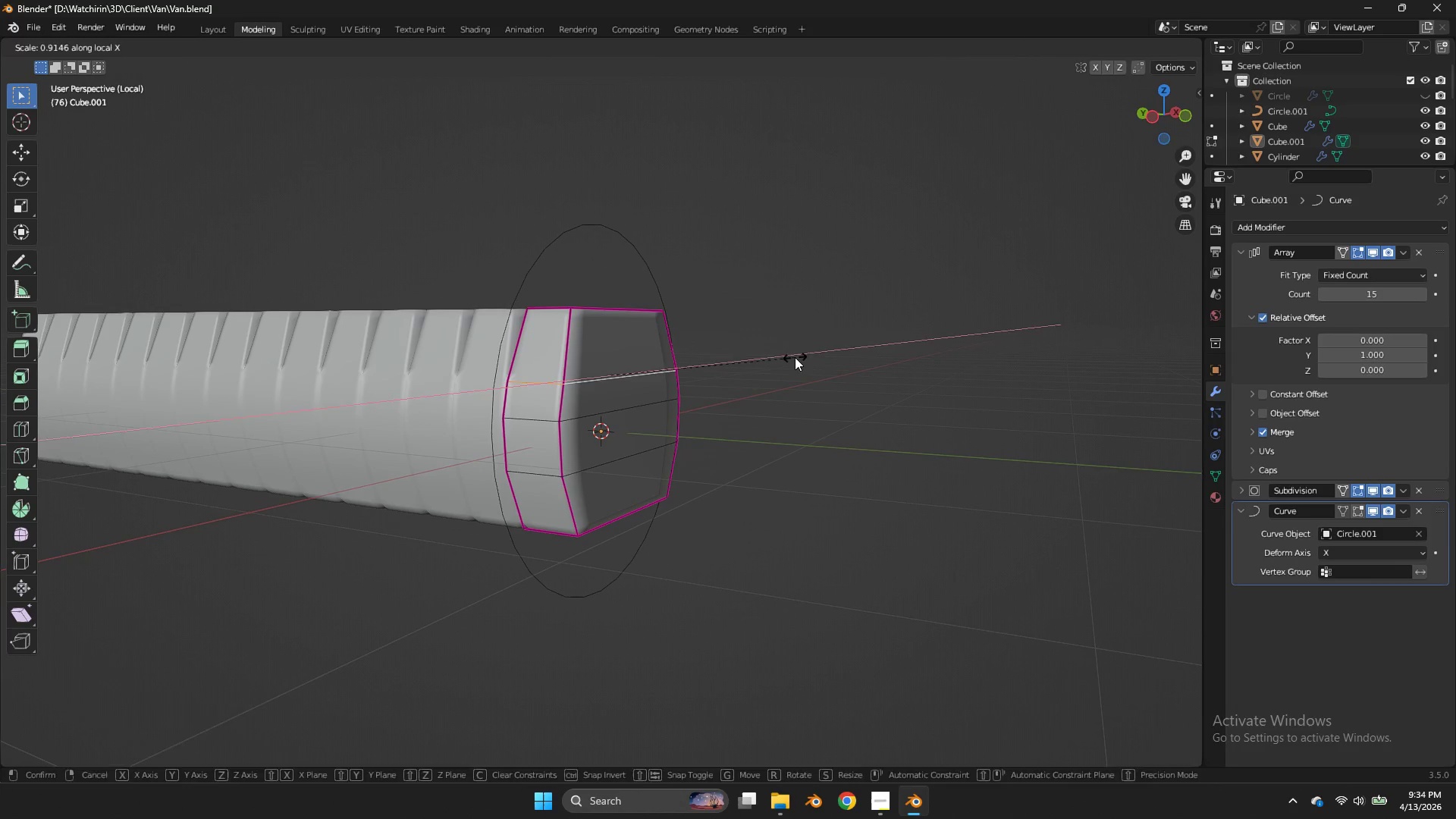 
left_click([795, 357])
 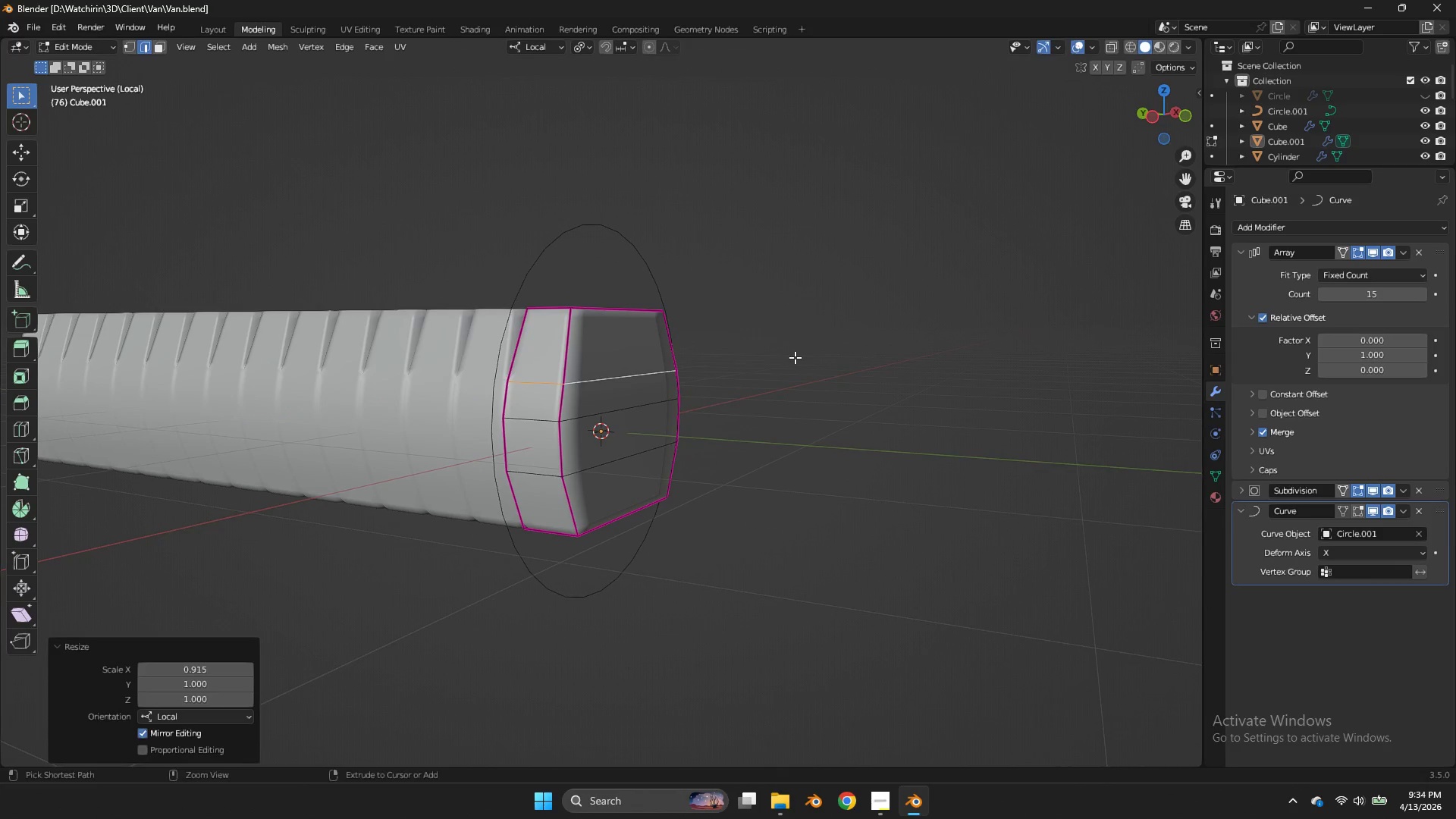 
key(Control+ControlLeft)
 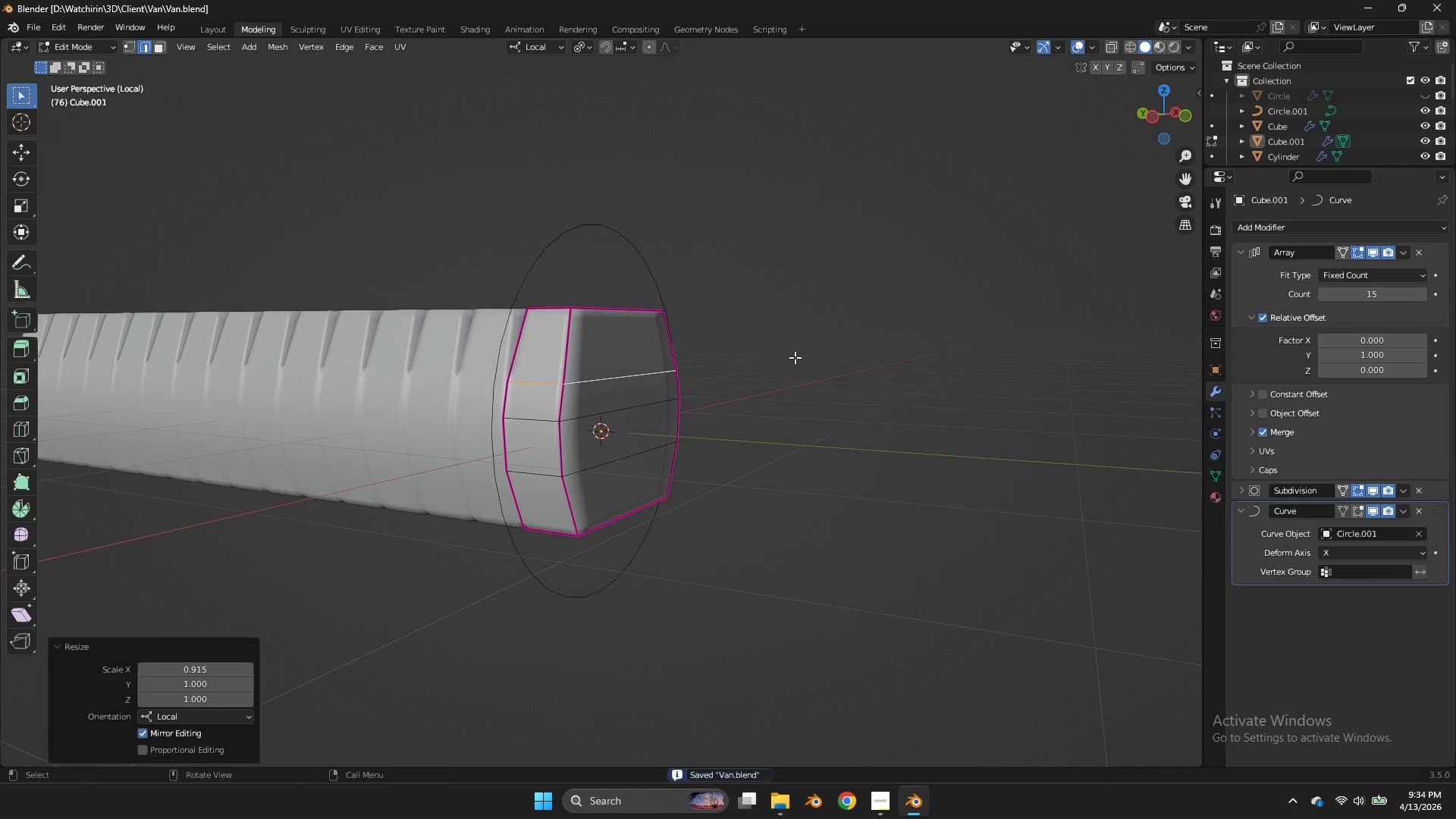 
key(Control+S)
 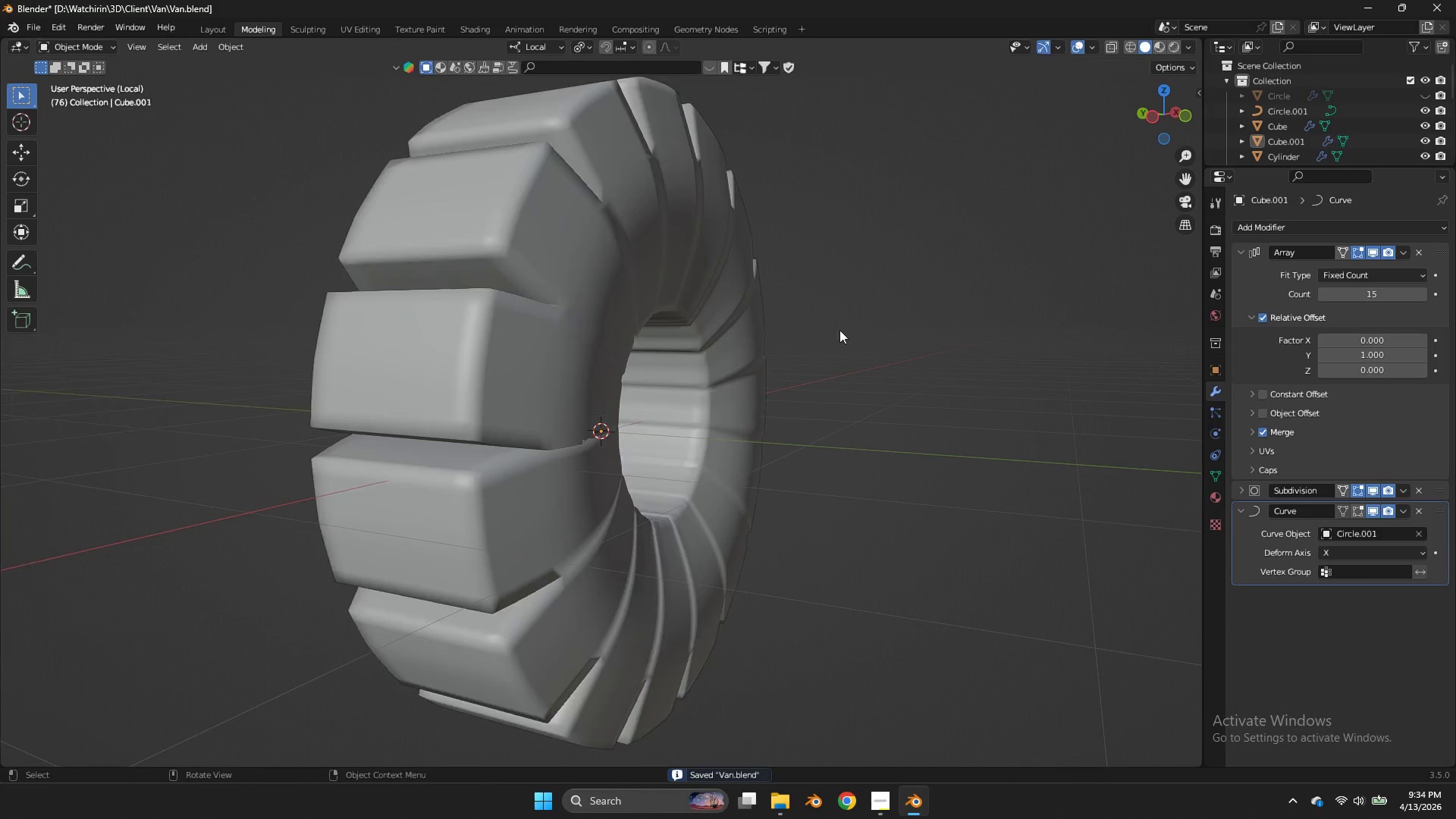 
key(Tab)
 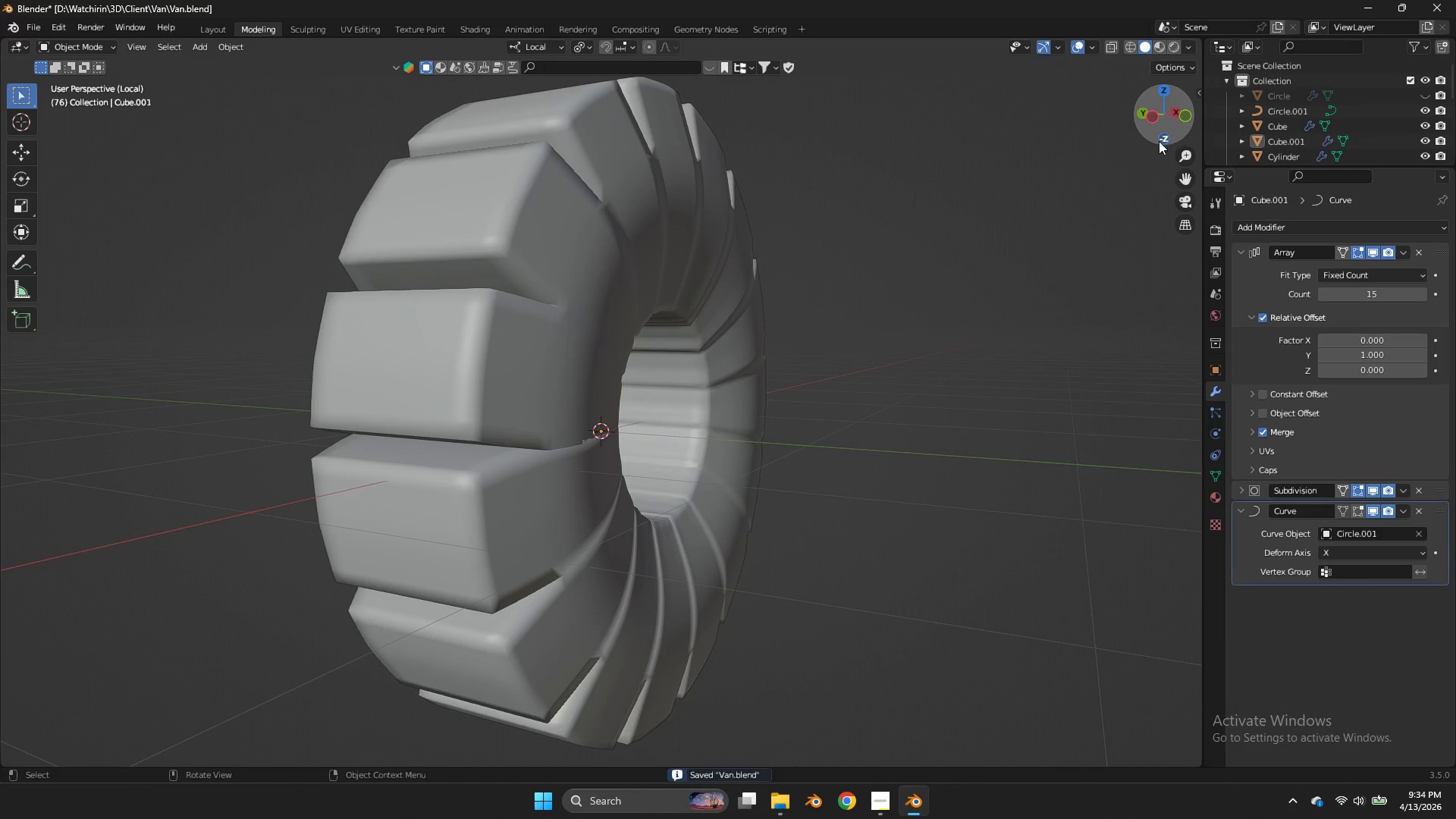 
left_click_drag(start_coordinate=[1159, 141], to_coordinate=[983, 160])
 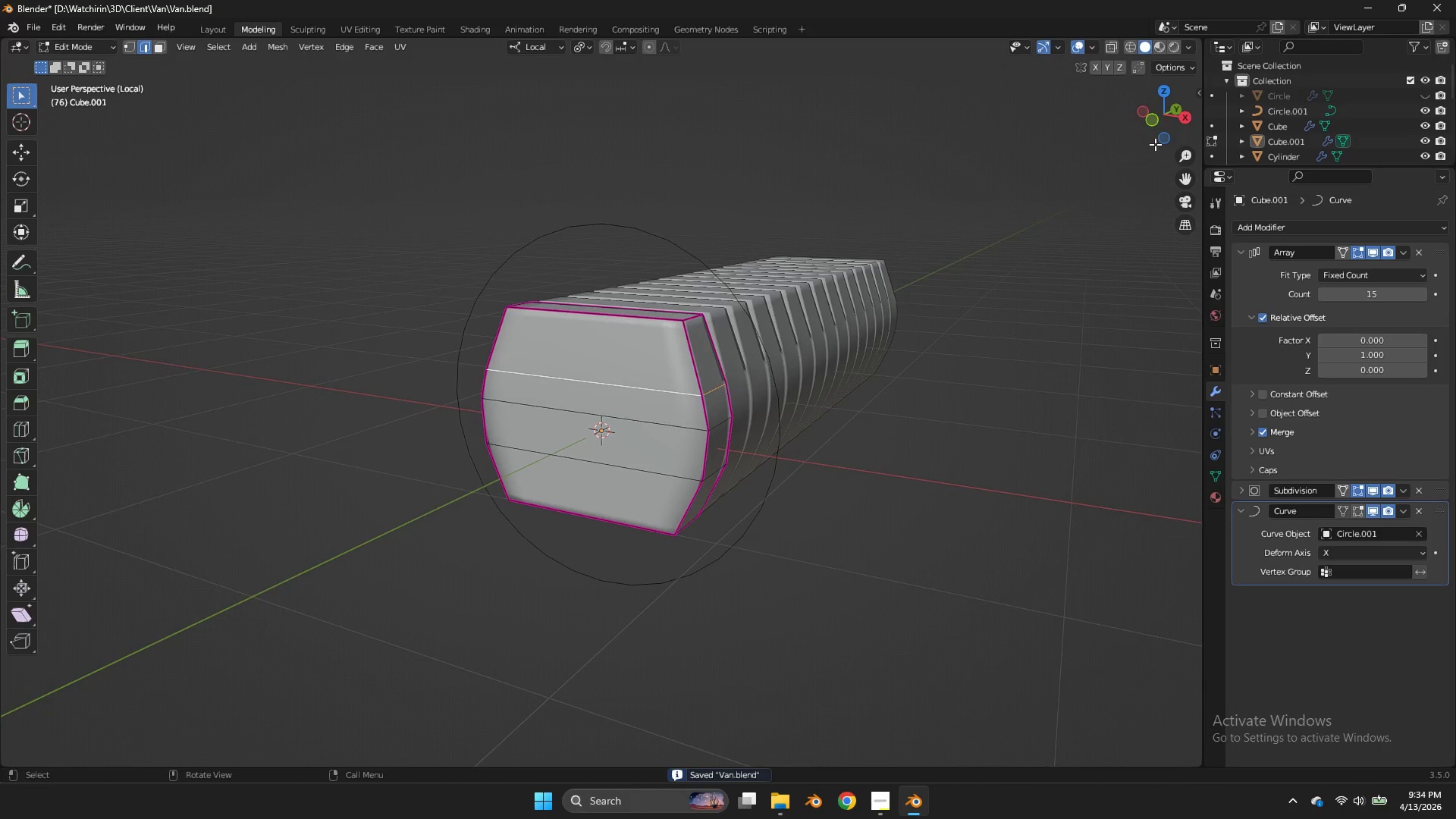 
key(Tab)
 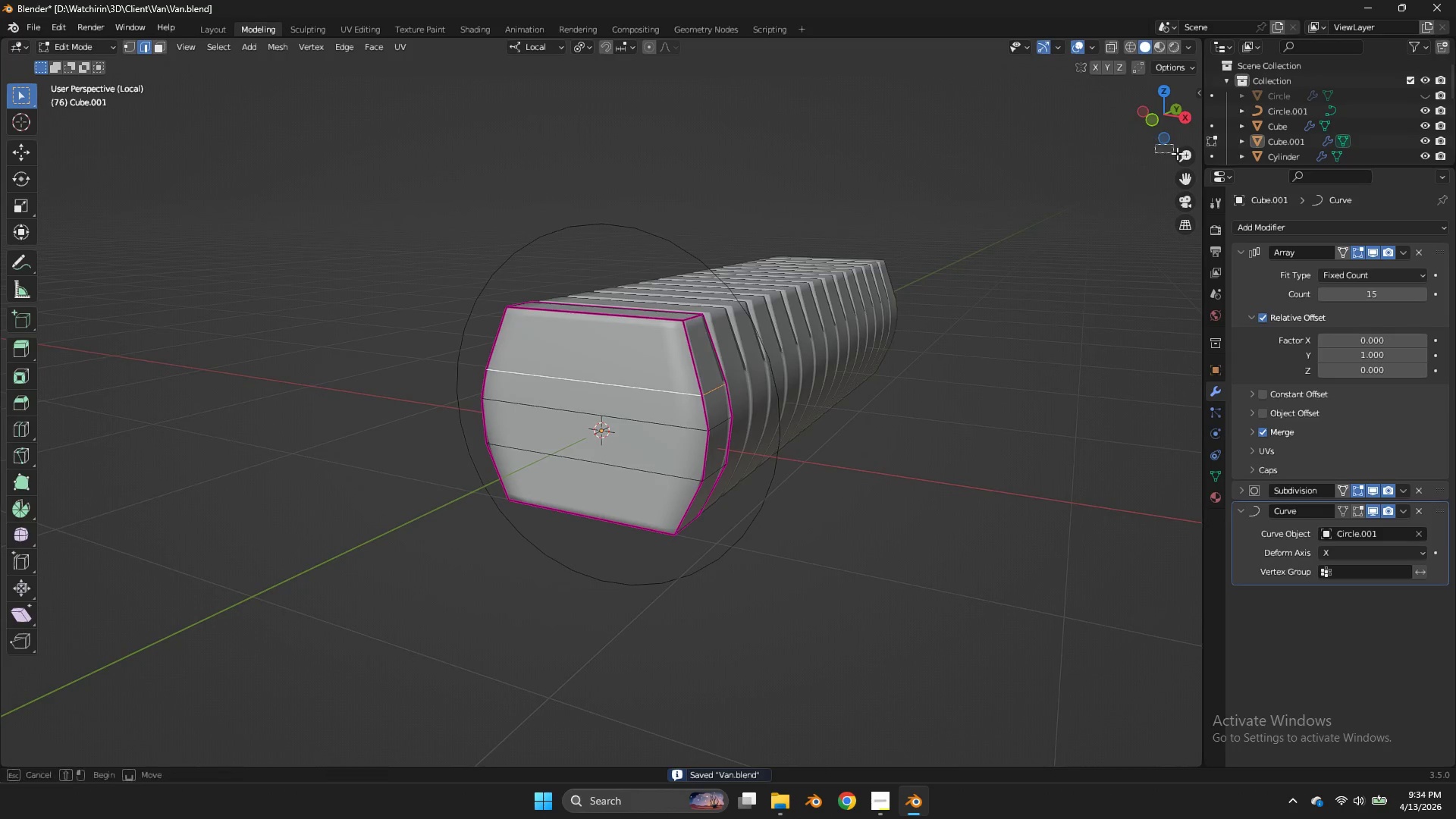 
left_click_drag(start_coordinate=[1155, 144], to_coordinate=[1084, 146])
 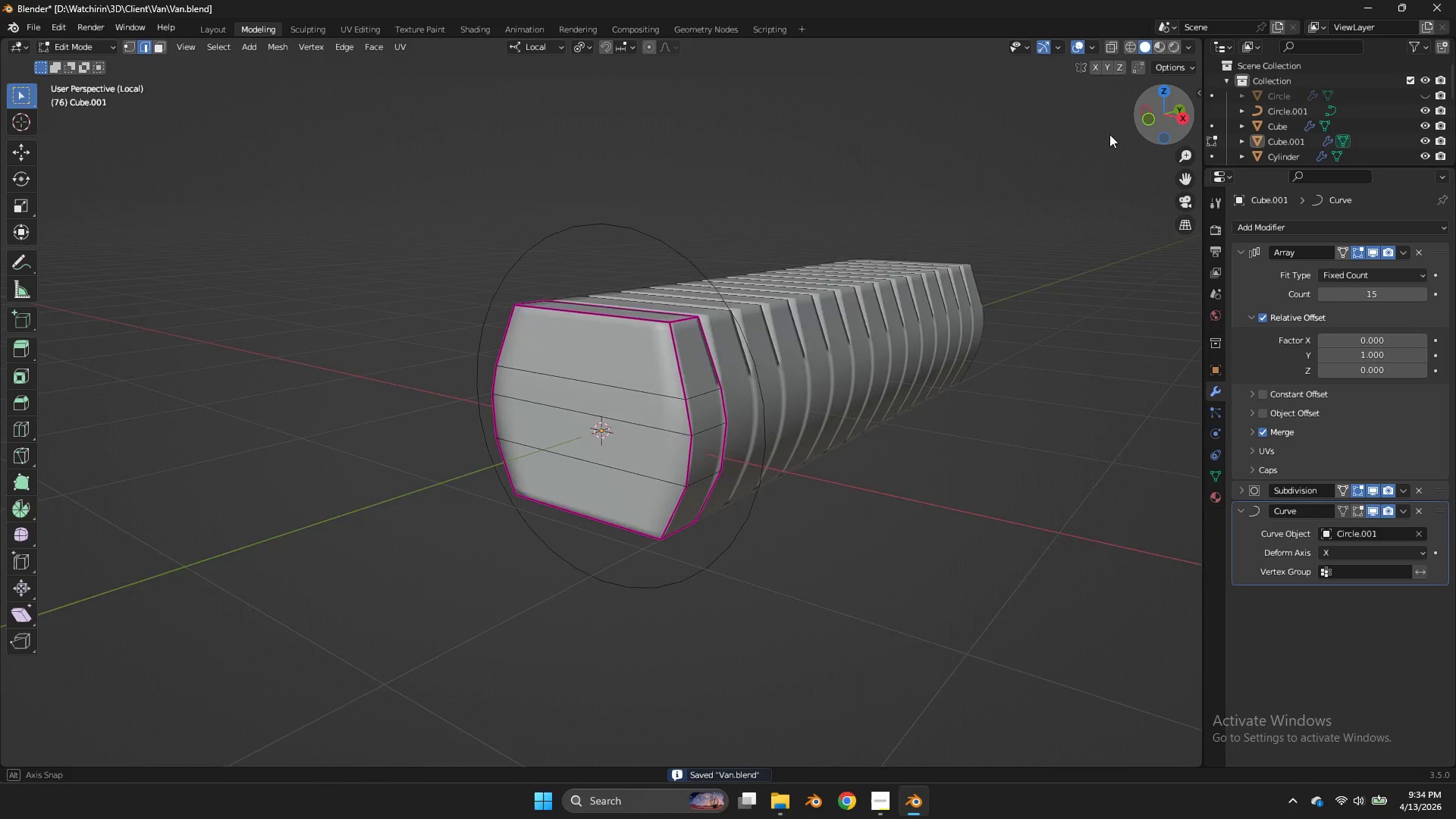 
left_click_drag(start_coordinate=[1175, 134], to_coordinate=[1107, 112])
 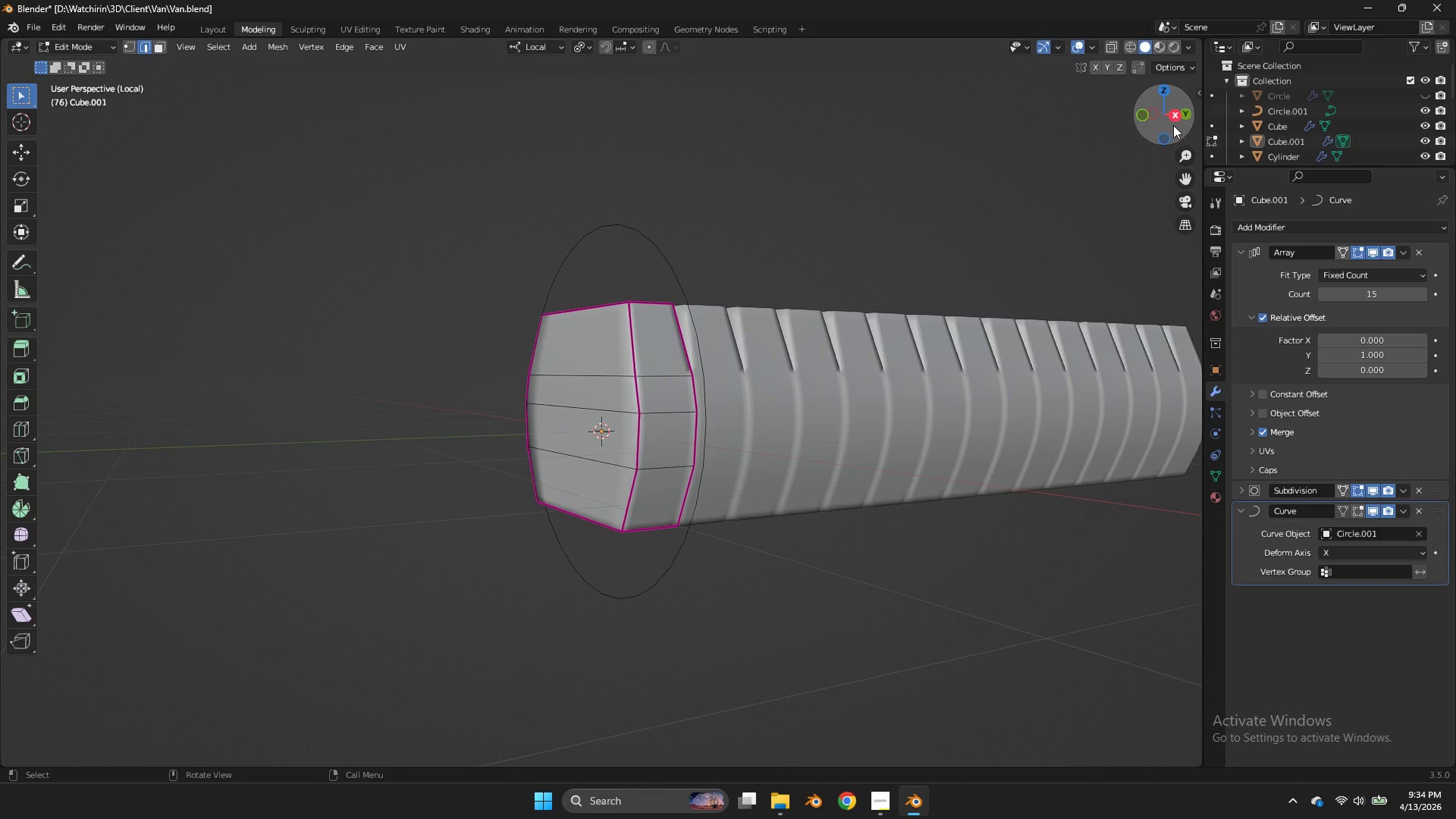 
left_click([1173, 125])
 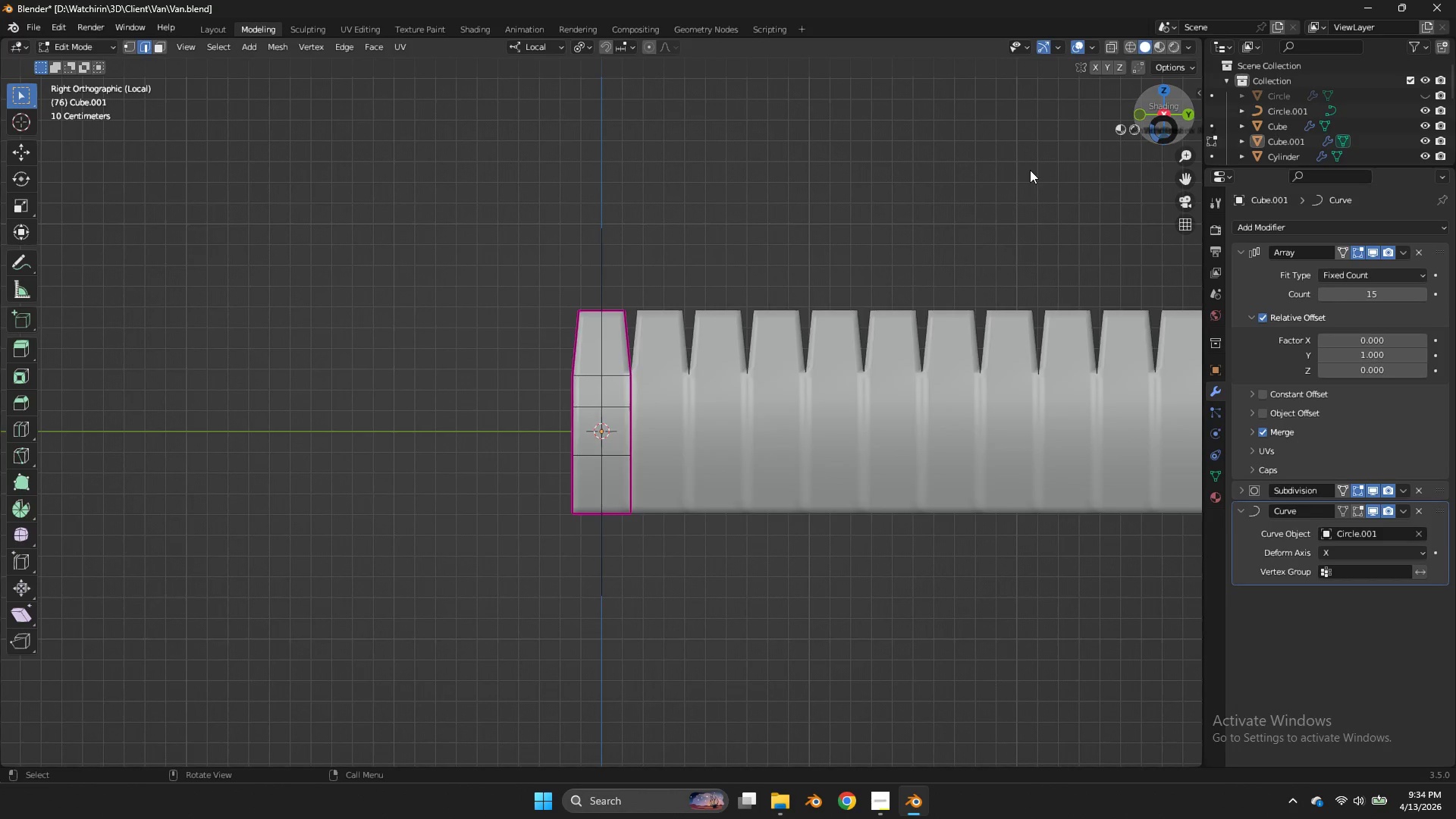 
type(zx)
 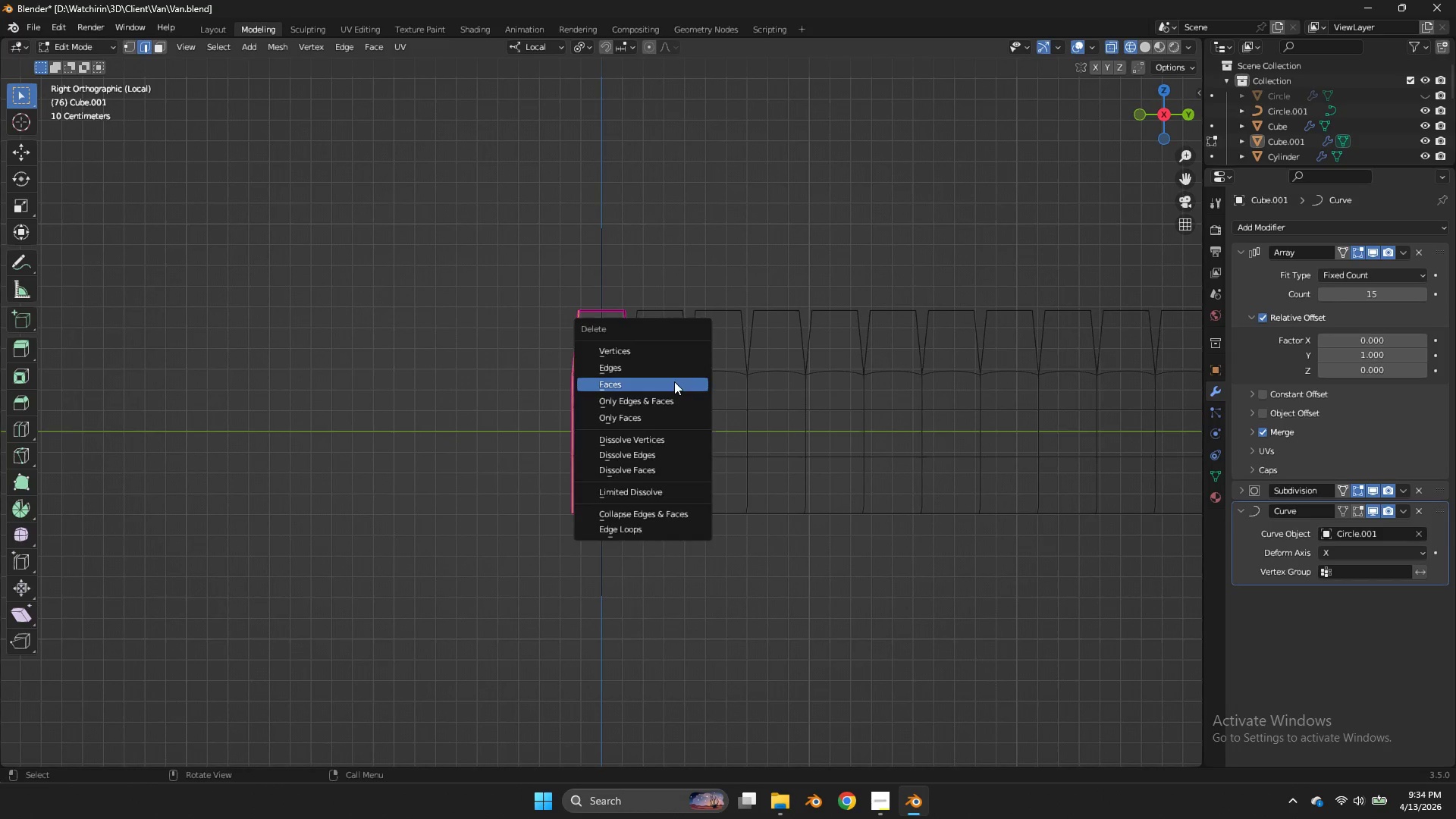 
left_click_drag(start_coordinate=[595, 270], to_coordinate=[521, 566])
 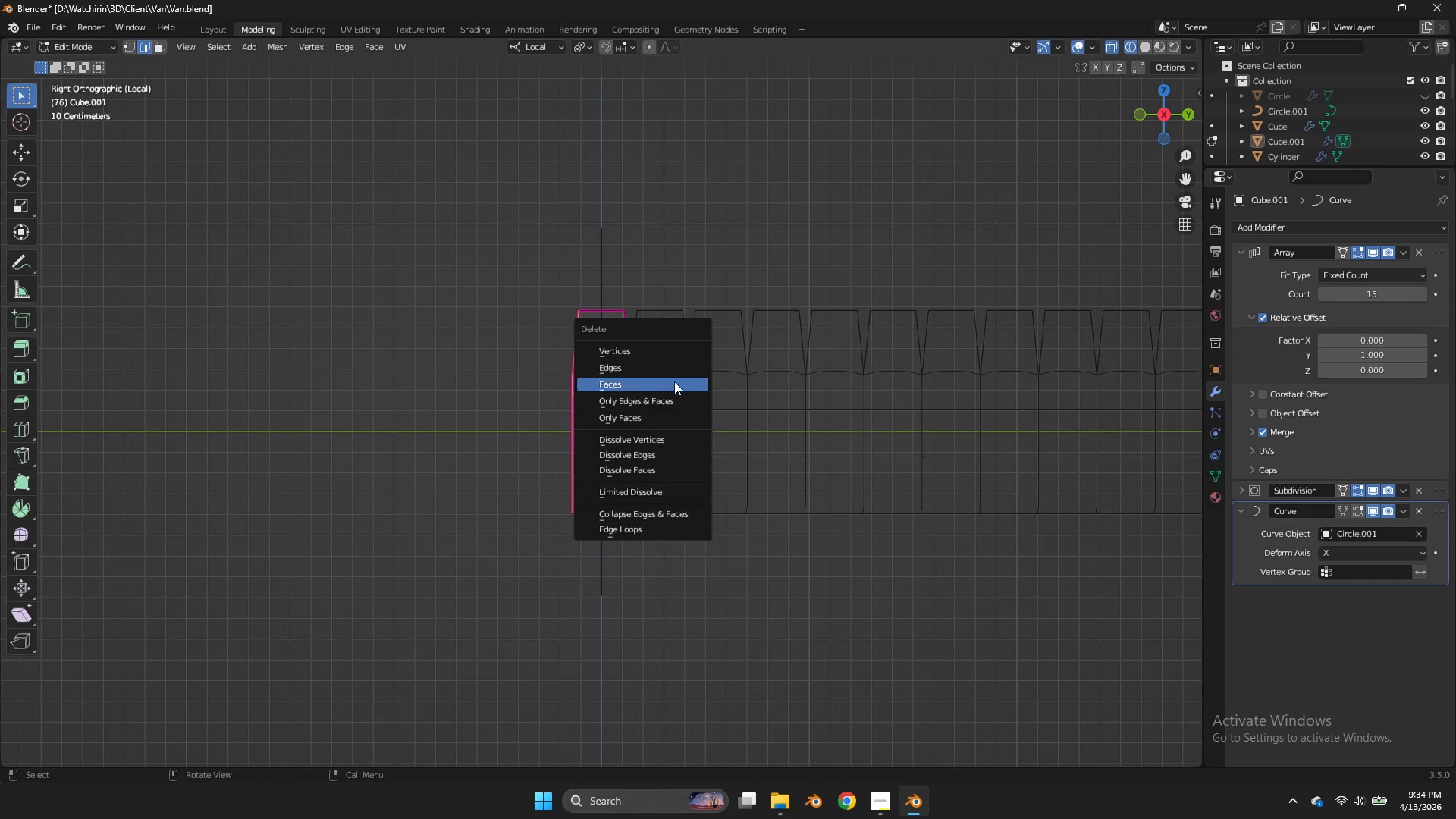 
left_click([674, 381])
 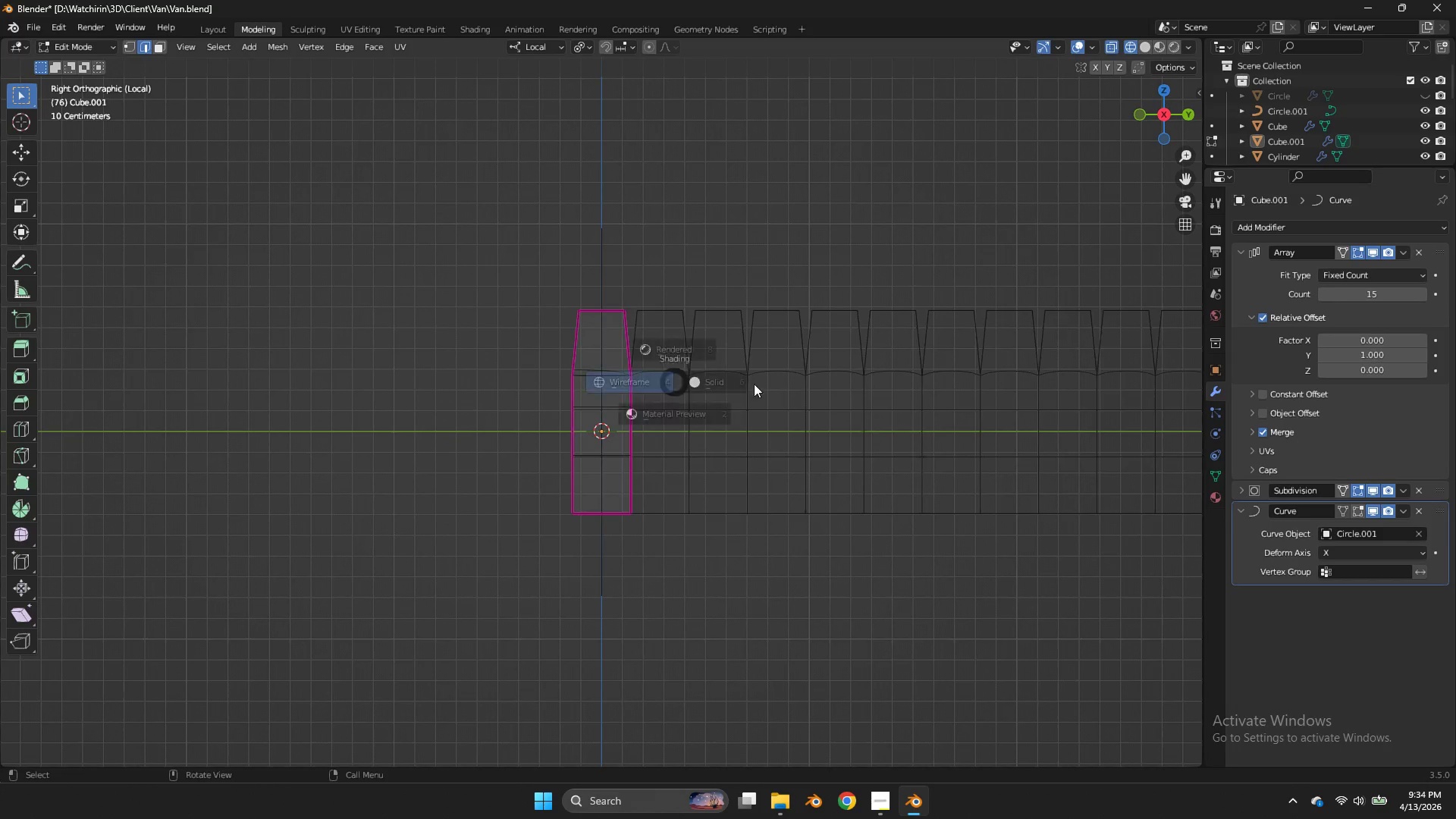 
key(Z)
 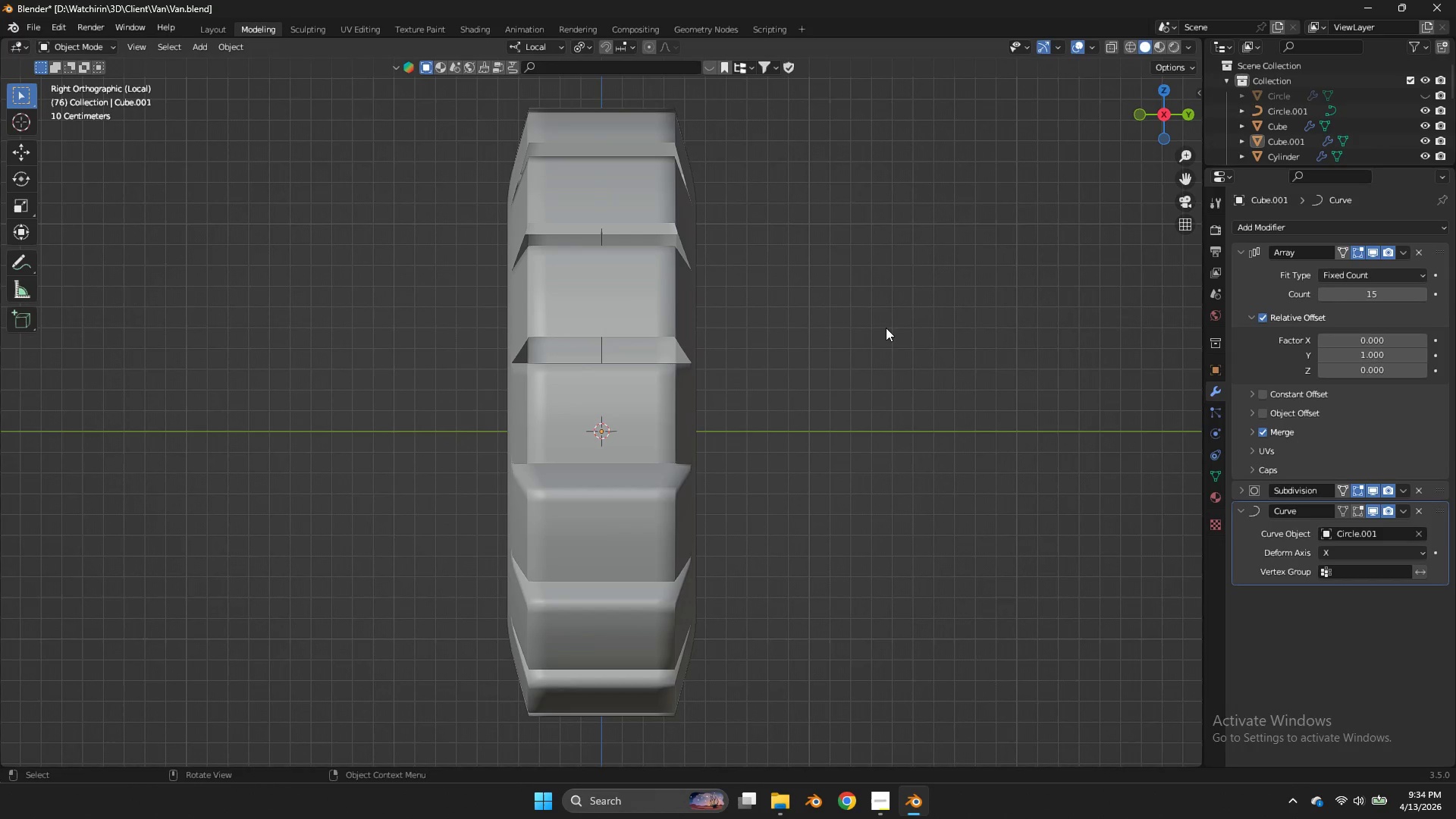 
key(Tab)
 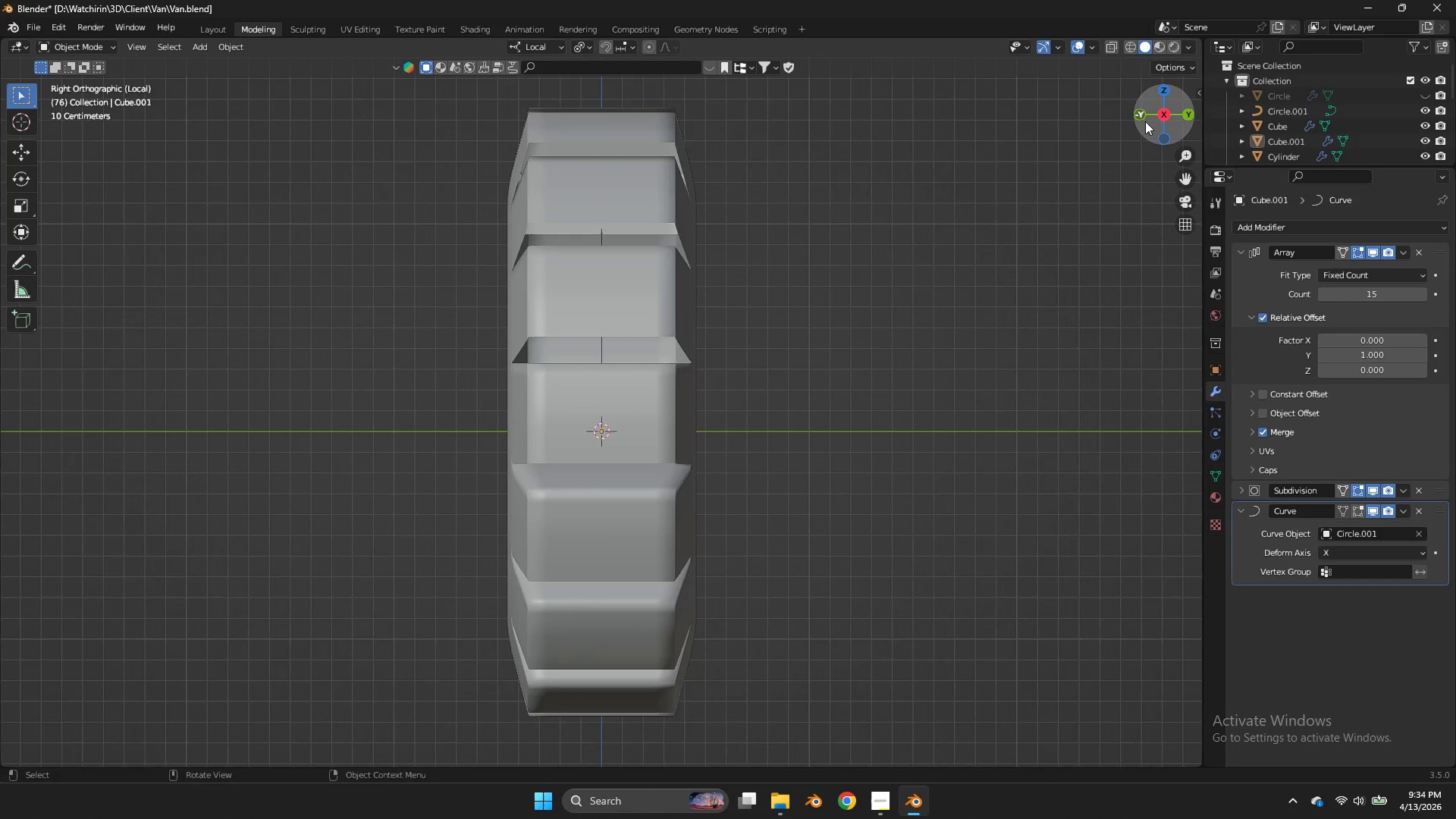 
left_click_drag(start_coordinate=[1145, 121], to_coordinate=[189, 133])
 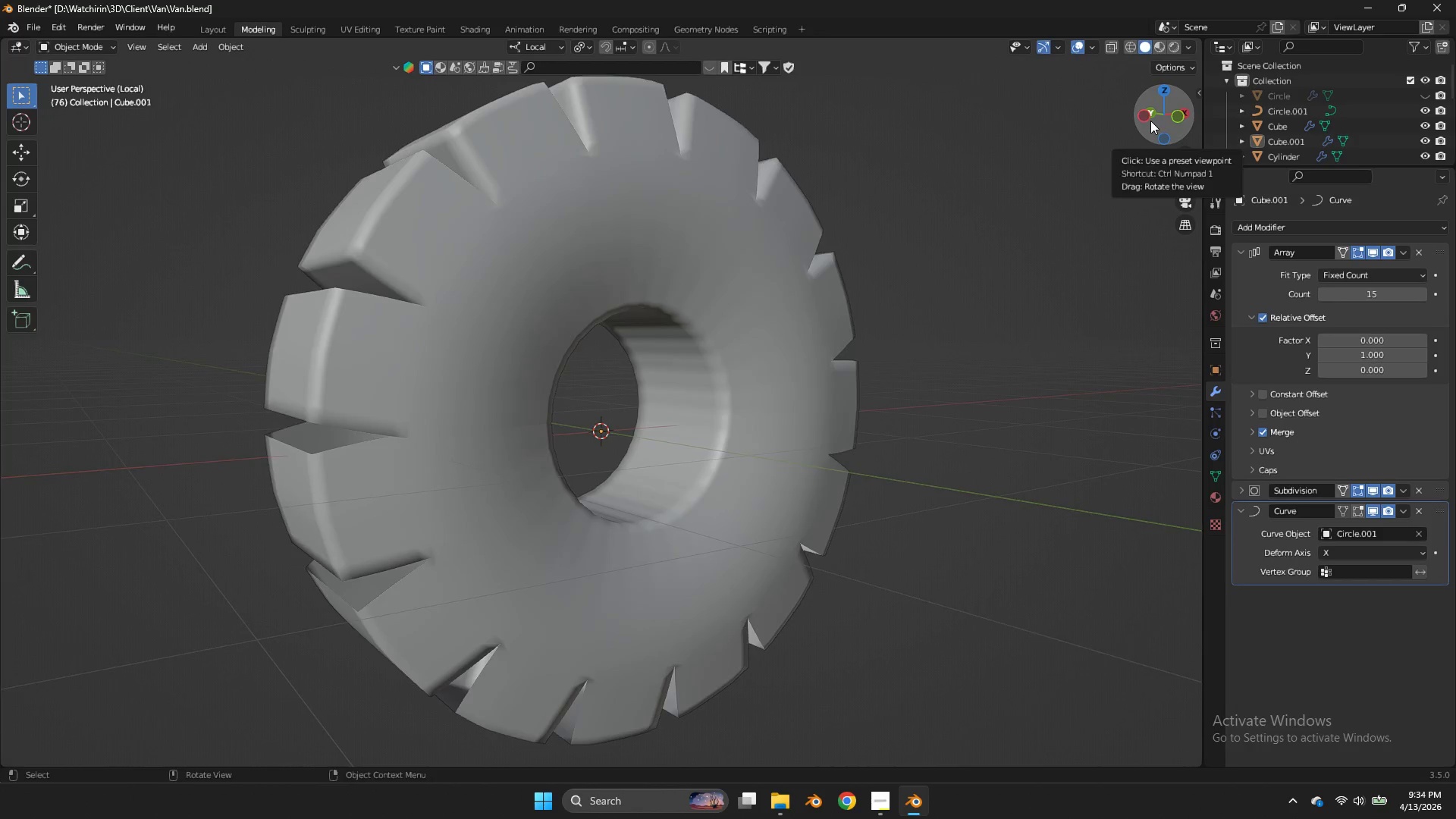 
key(NumpadDivide)
 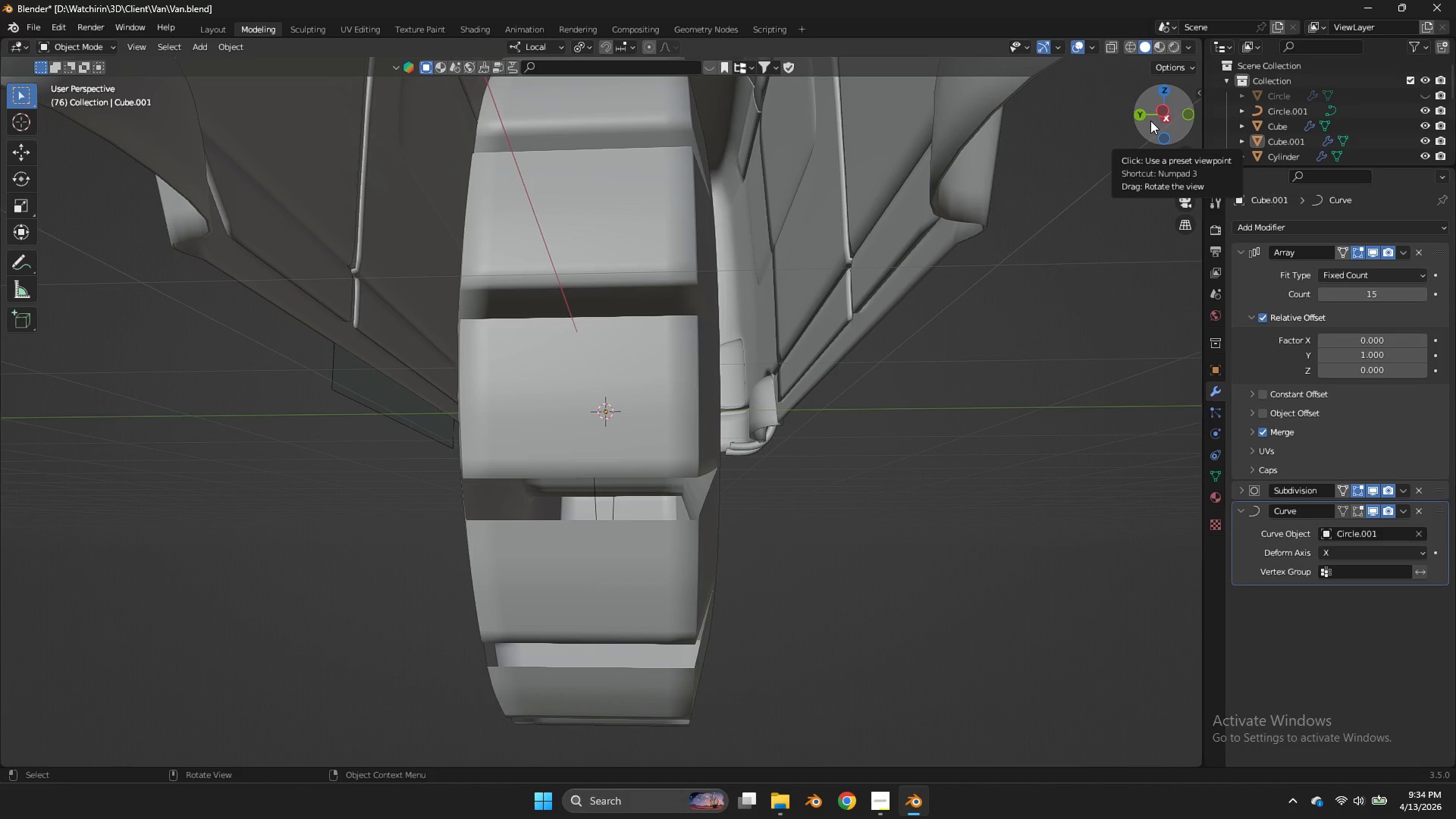 
left_click_drag(start_coordinate=[1162, 121], to_coordinate=[1062, 119])
 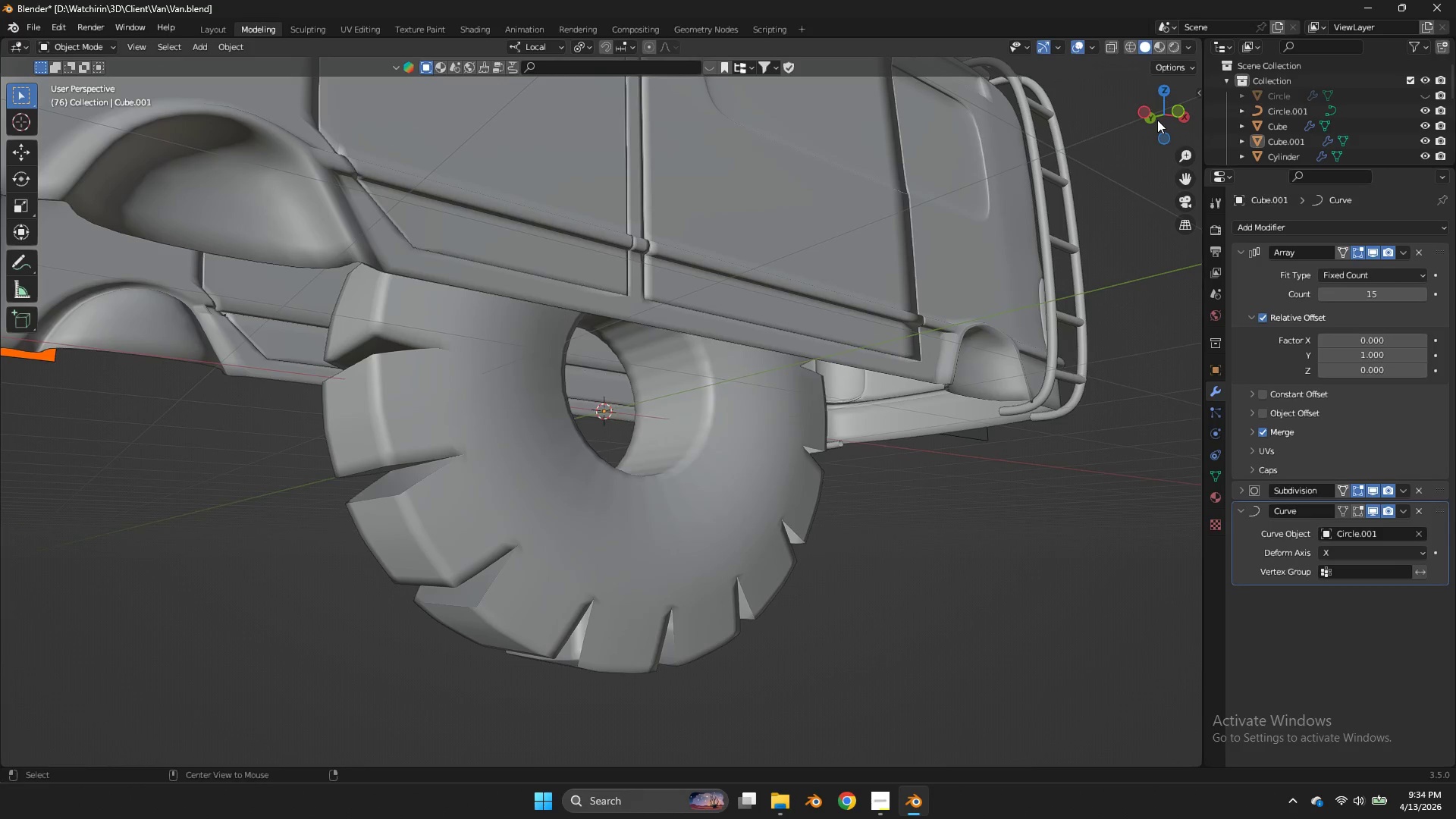 
key(Alt+H)
 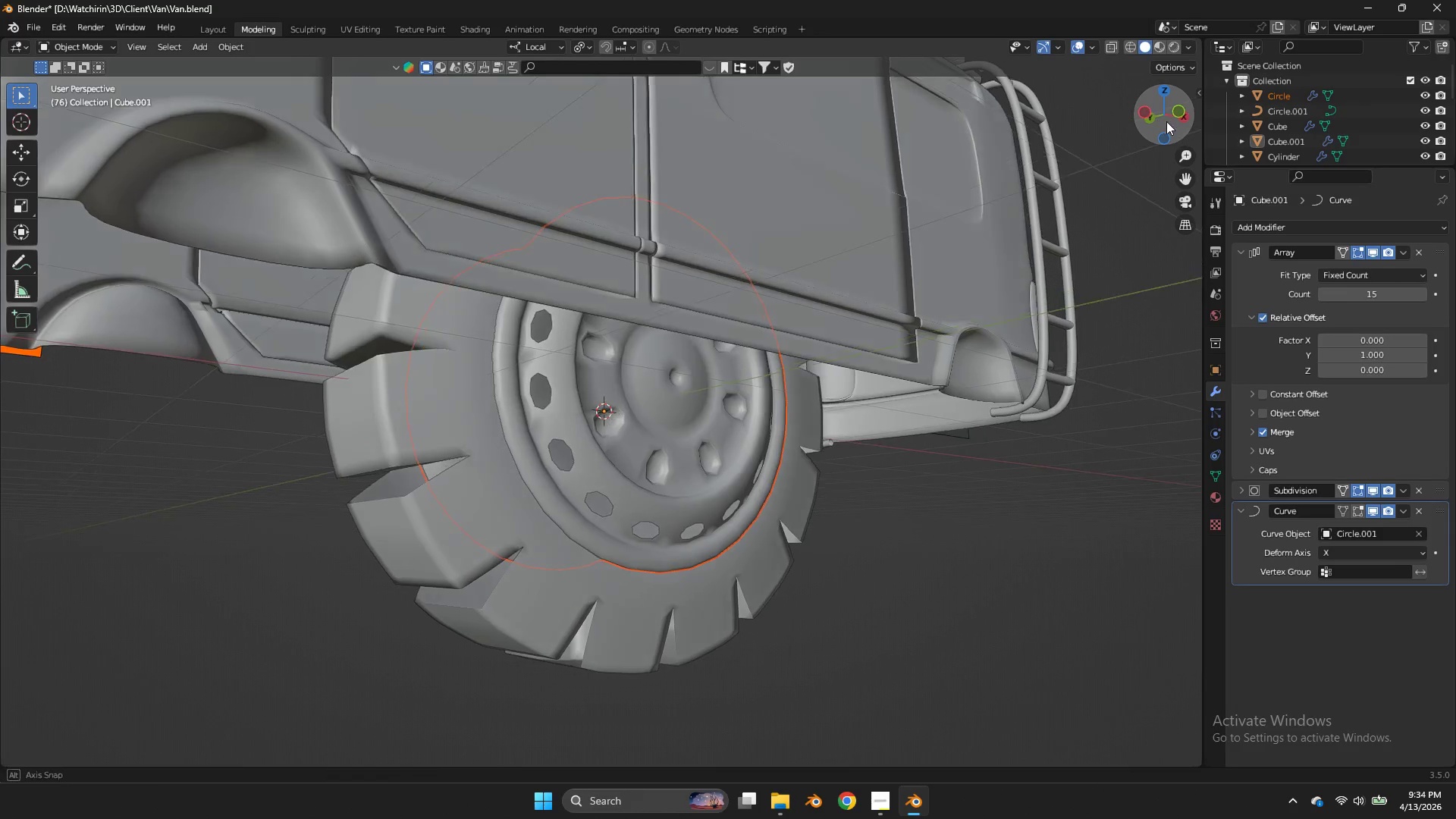 
left_click_drag(start_coordinate=[1158, 120], to_coordinate=[1175, 102])
 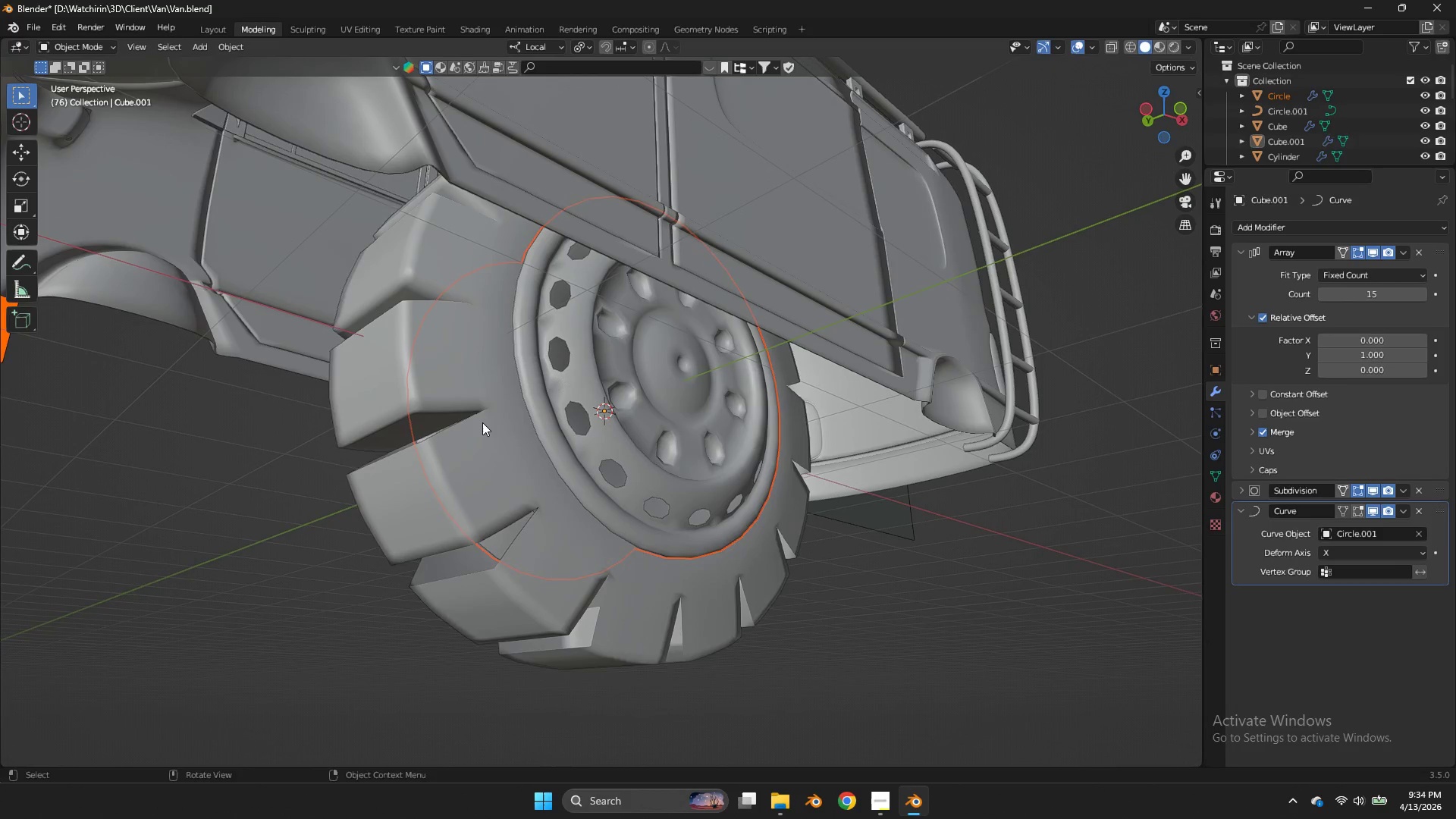 
scroll: coordinate [1150, 121], scroll_direction: down, amount: 1.0
 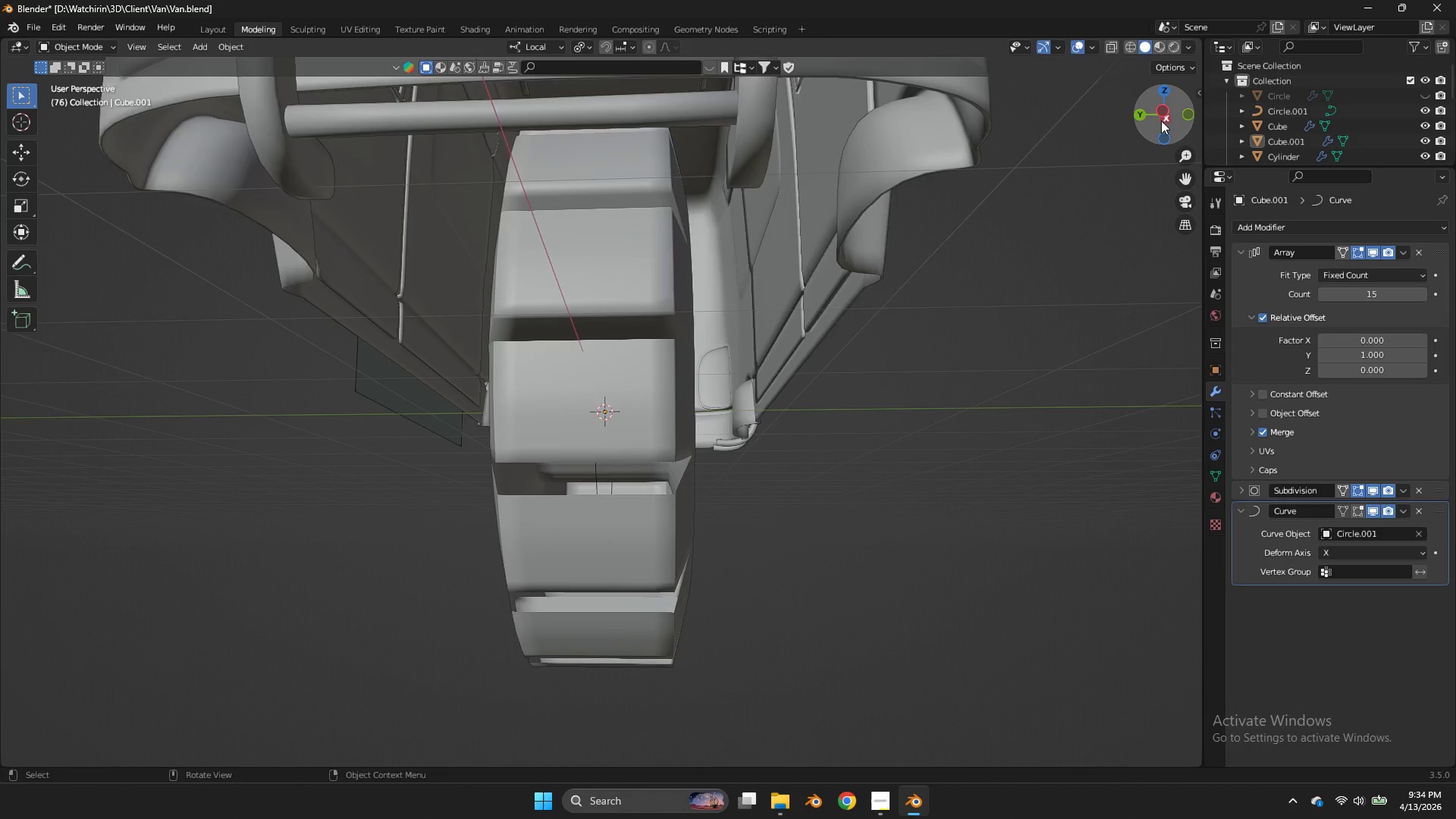 
left_click([482, 422])
 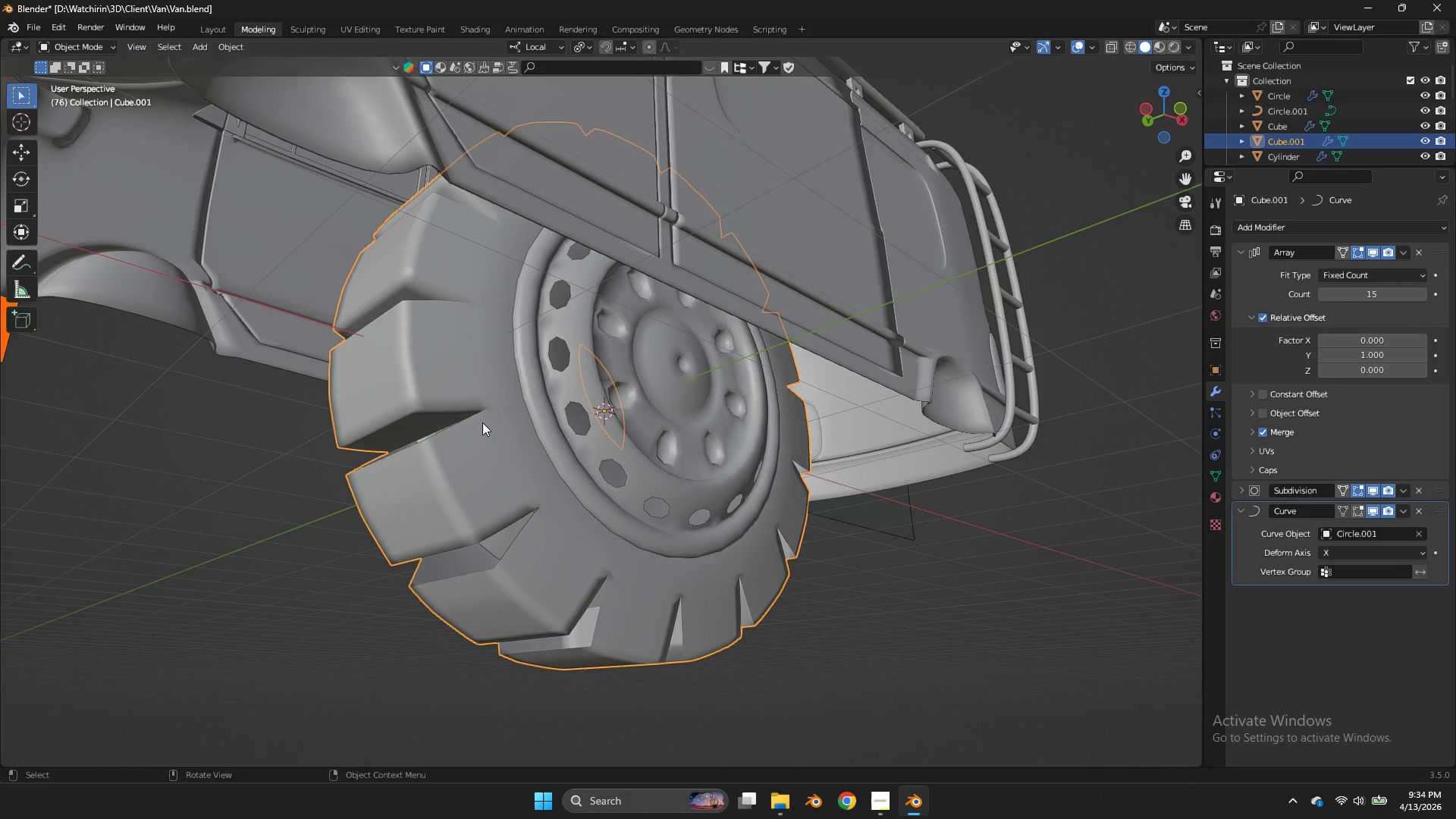 
key(NumpadDivide)
 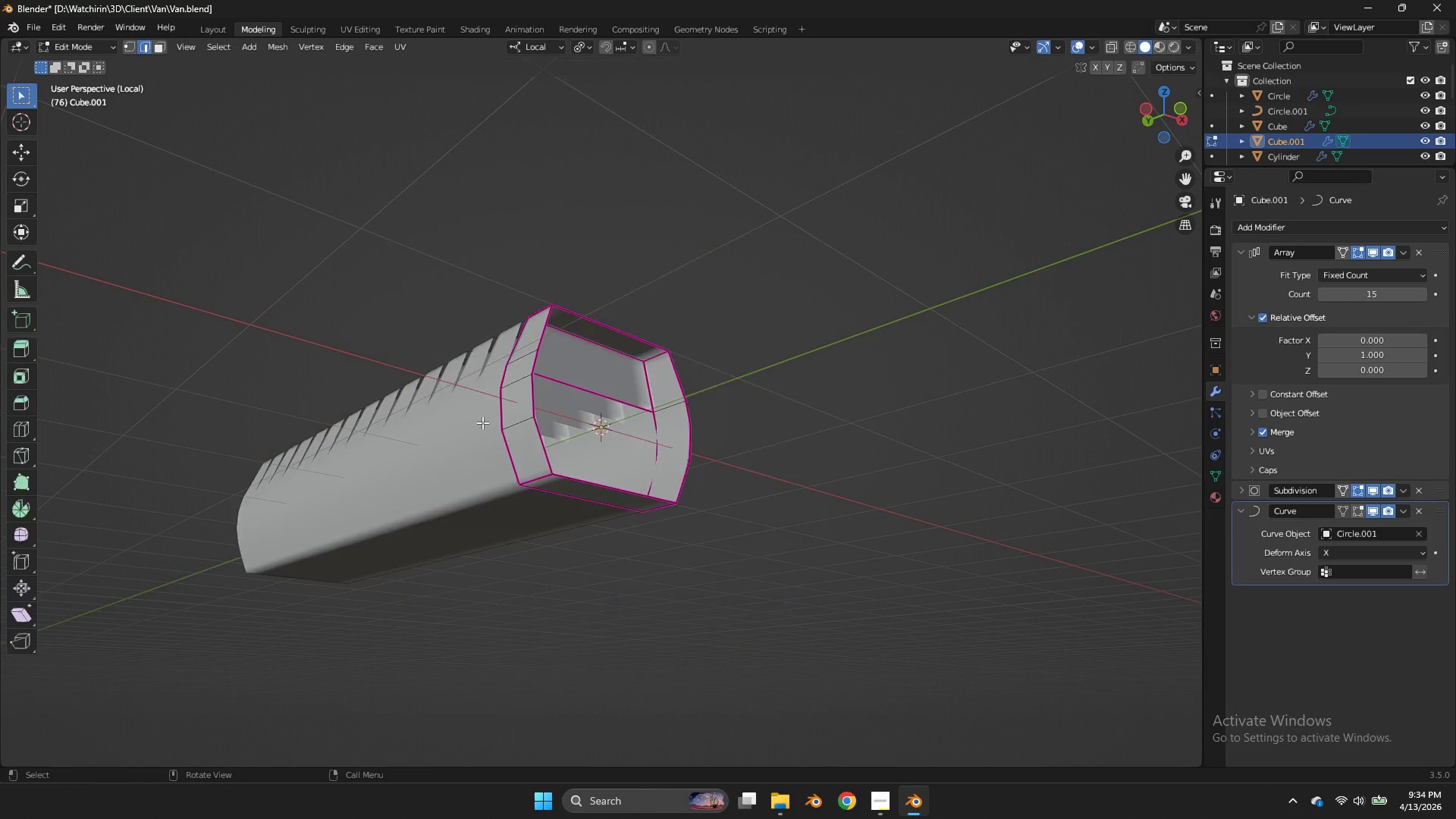 
key(Tab)
 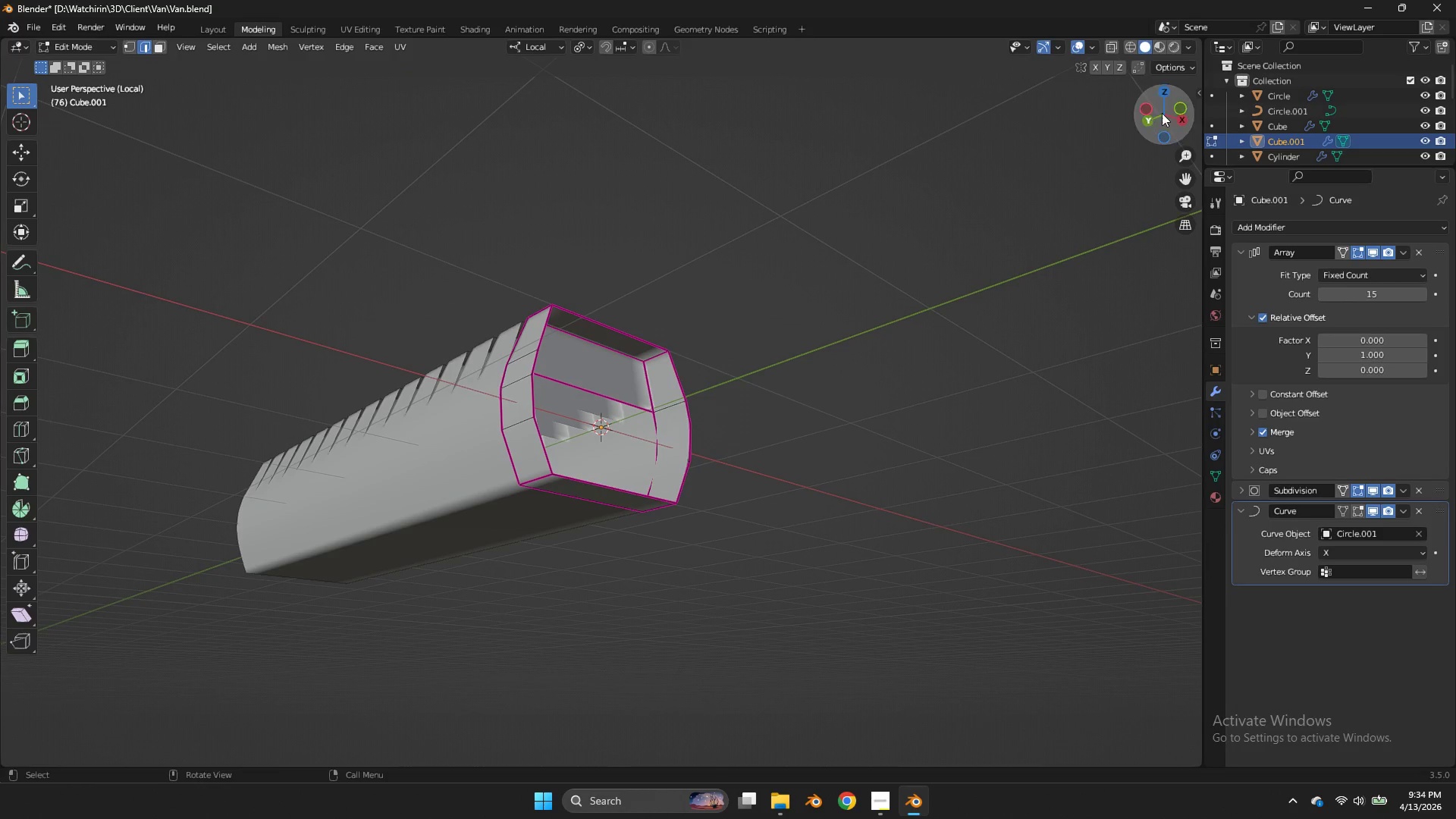 
left_click_drag(start_coordinate=[1164, 113], to_coordinate=[987, 187])
 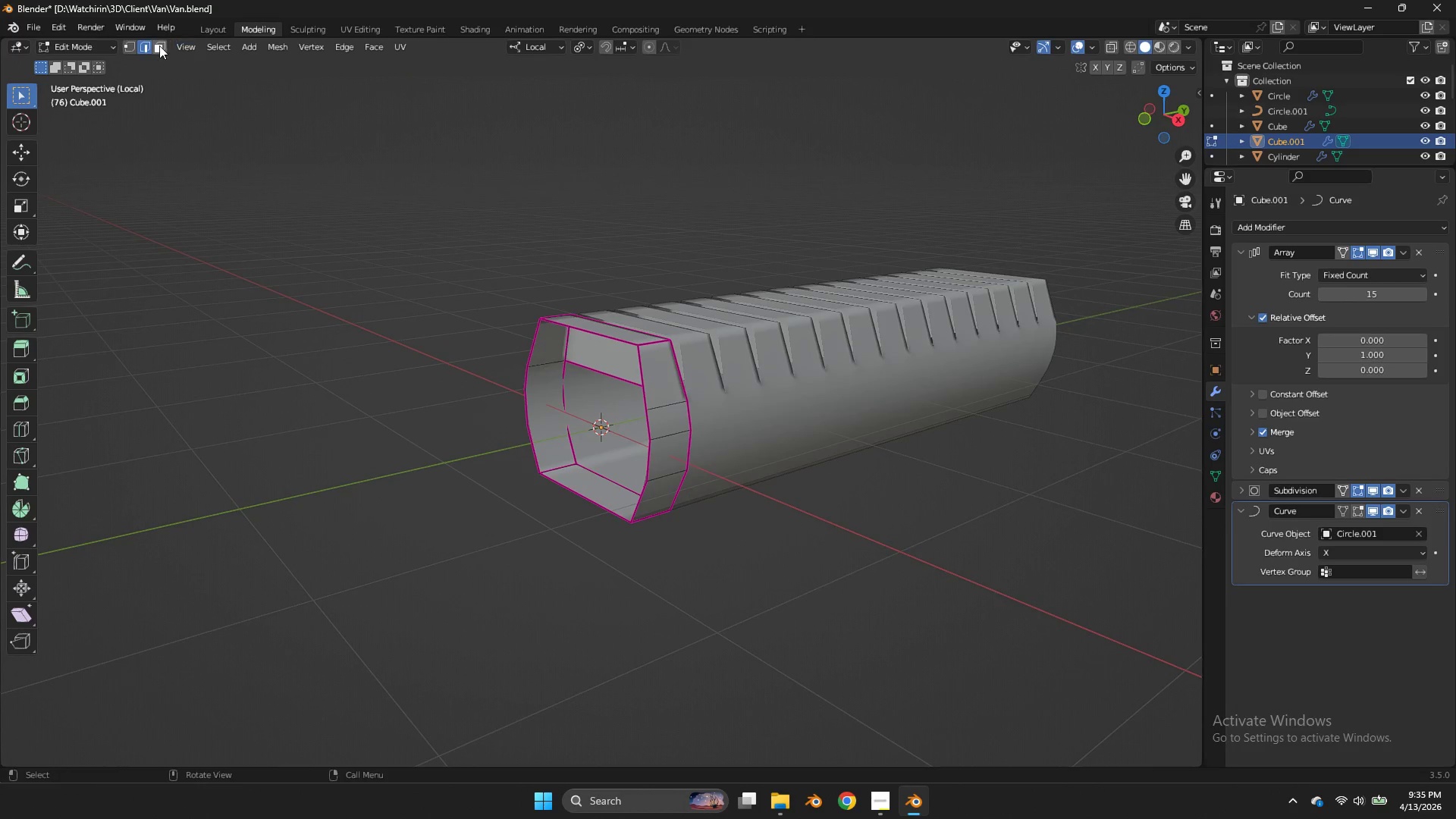 
left_click([158, 46])
 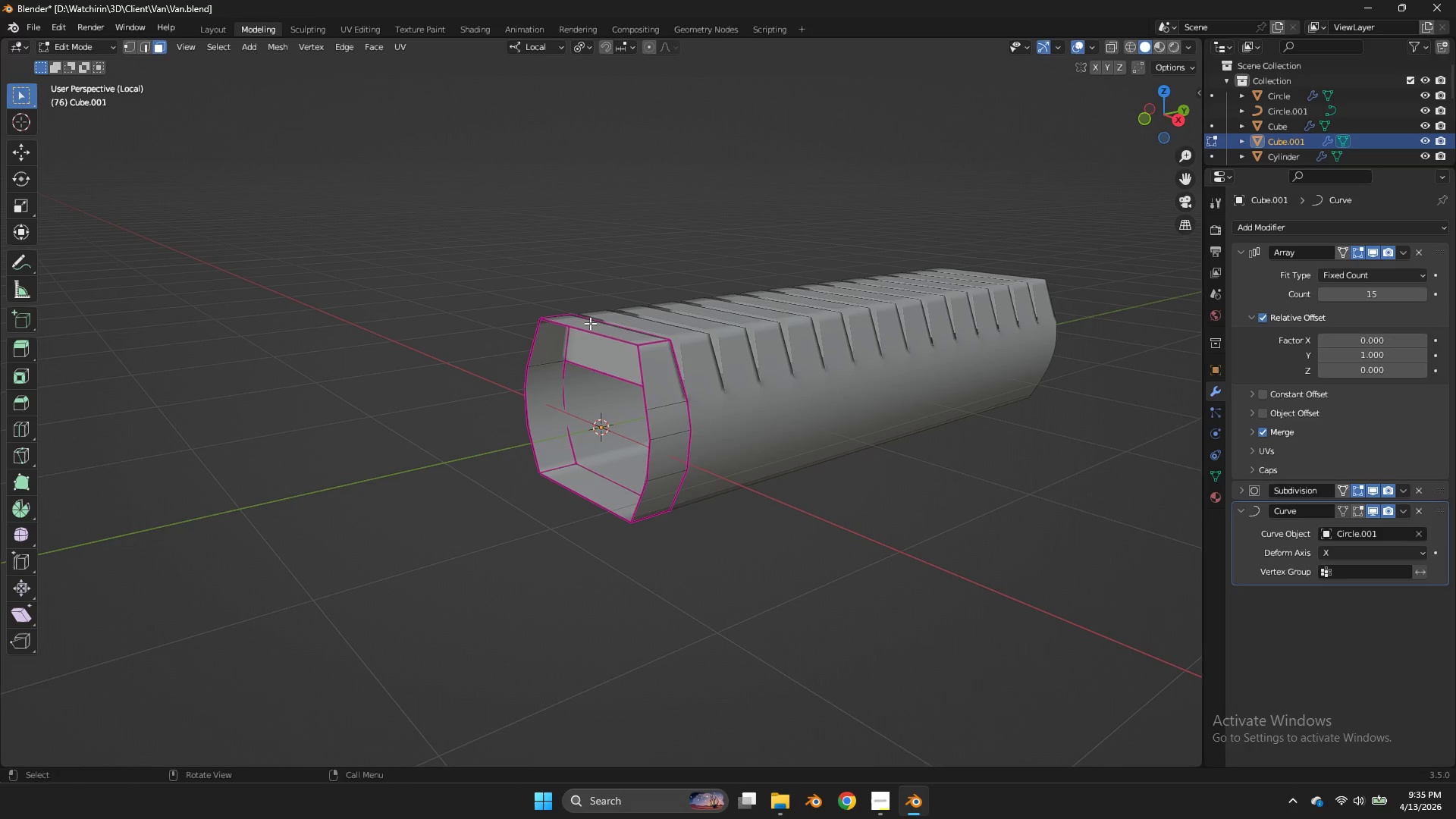 
left_click([590, 323])
 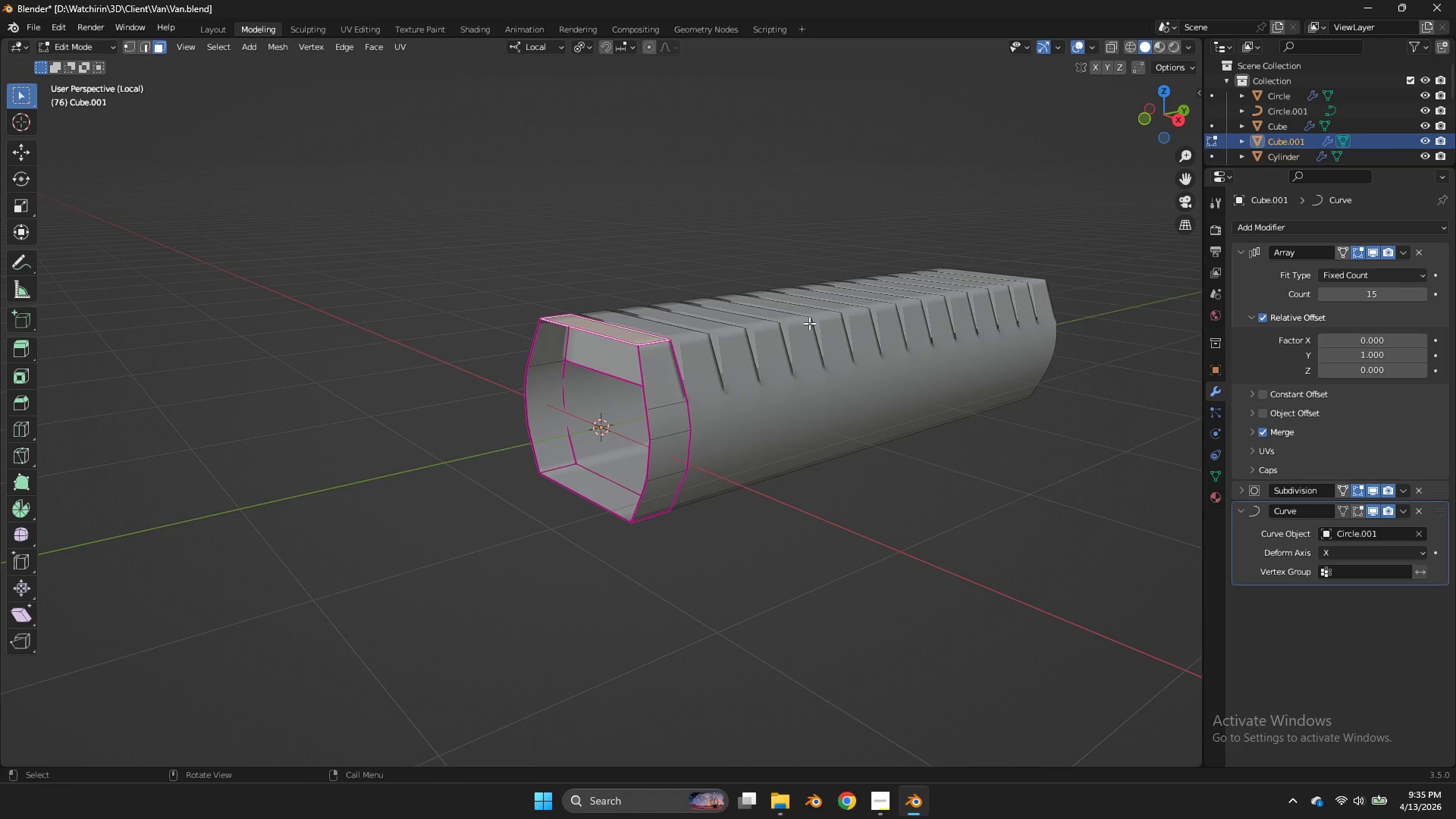 
type(gz)
 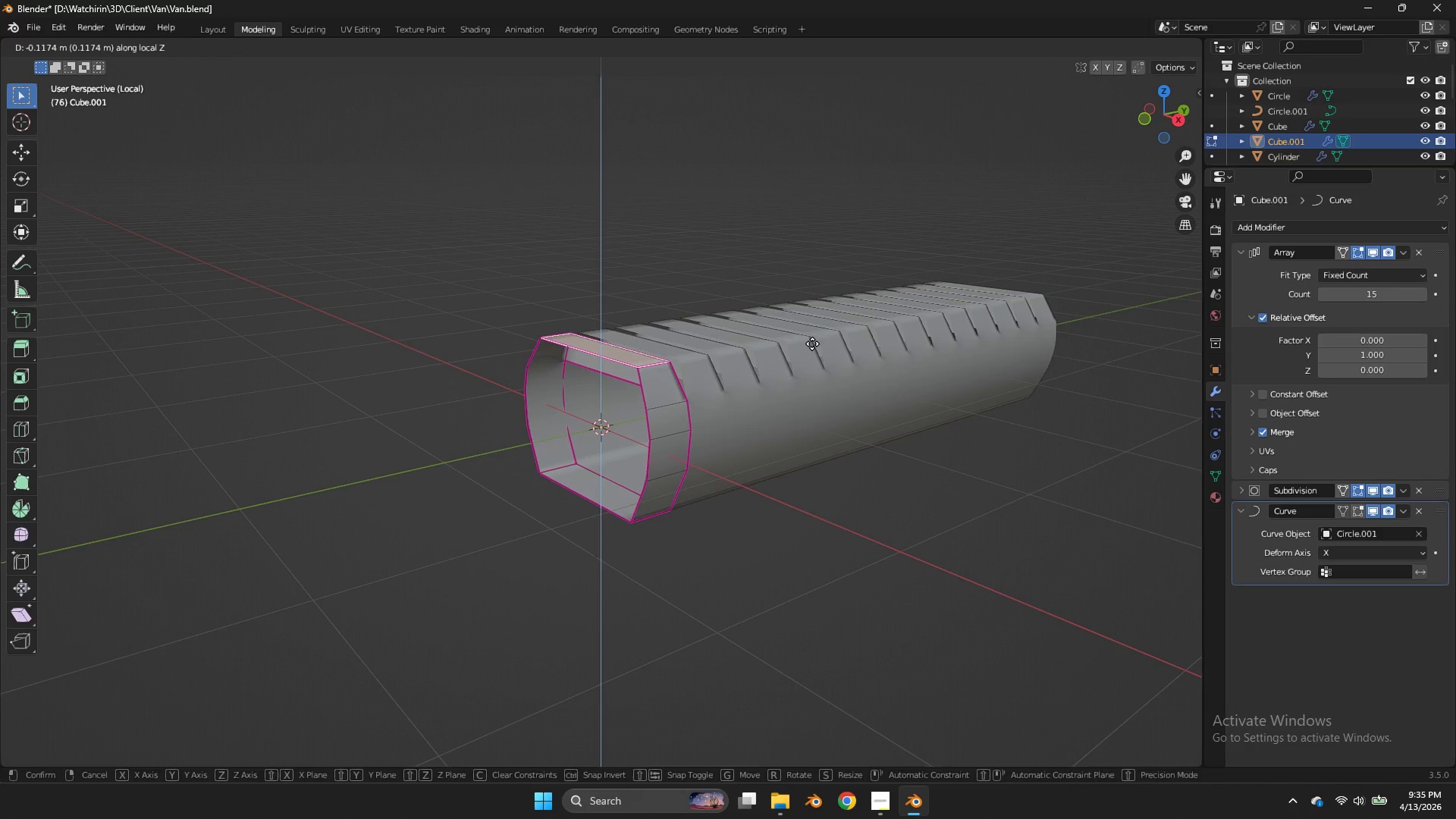 
left_click([812, 344])
 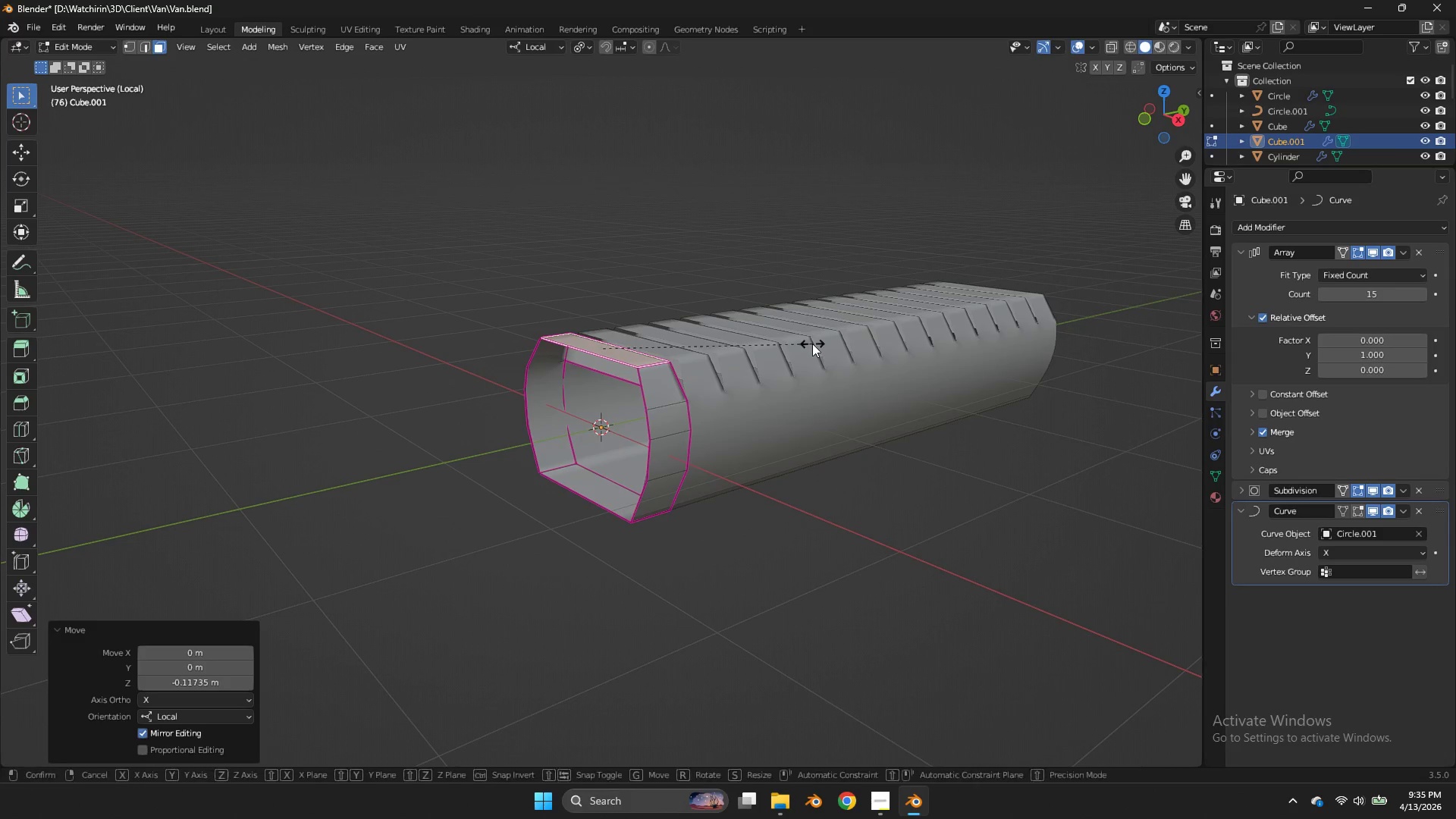 
type(sx)
 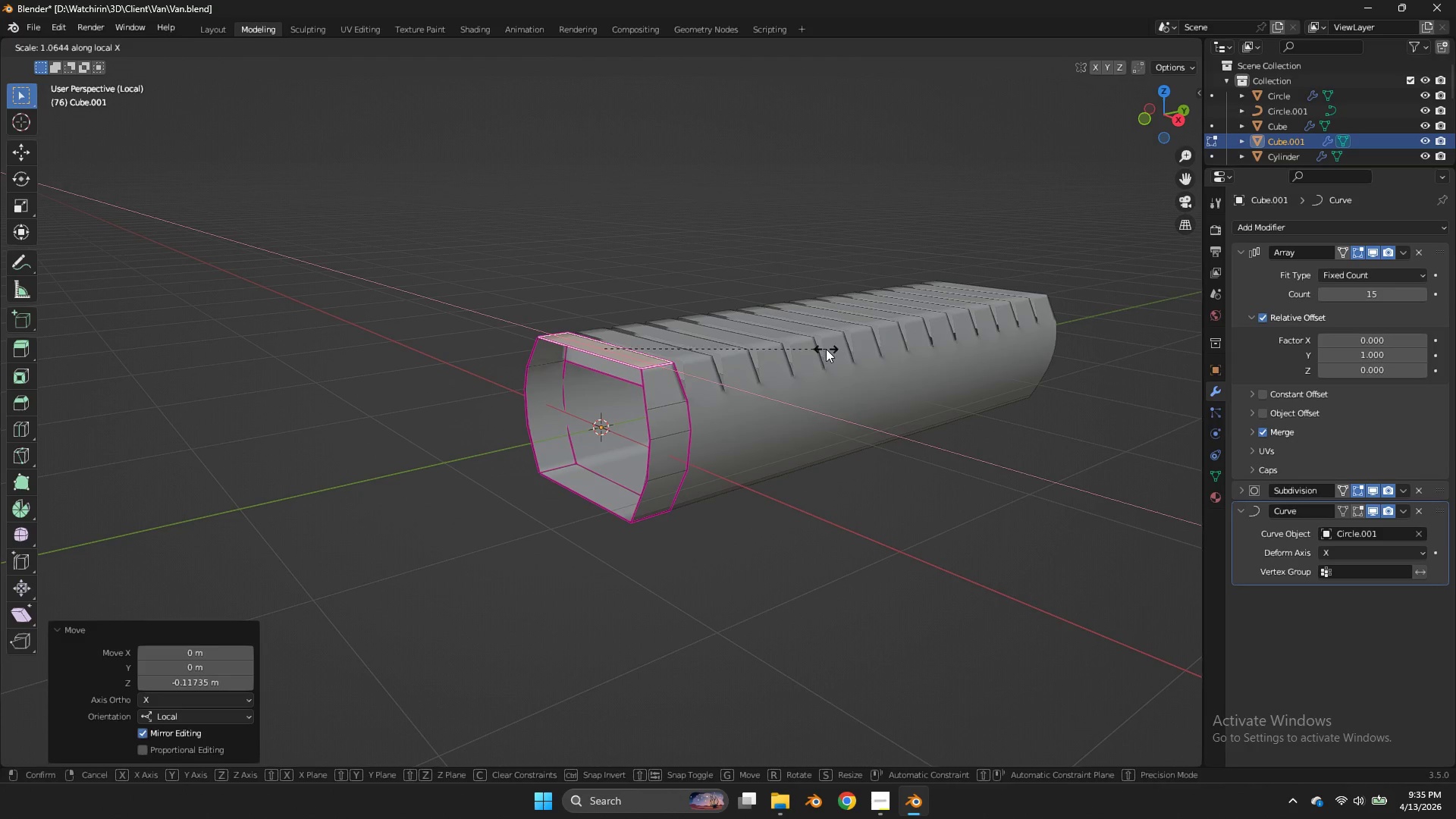 
left_click([828, 350])
 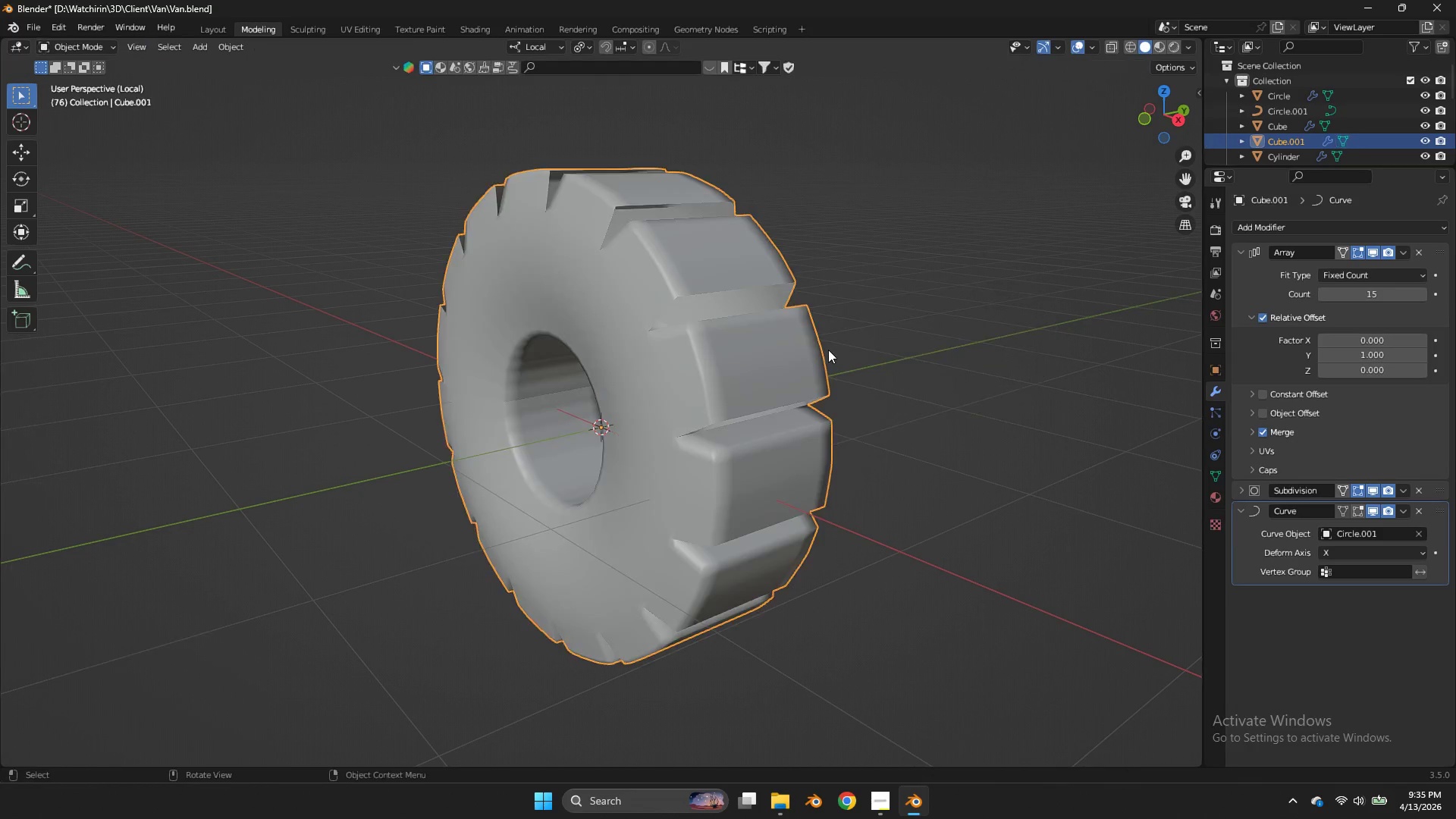 
key(Tab)
 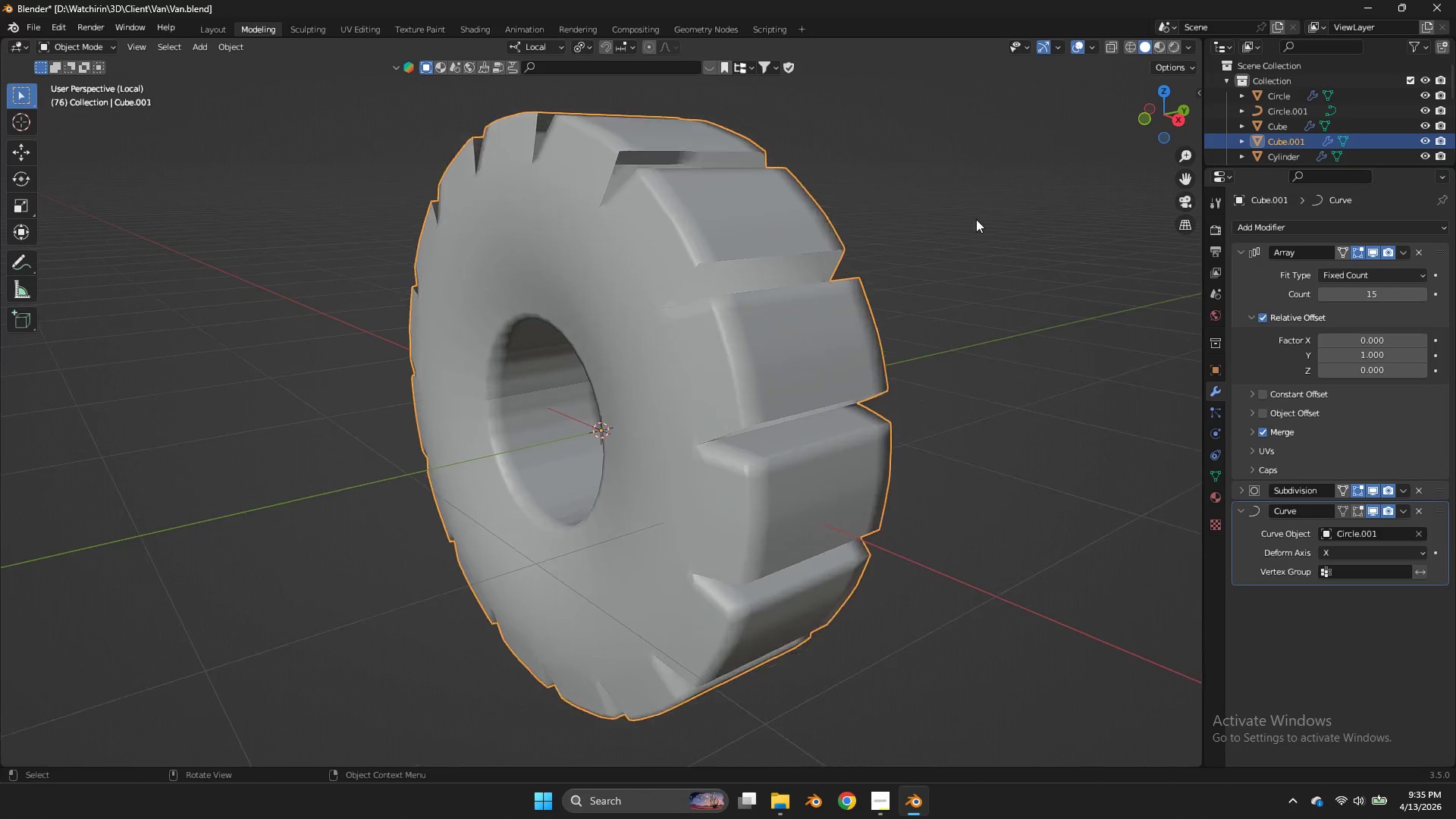 
left_click_drag(start_coordinate=[1147, 124], to_coordinate=[24, 150])
 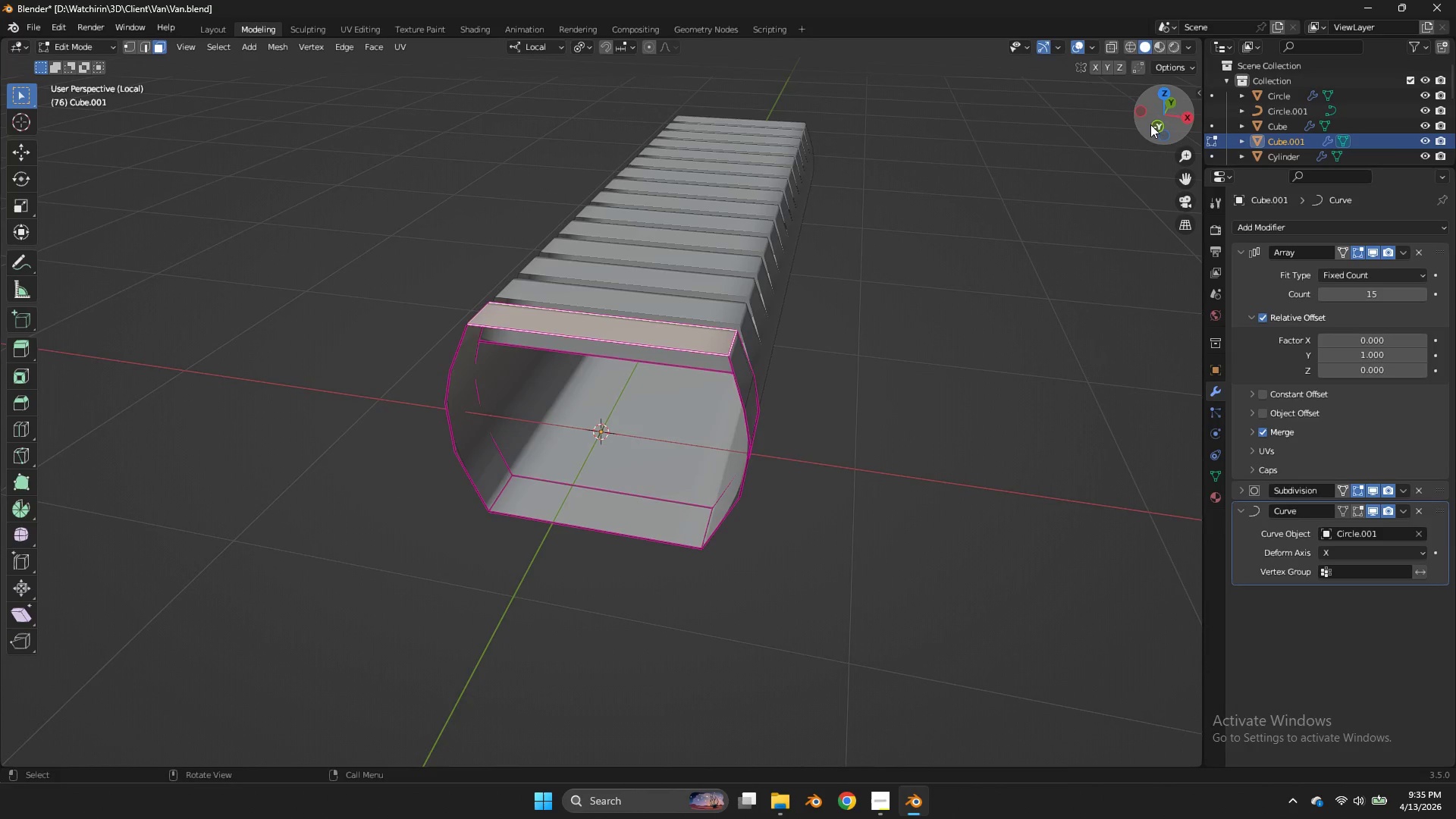 
scroll: coordinate [990, 210], scroll_direction: up, amount: 2.0
 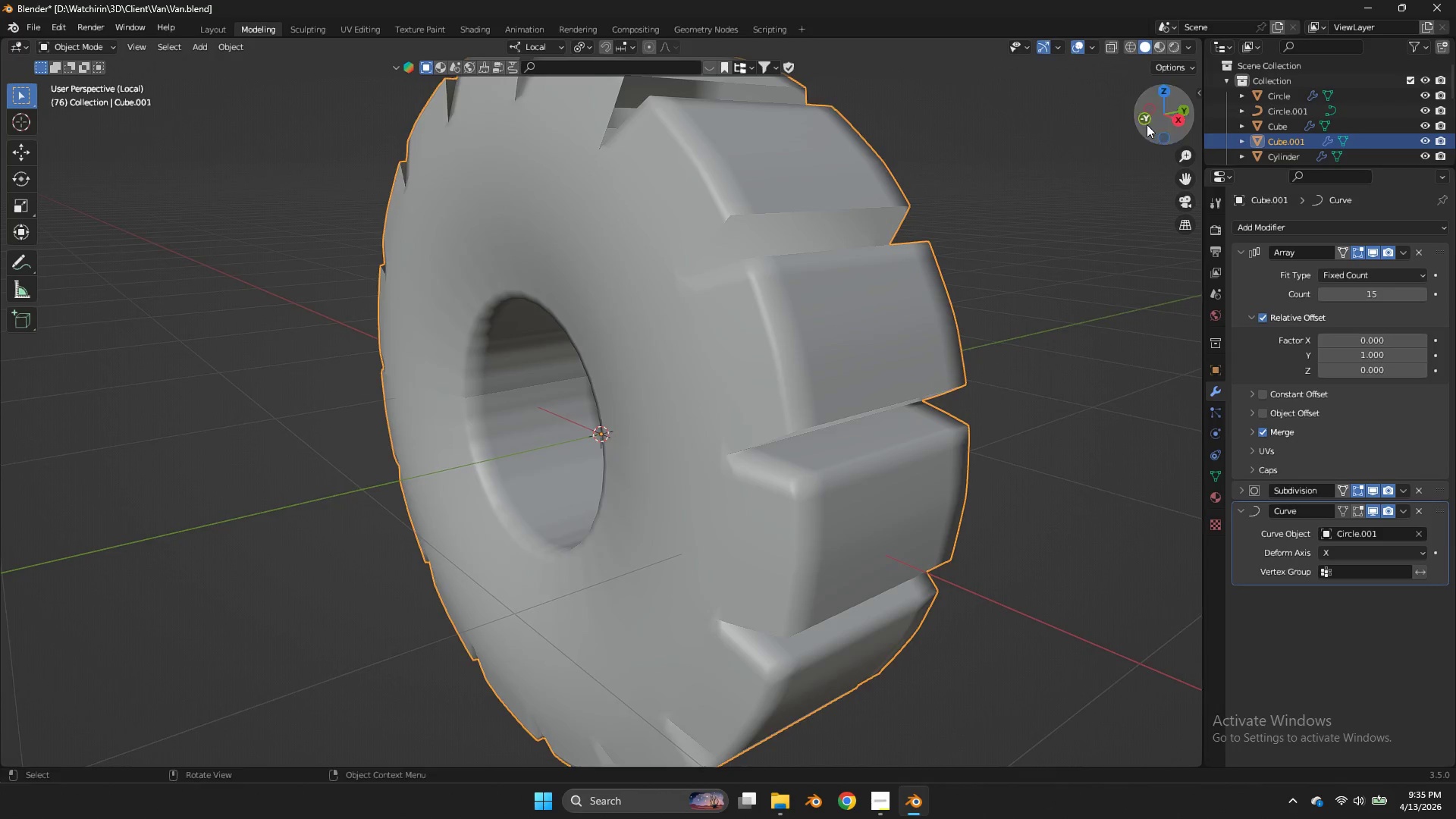 
key(Tab)
 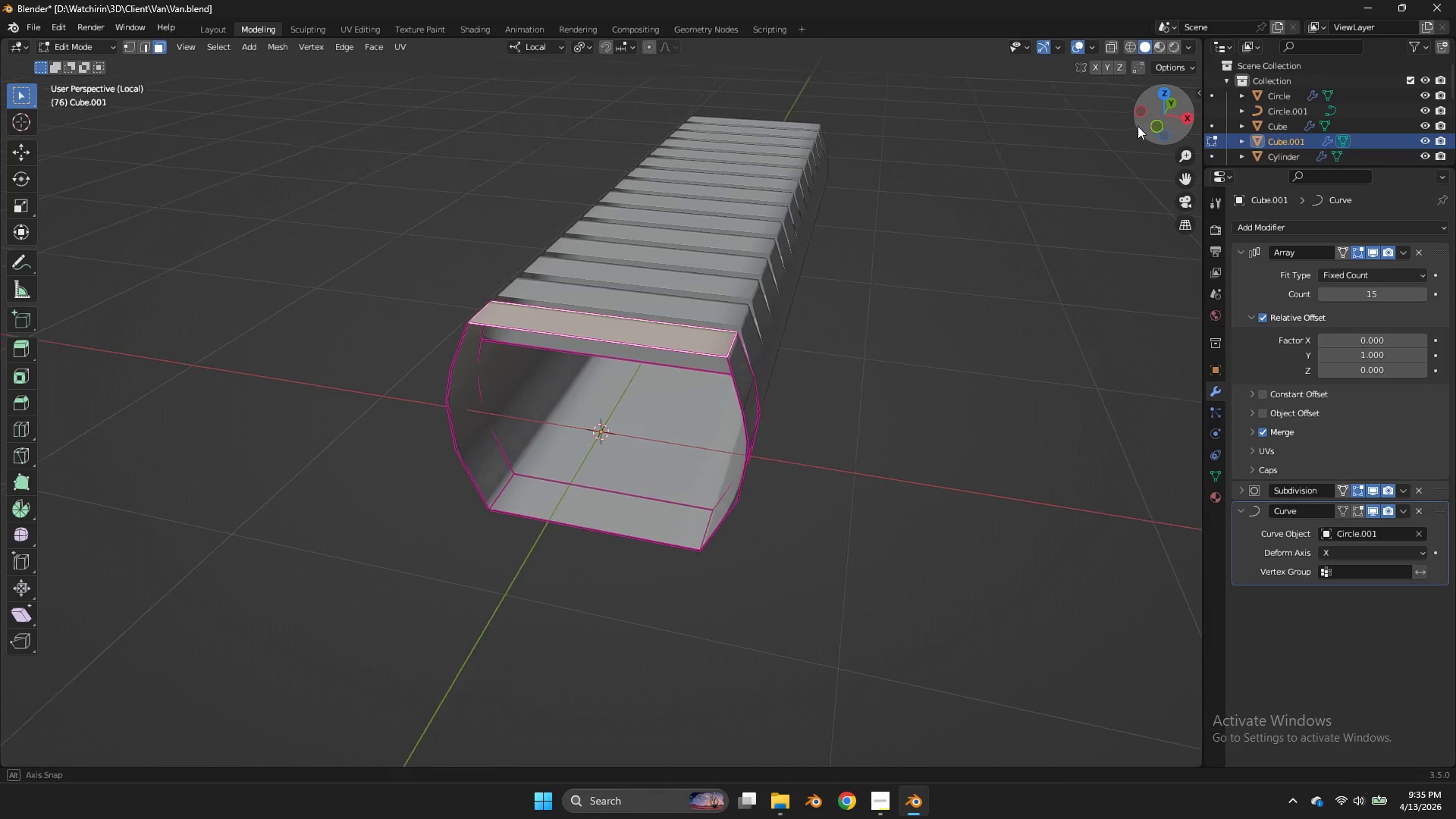 
left_click_drag(start_coordinate=[1150, 124], to_coordinate=[92, 96])
 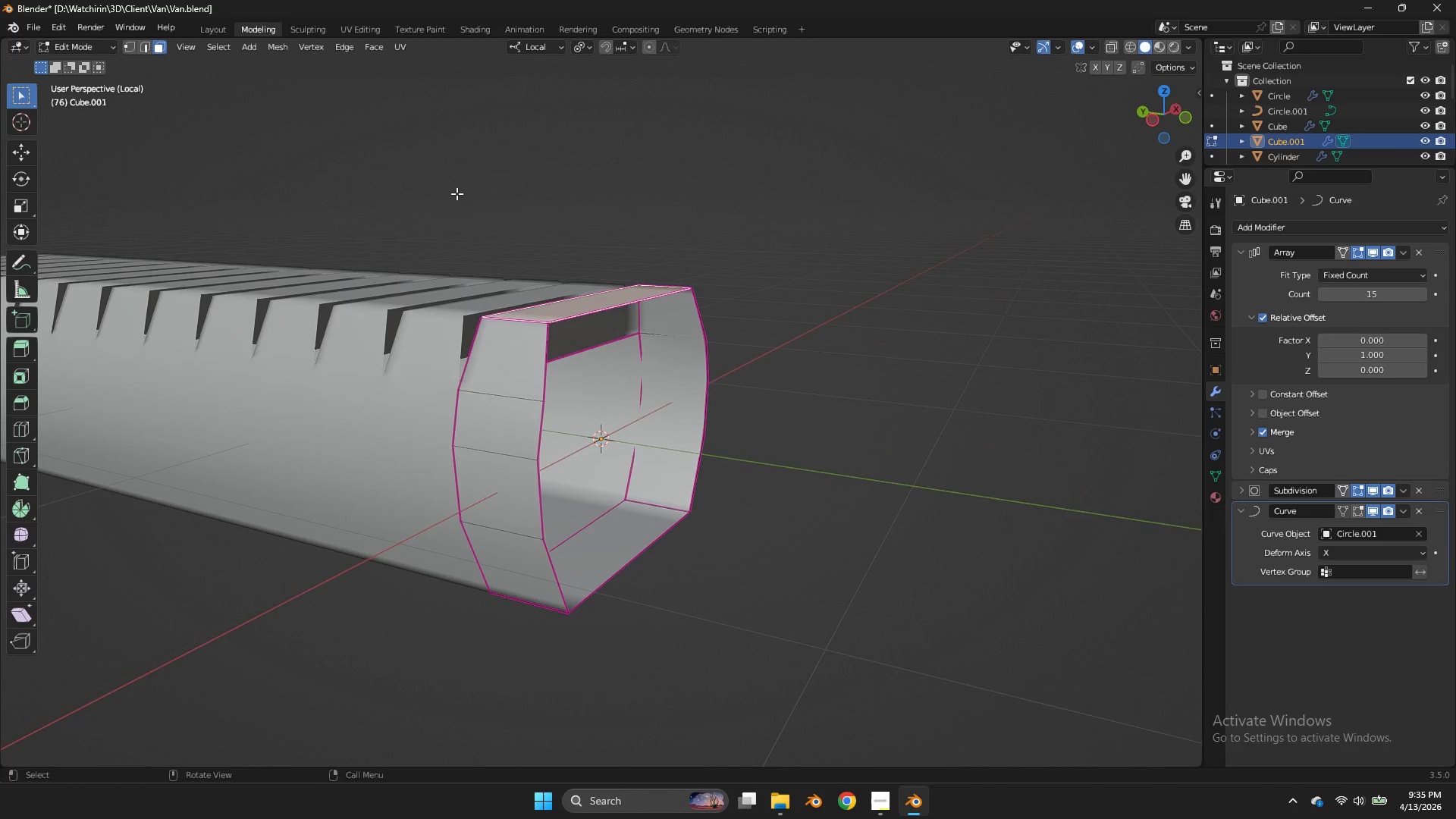 
left_click([149, 41])
 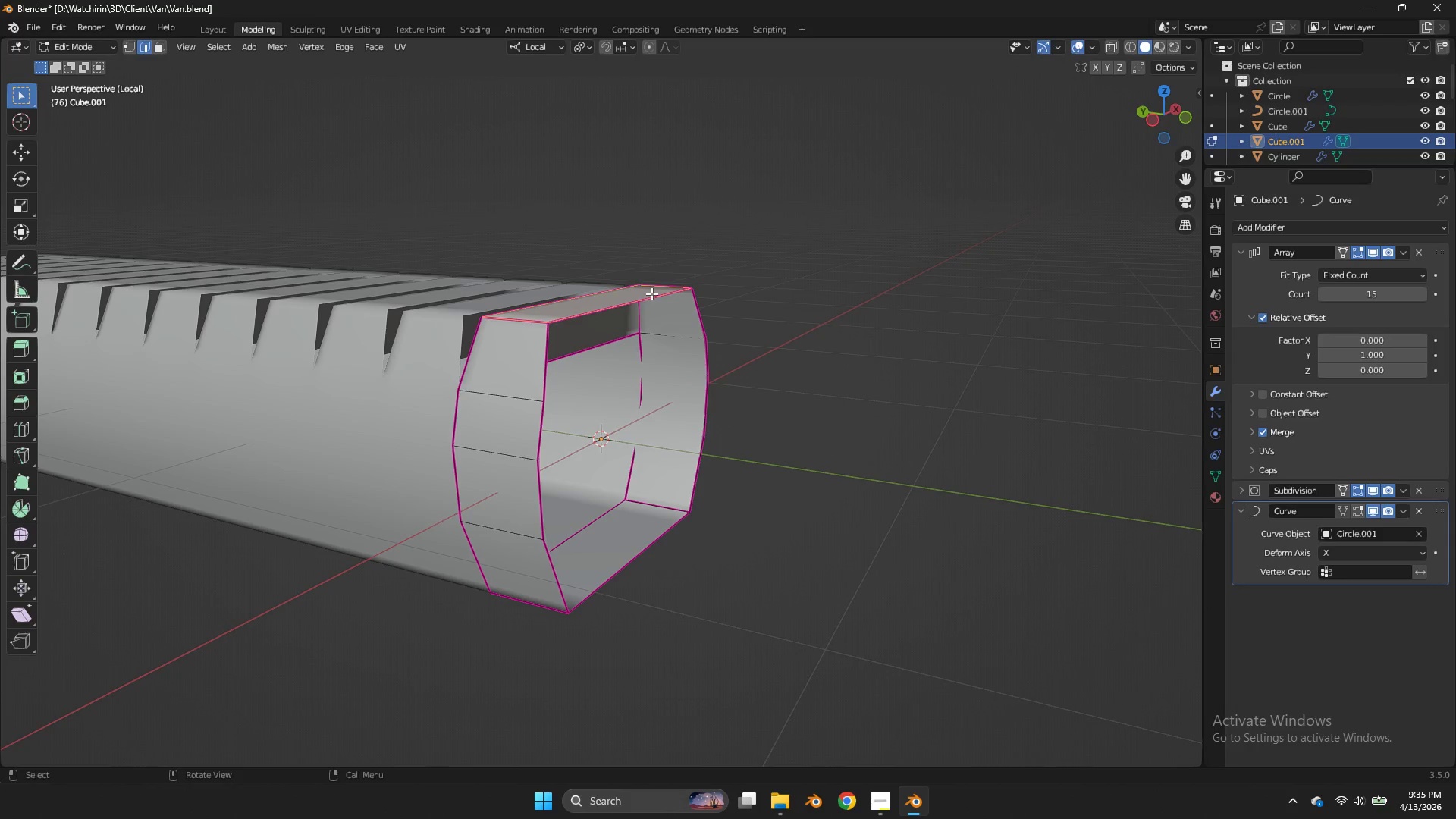 
left_click([651, 293])
 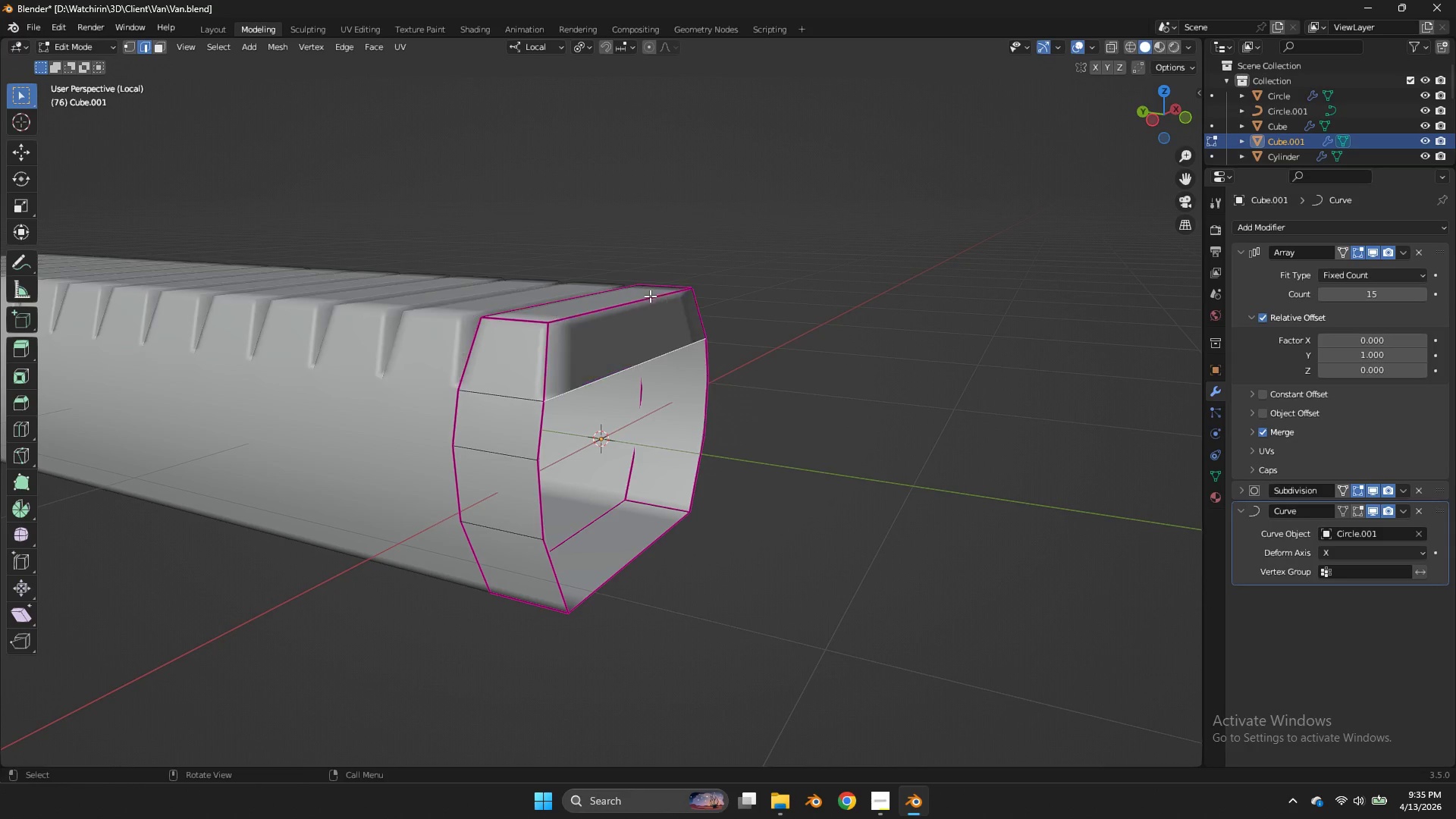 
key(F)
 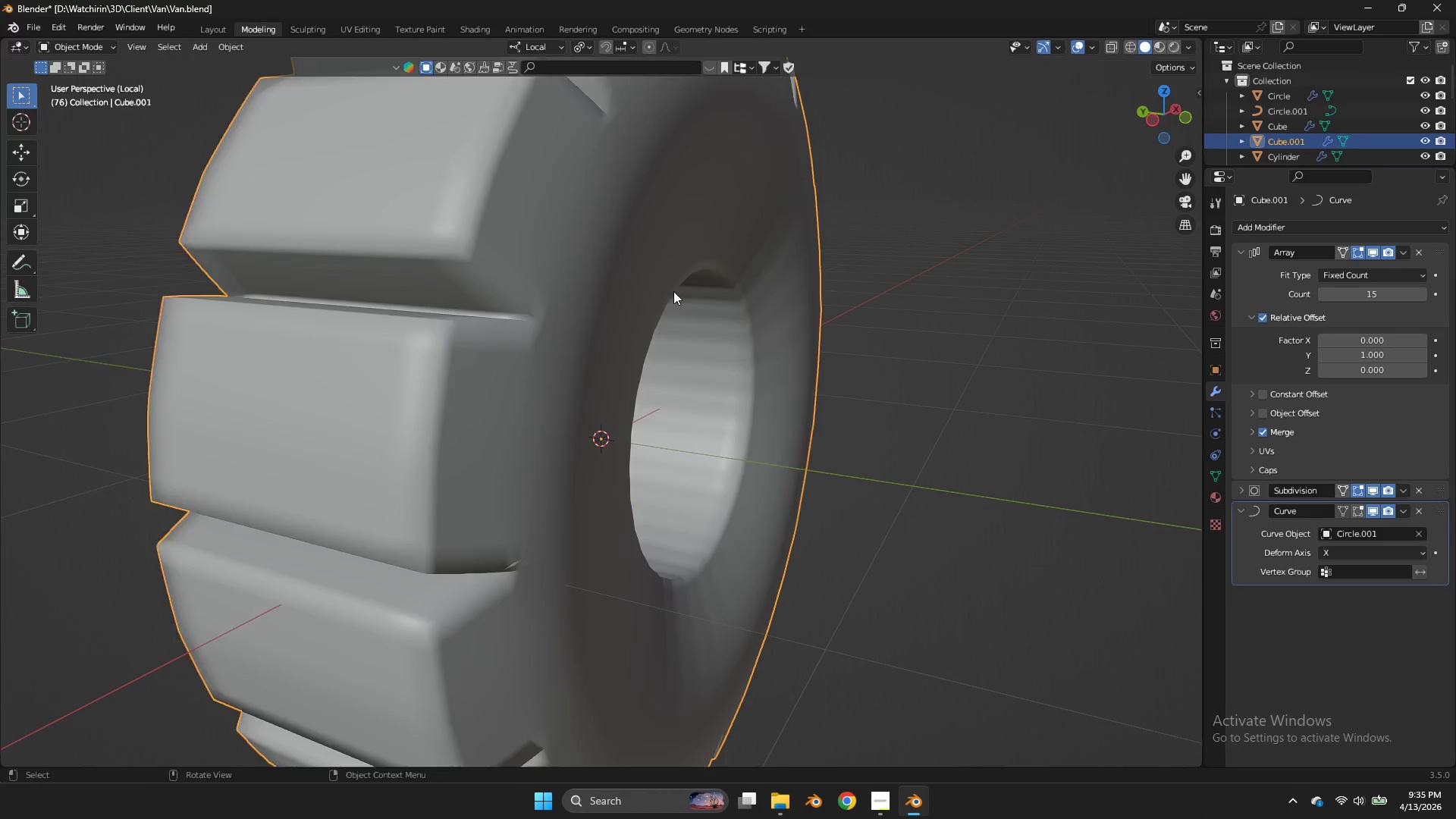 
scroll: coordinate [462, 200], scroll_direction: up, amount: 1.0
 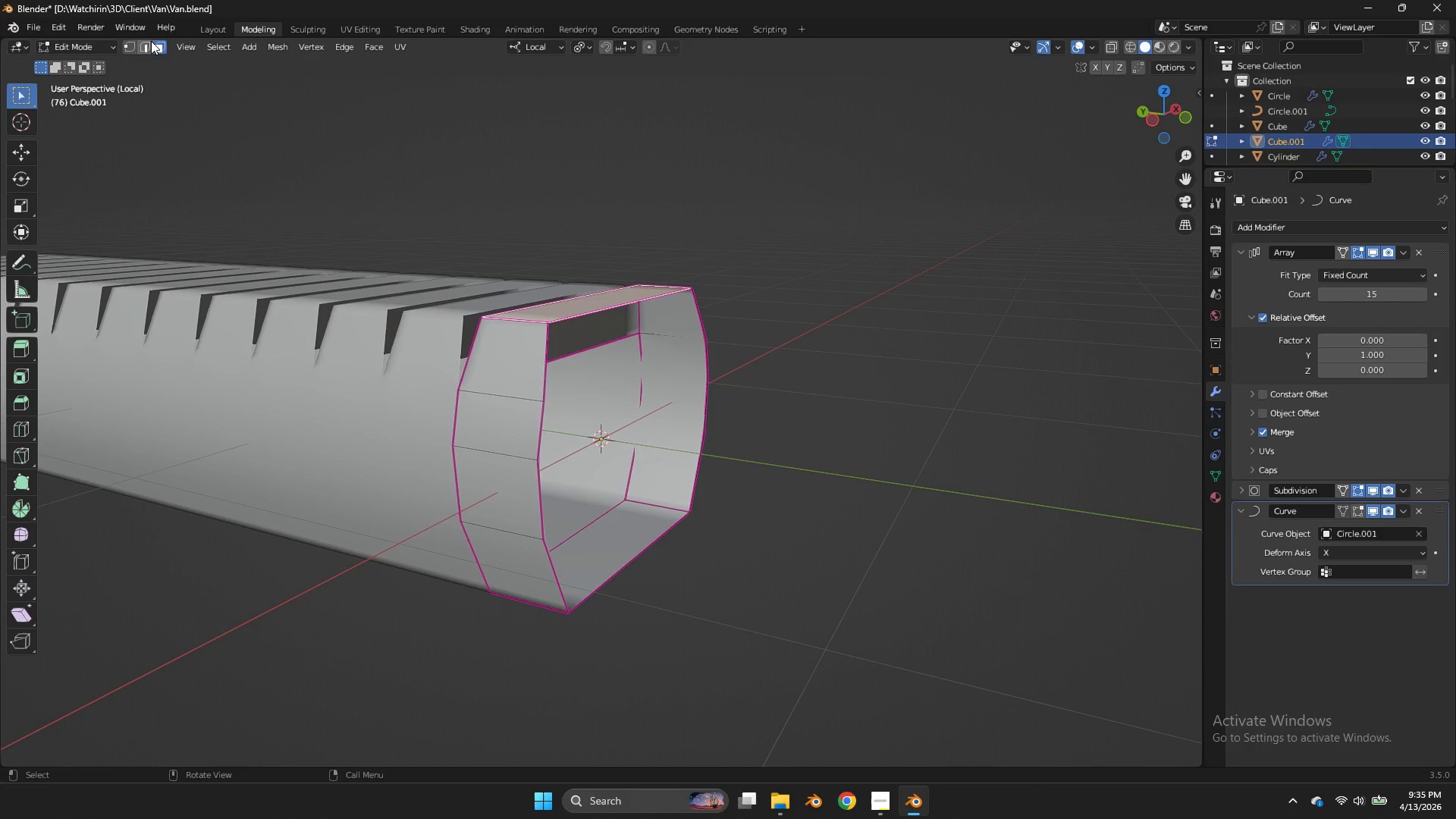 
key(Tab)
 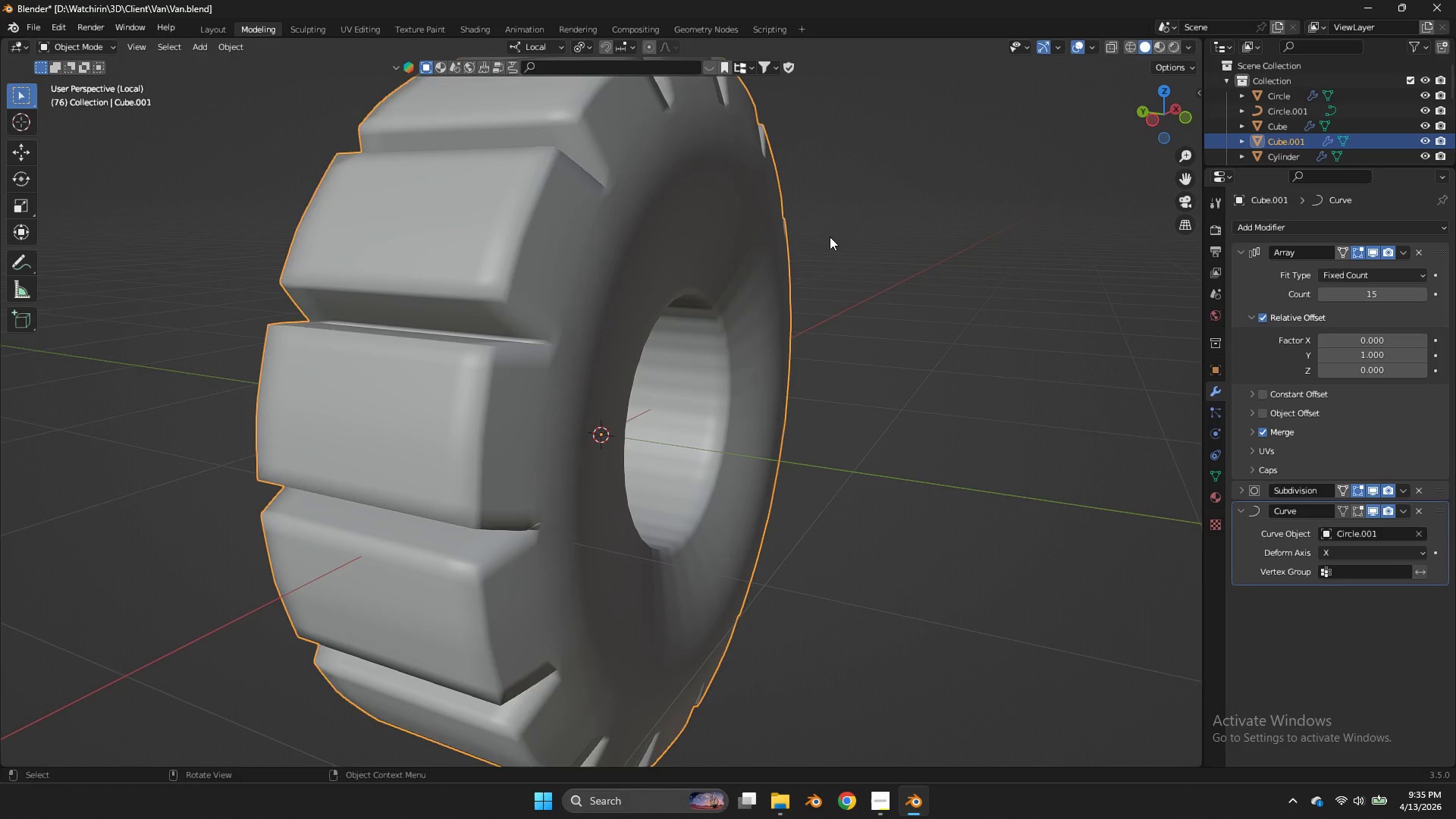 
key(Control+S)
 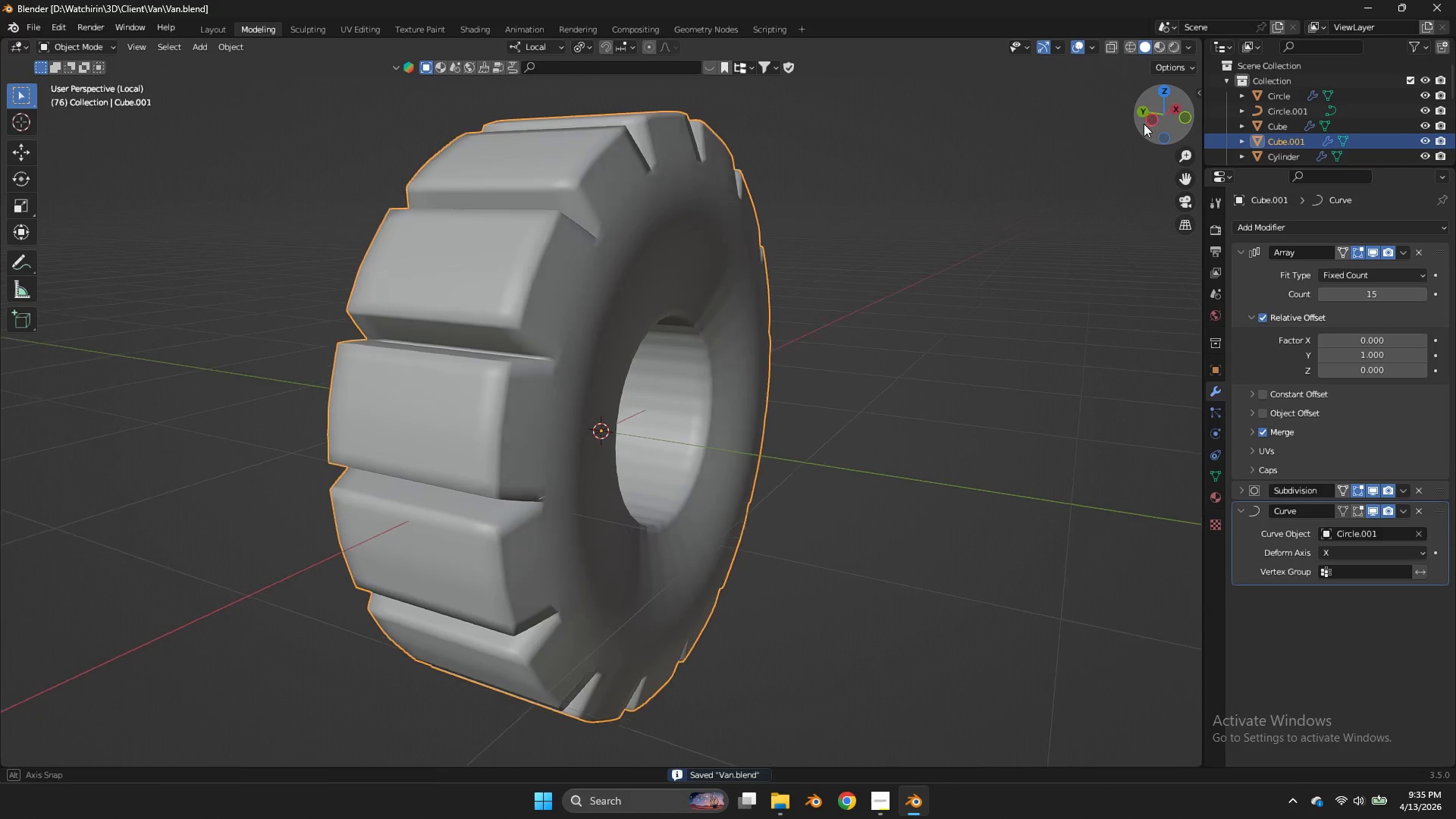 
left_click_drag(start_coordinate=[1151, 124], to_coordinate=[1051, 142])
 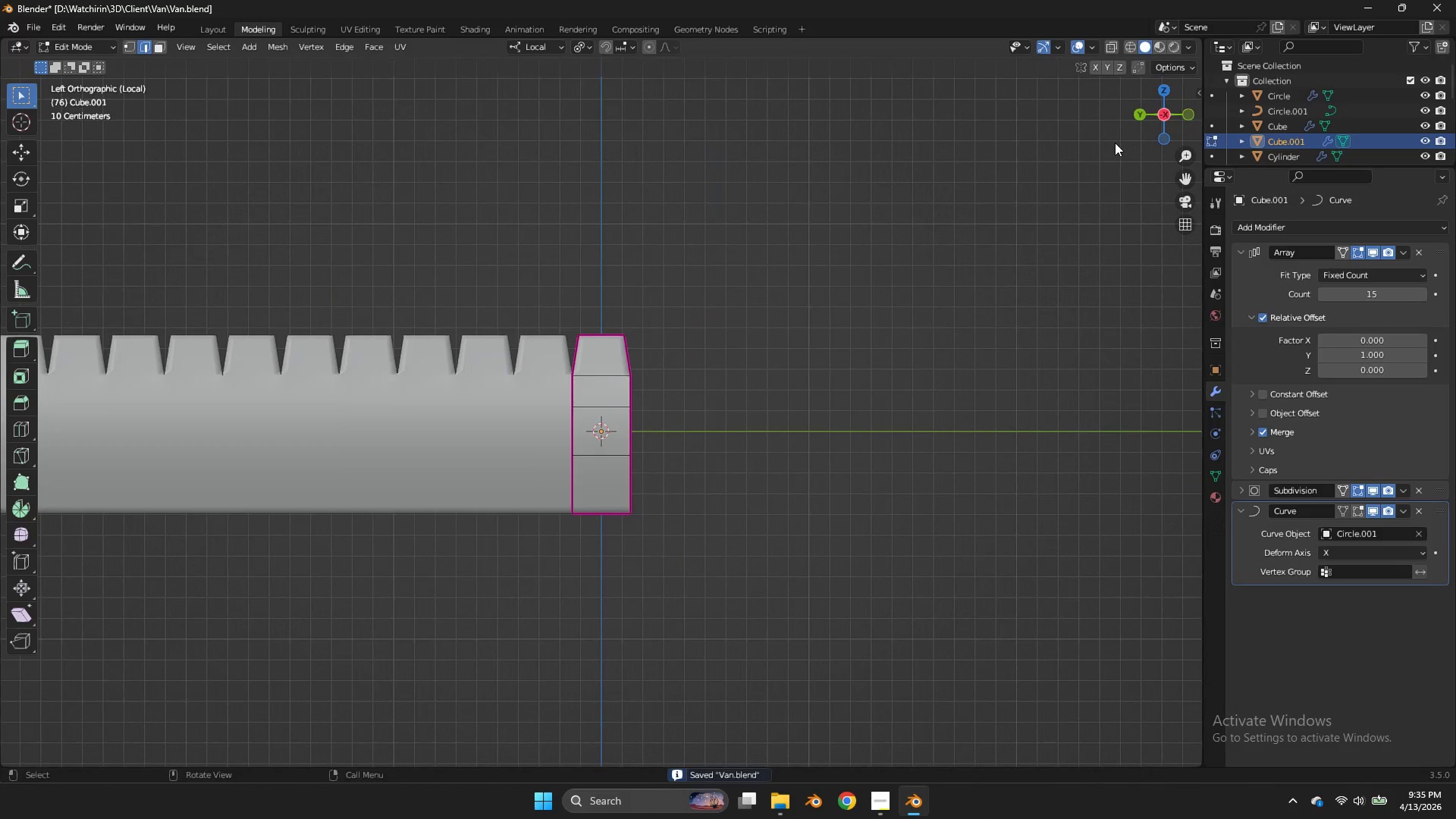 
scroll: coordinate [830, 237], scroll_direction: down, amount: 2.0
 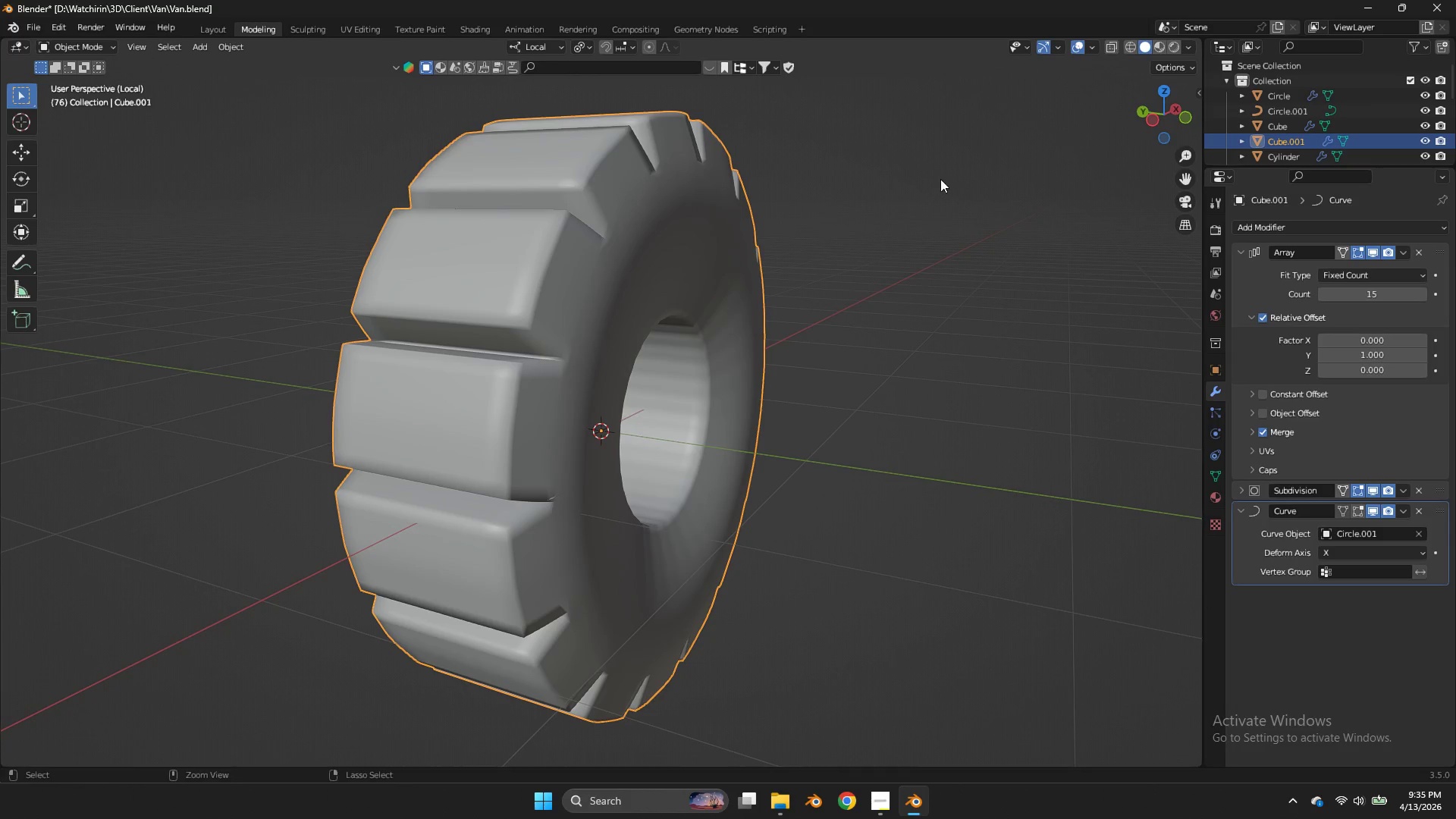 
left_click([1147, 124])
 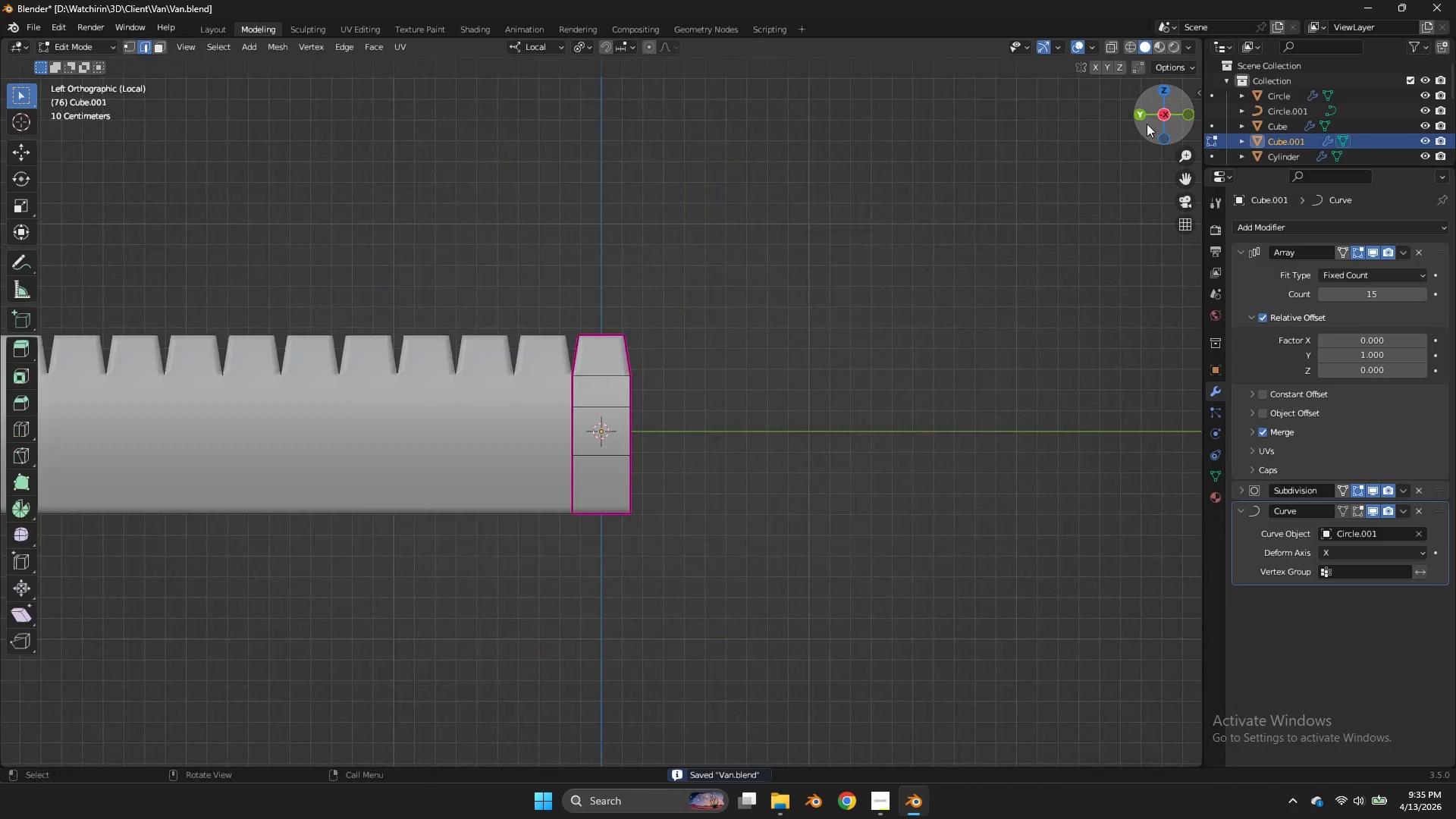 
key(Tab)
 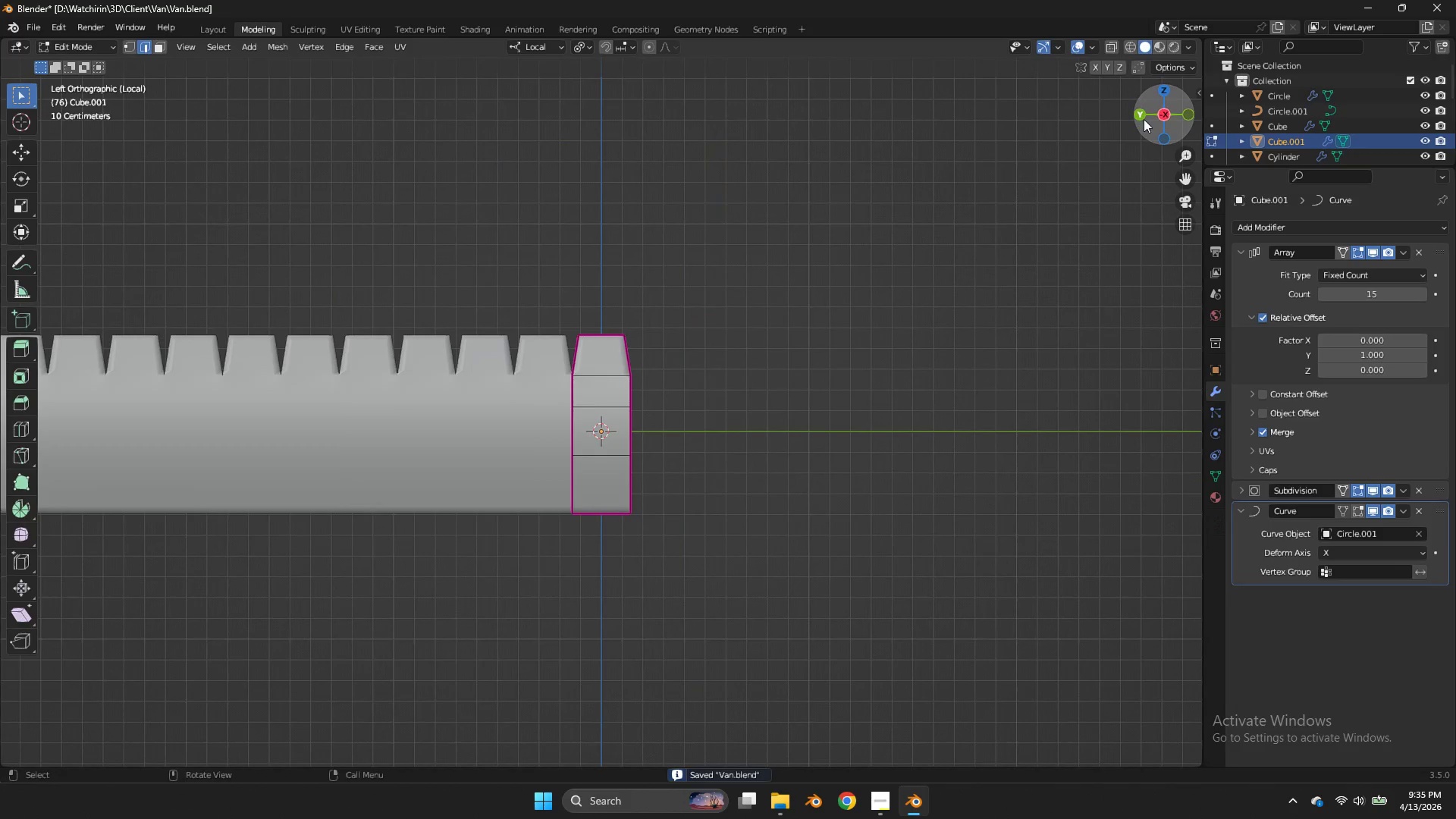 
left_click_drag(start_coordinate=[1151, 120], to_coordinate=[1013, 171])
 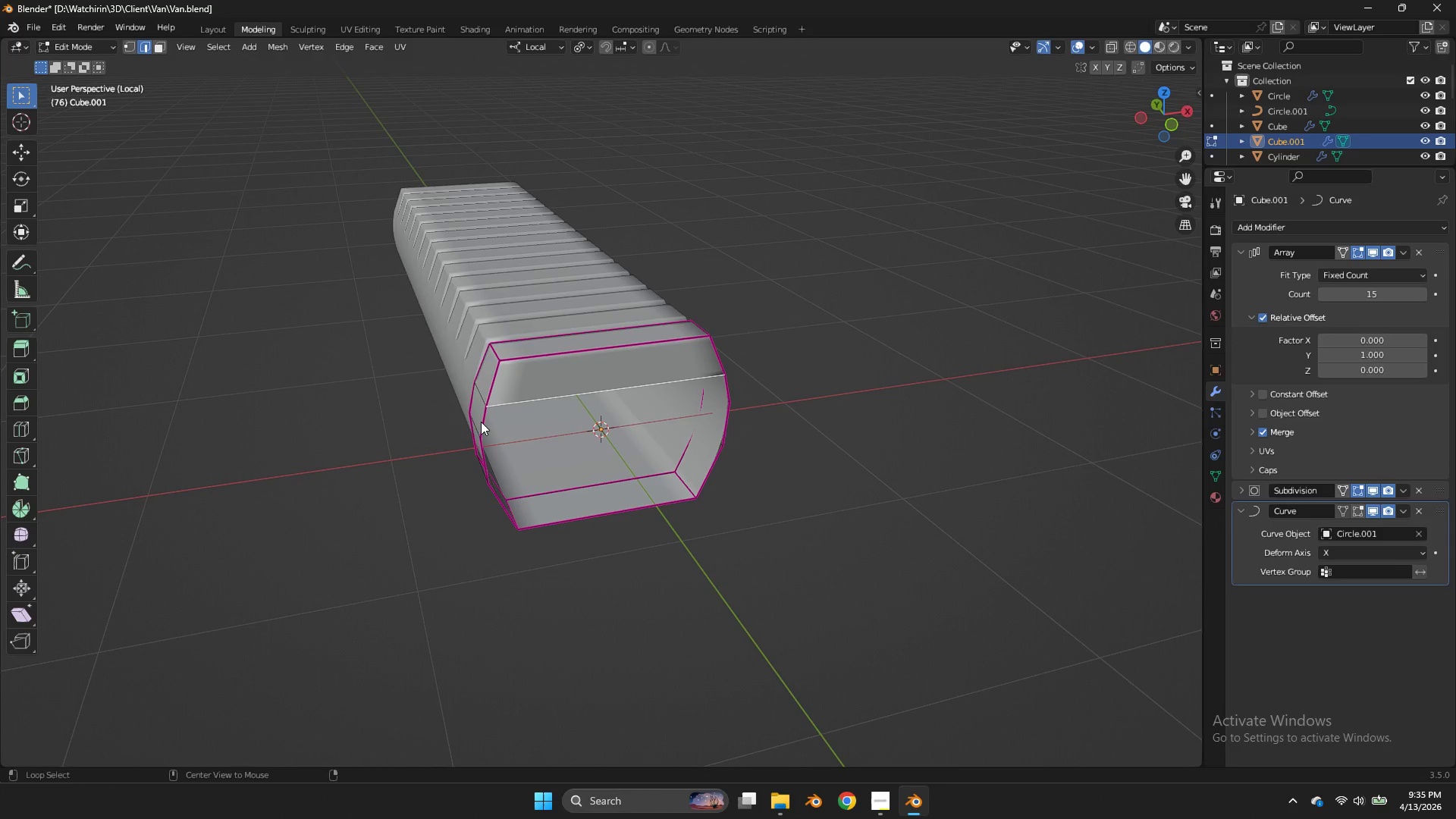 
hold_key(key=AltLeft, duration=0.98)
left_click([473, 427])
 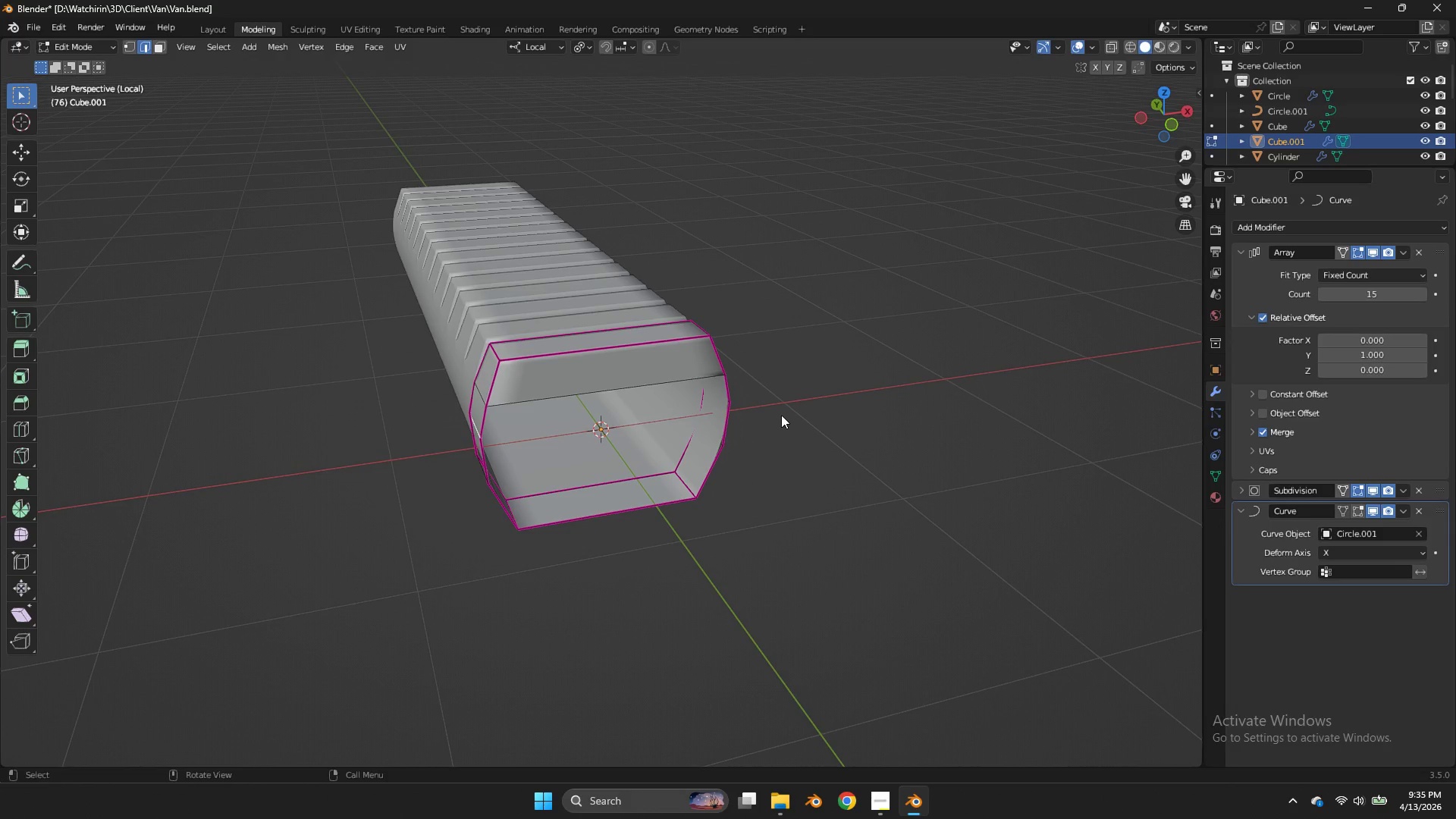 
type(sx)
 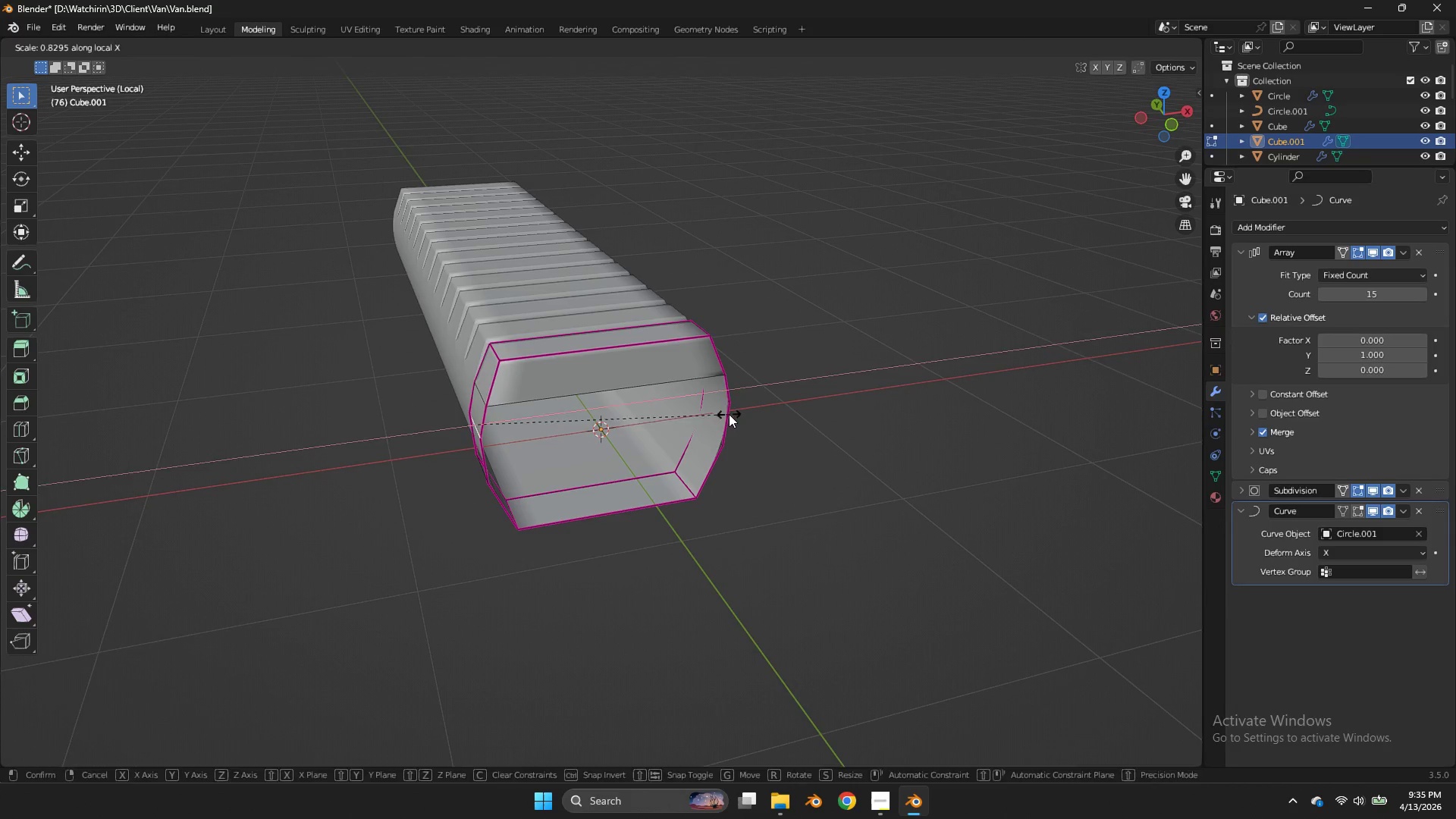 
left_click([729, 414])
 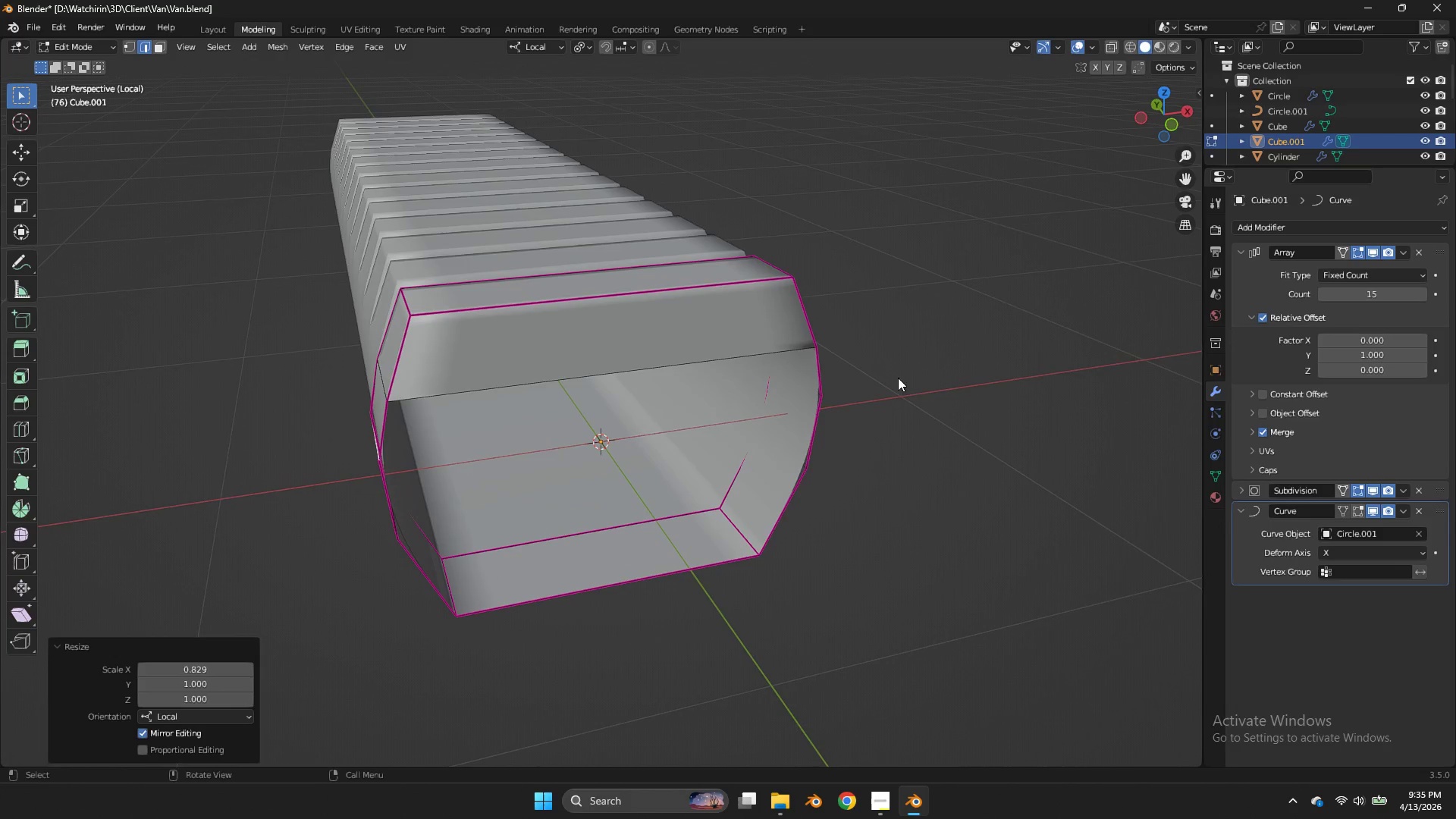 
left_click_drag(start_coordinate=[1159, 104], to_coordinate=[1133, 67])
 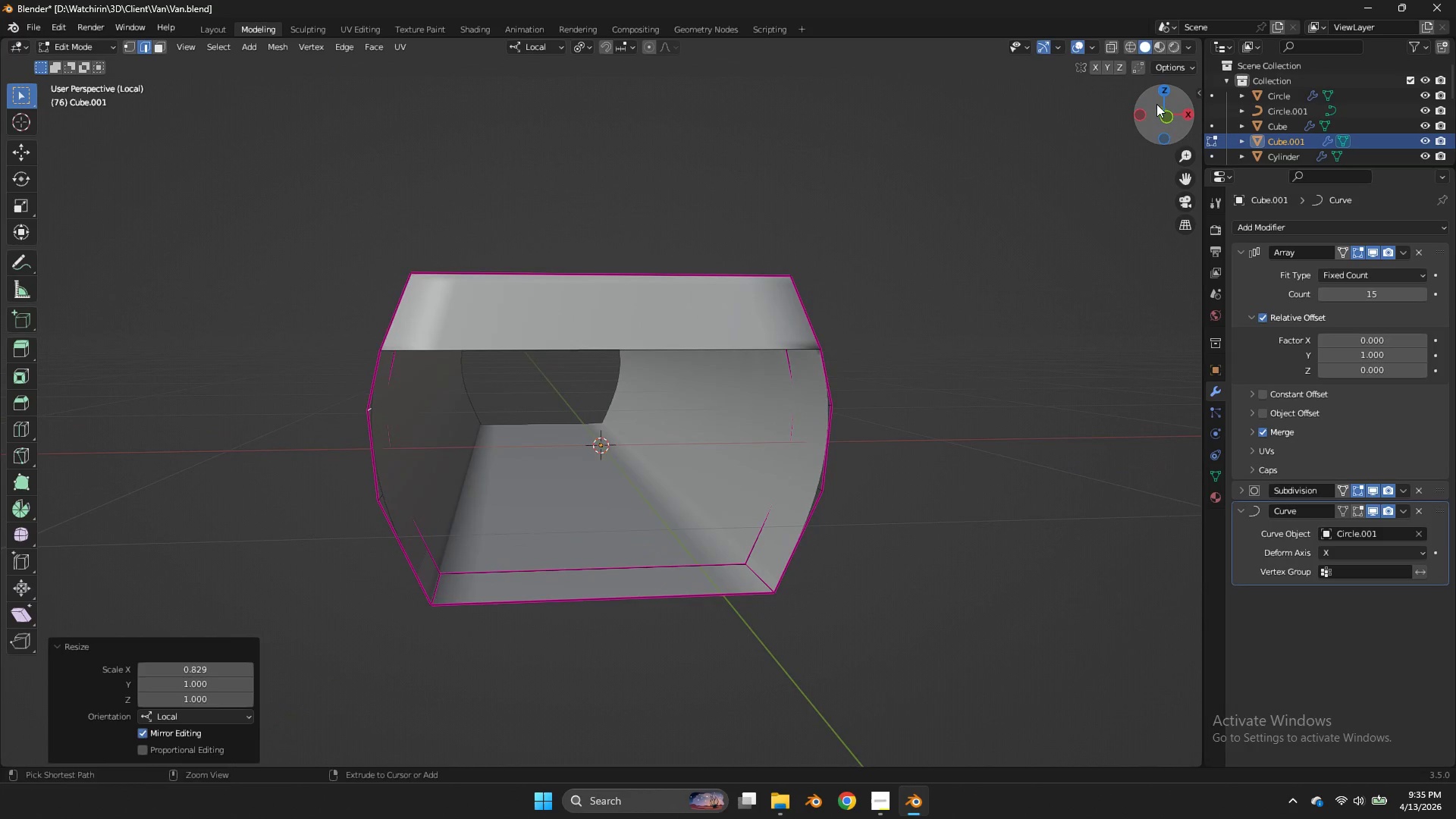 
key(Control+ControlLeft)
 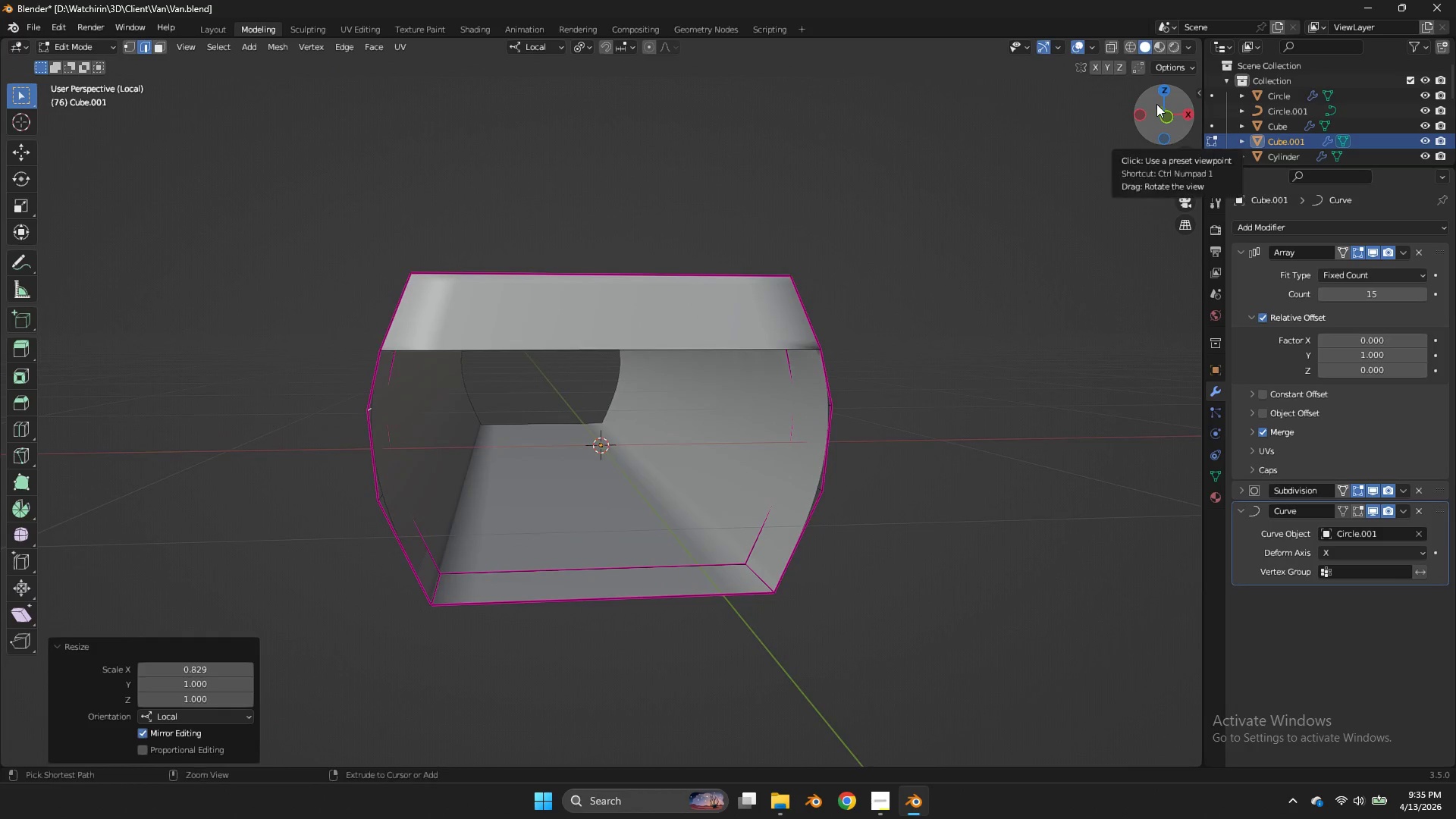 
scroll: coordinate [898, 378], scroll_direction: up, amount: 3.0
 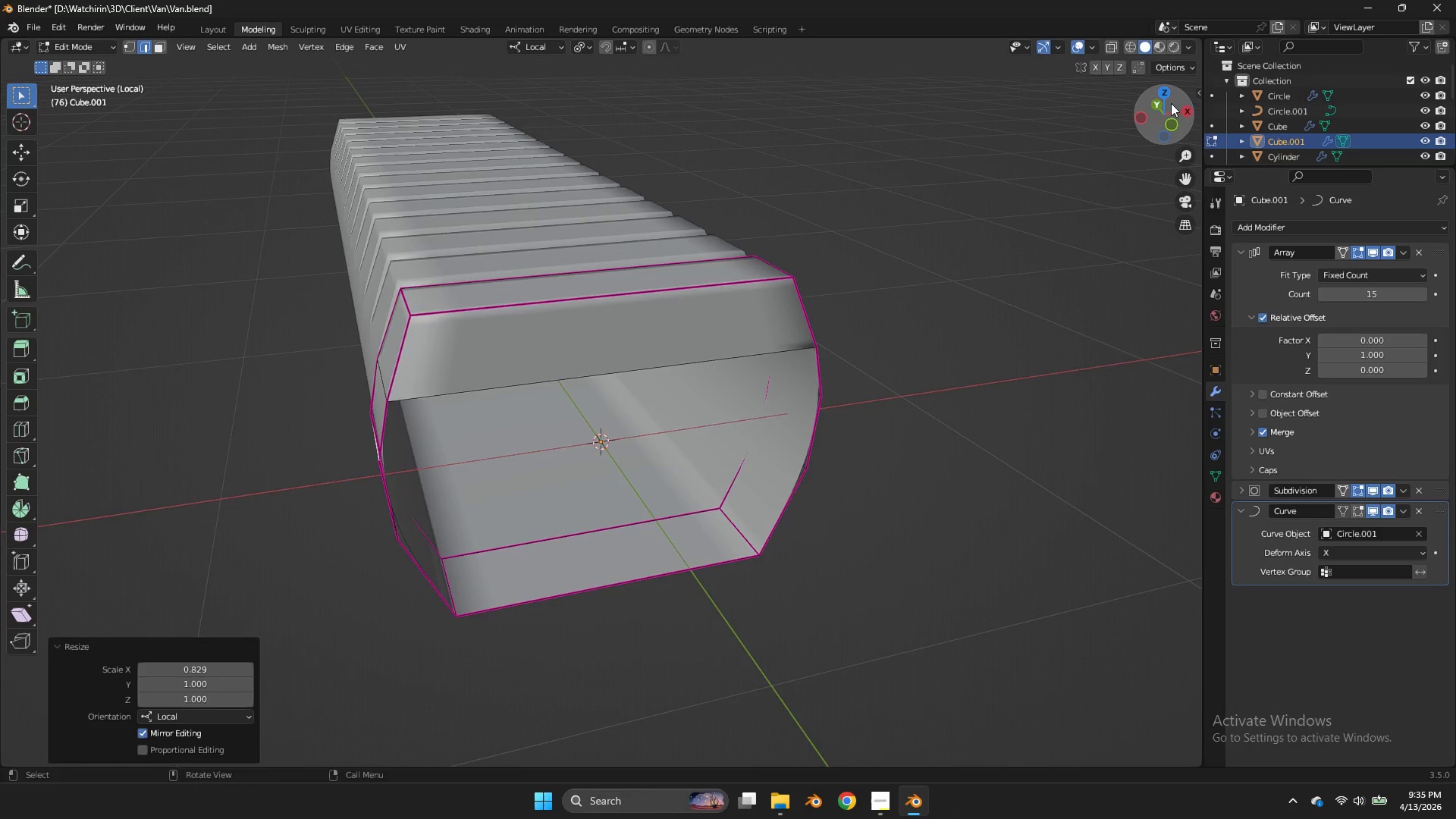 
key(Control+ControlLeft)
 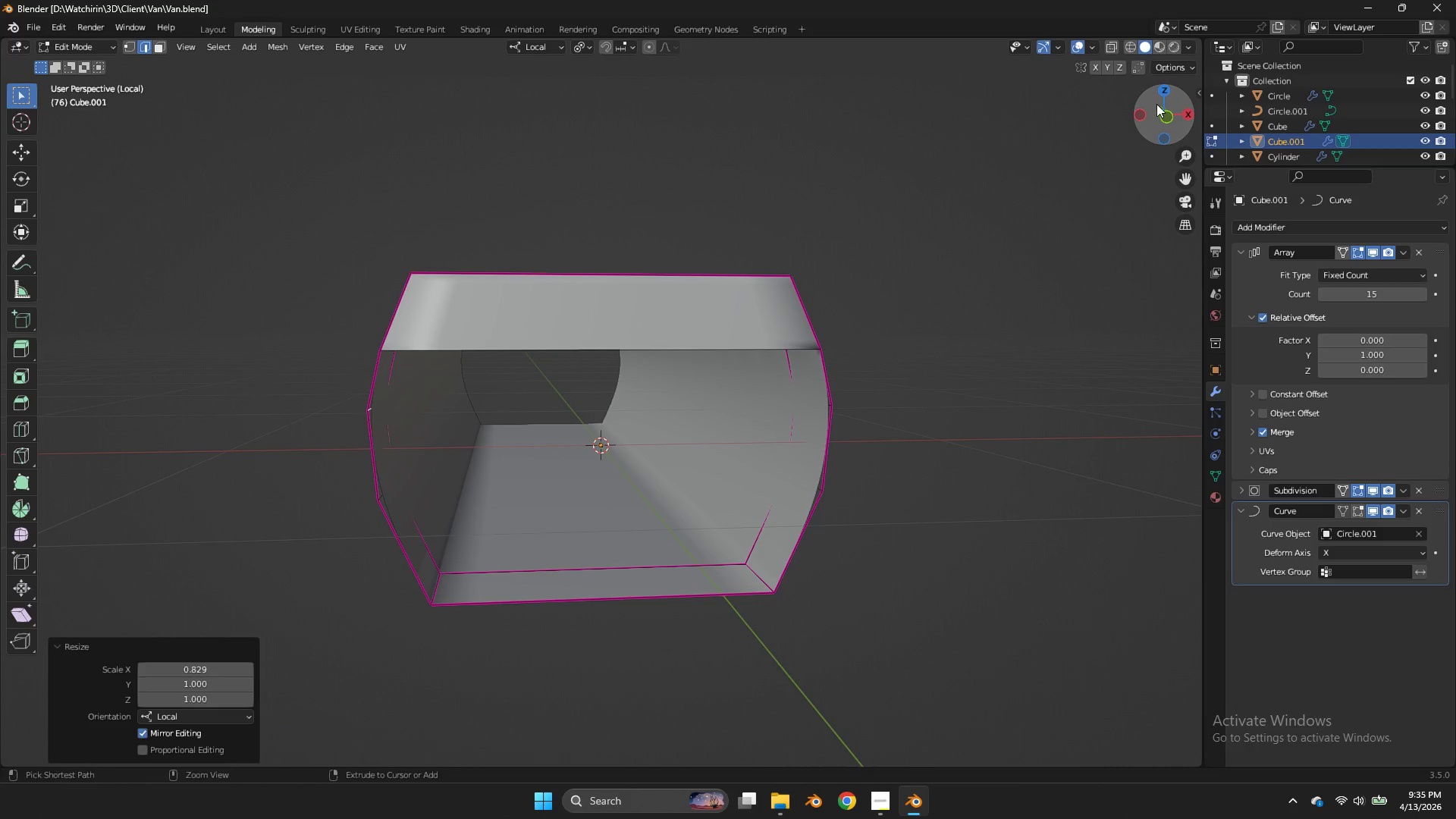 
key(Control+S)
 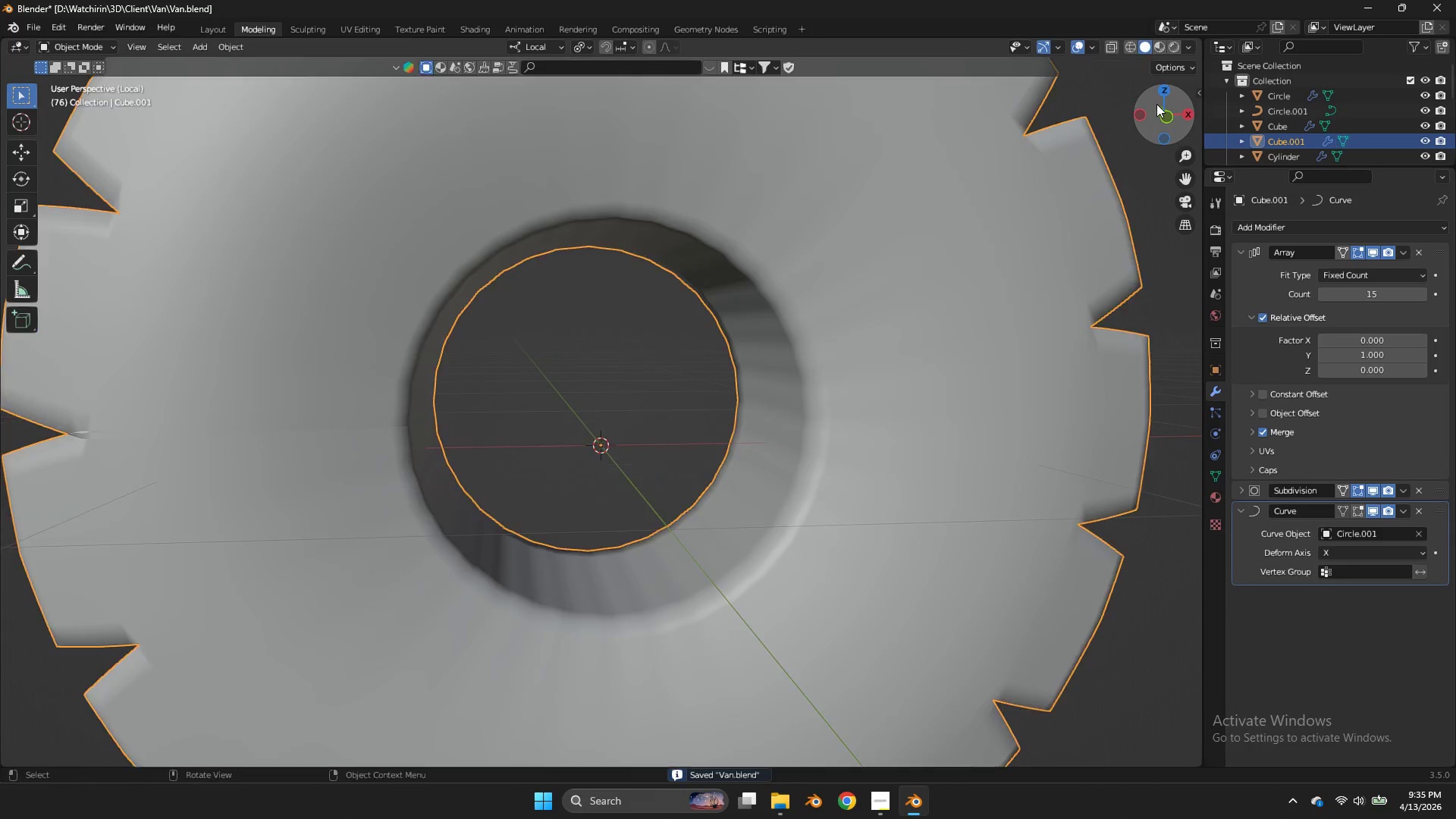 
key(Tab)
 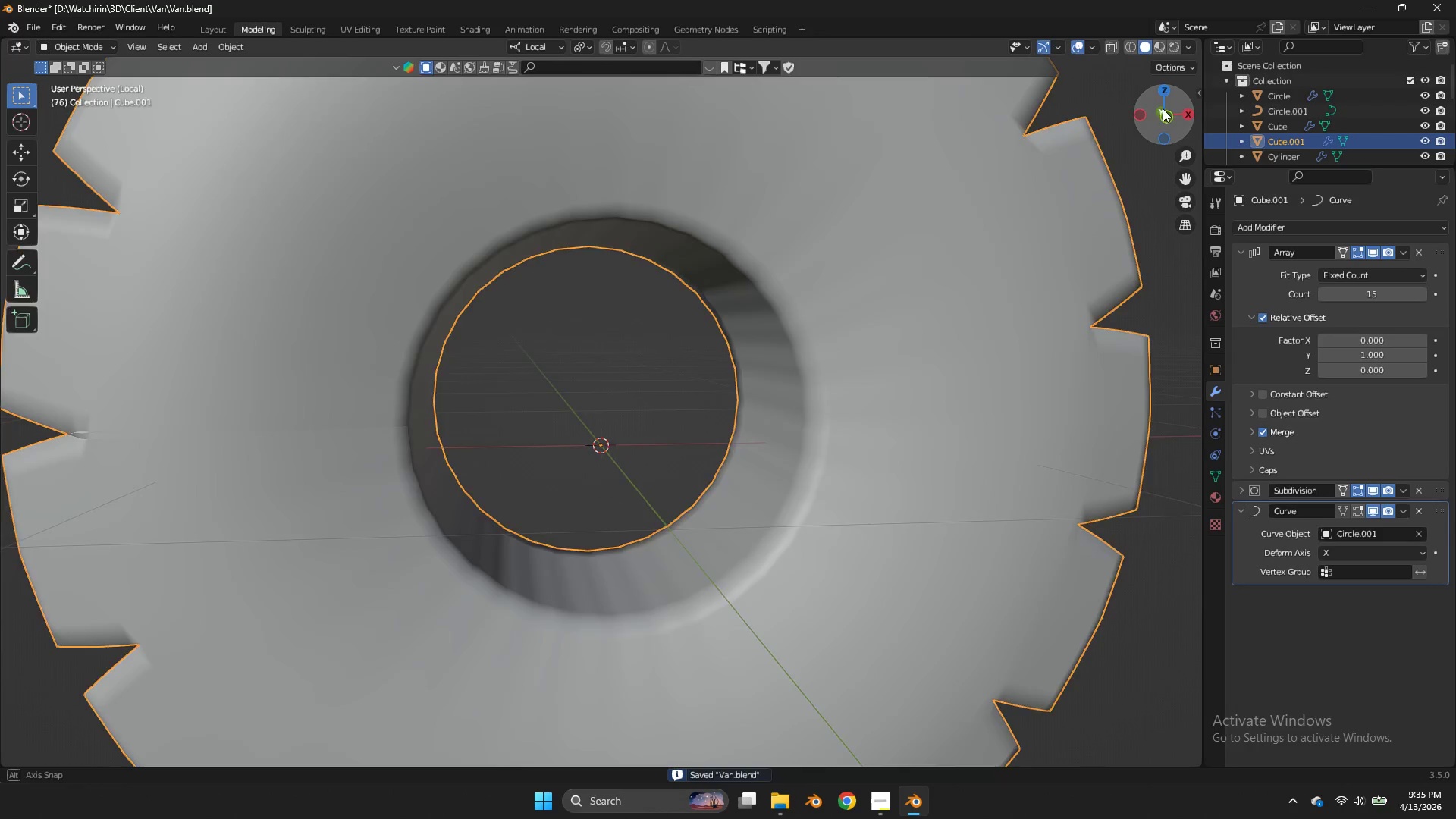 
left_click_drag(start_coordinate=[1156, 104], to_coordinate=[74, 120])
 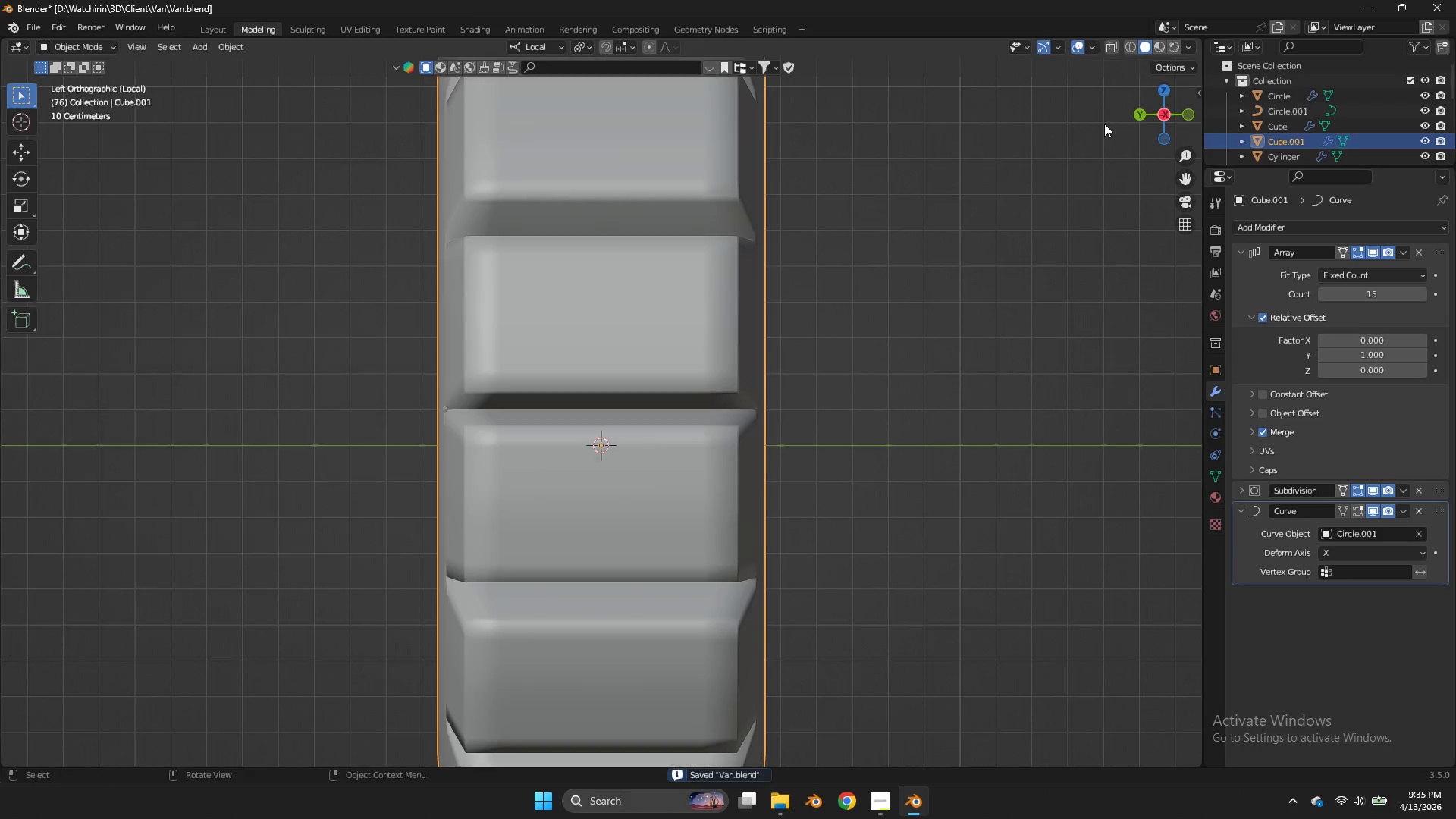 
left_click([1160, 106])
 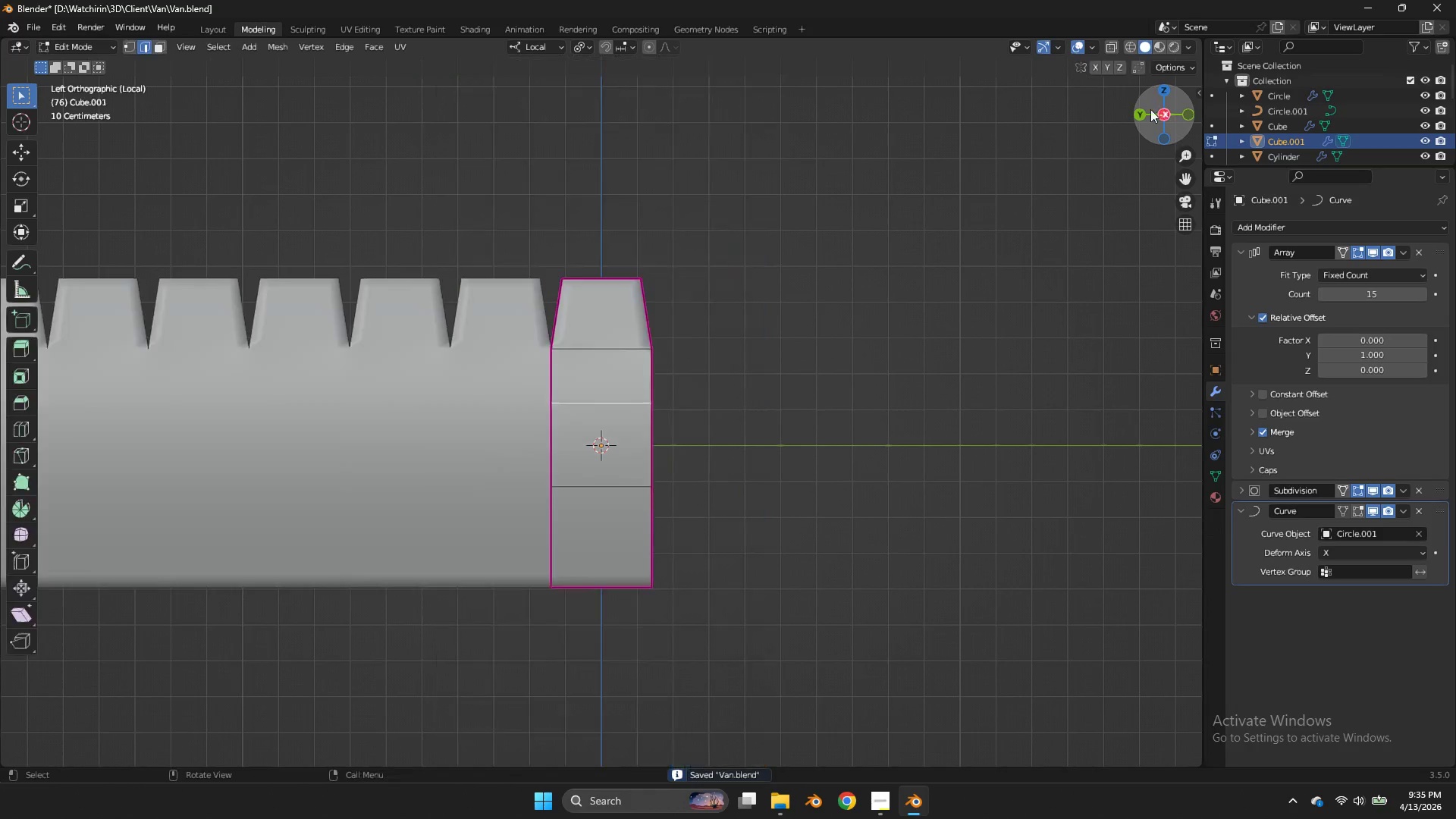 
key(Tab)
 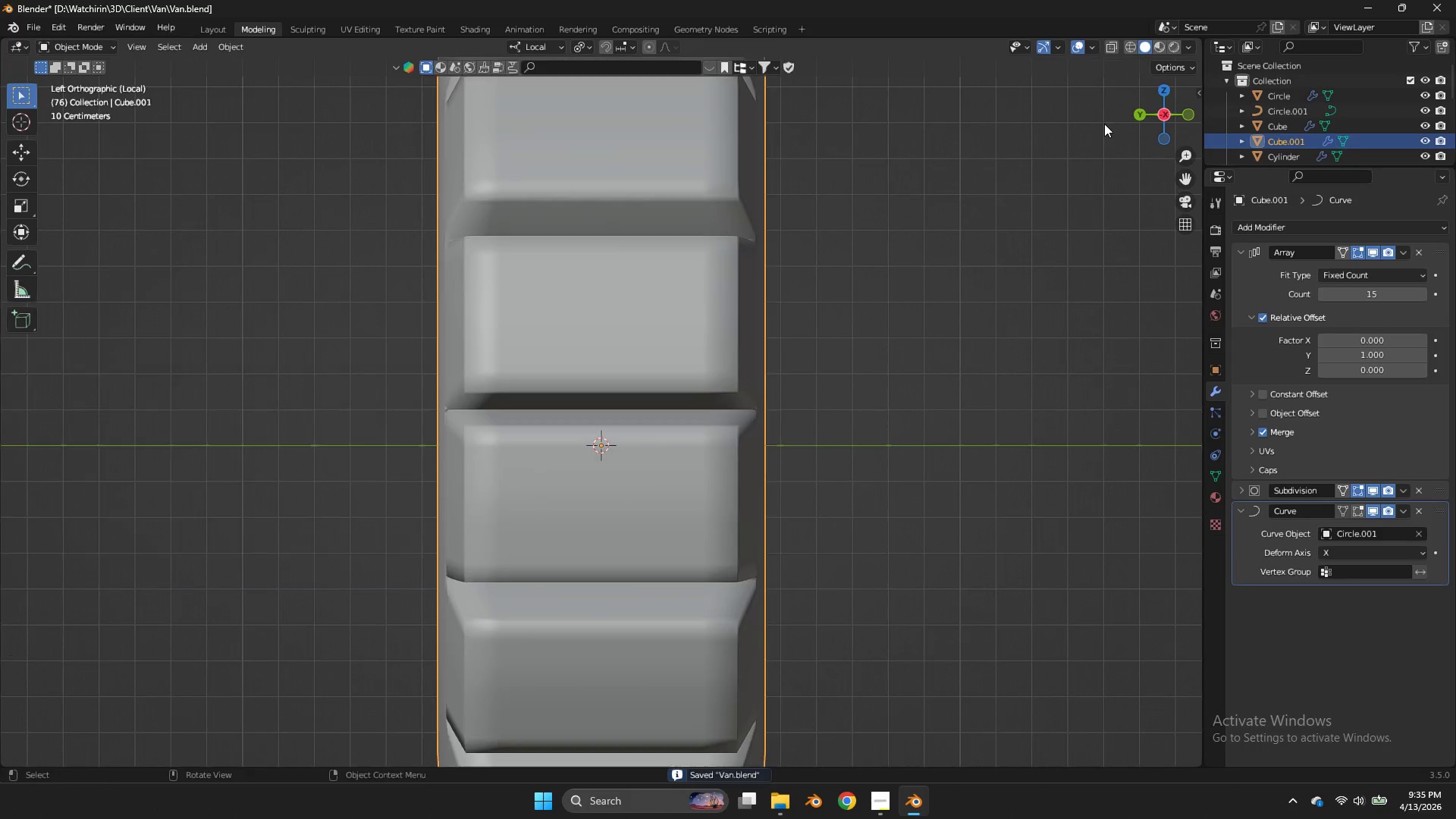 
key(Tab)
 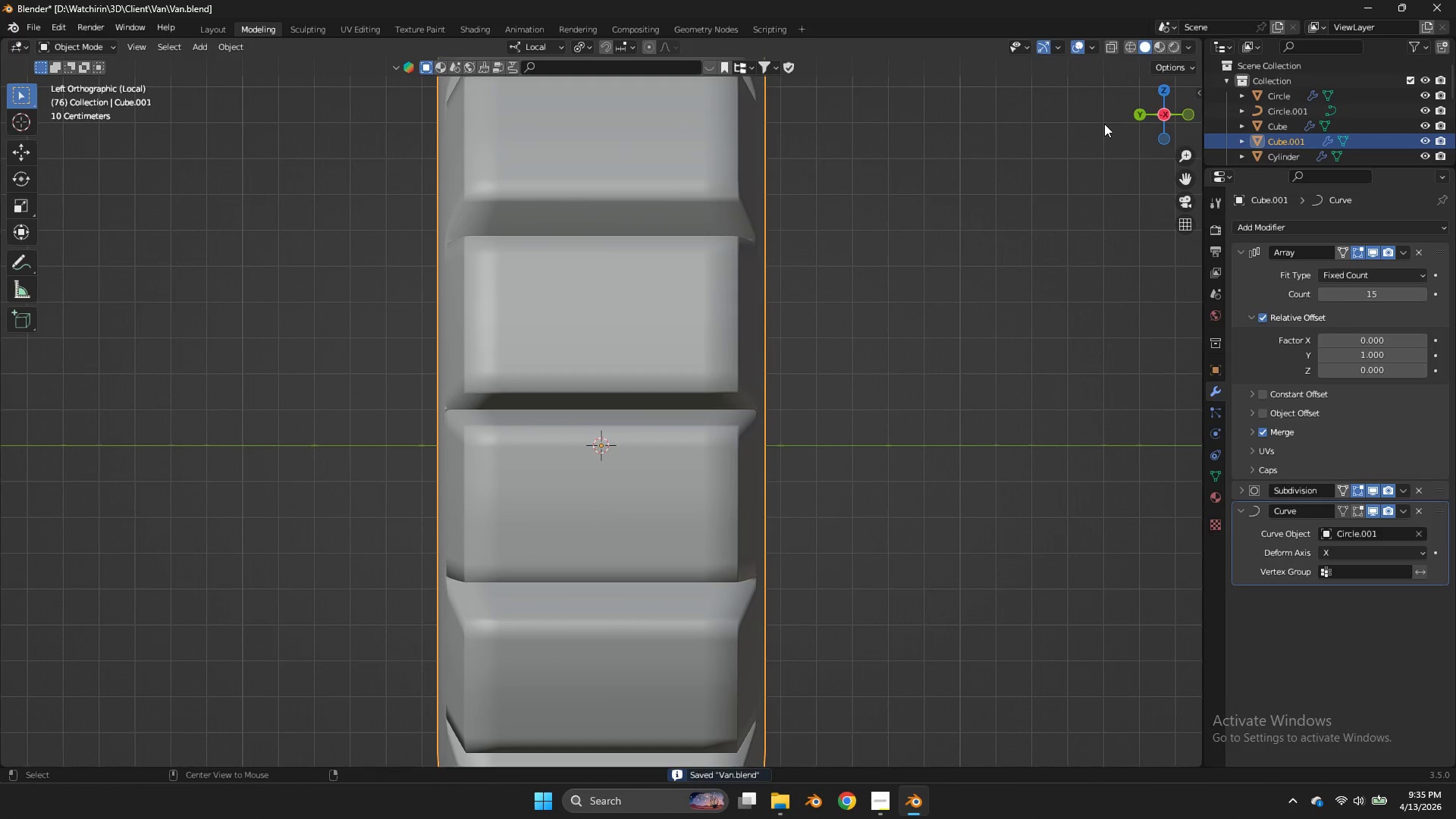 
key(Alt+H)
 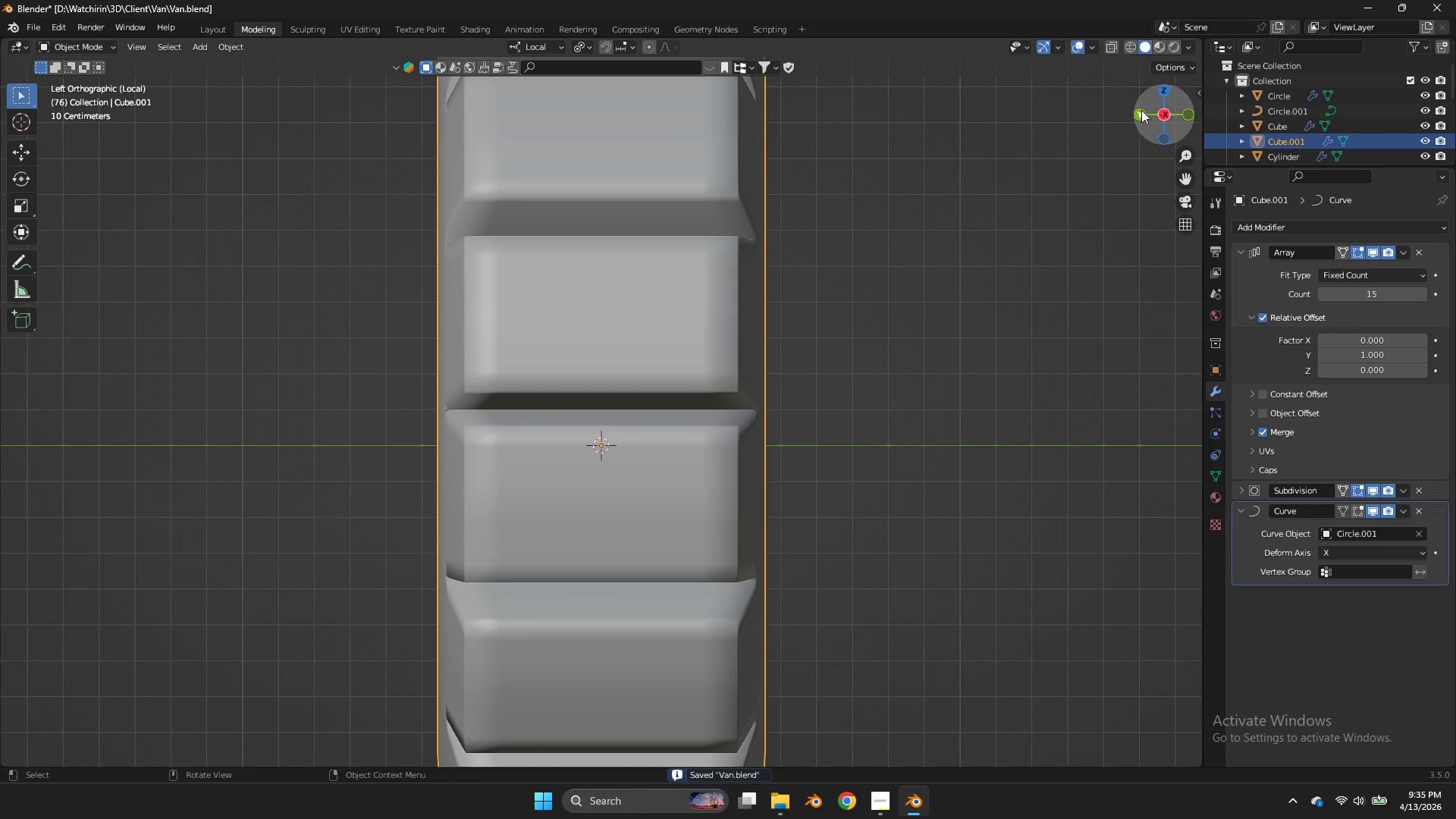 
left_click_drag(start_coordinate=[1141, 110], to_coordinate=[1028, 120])
 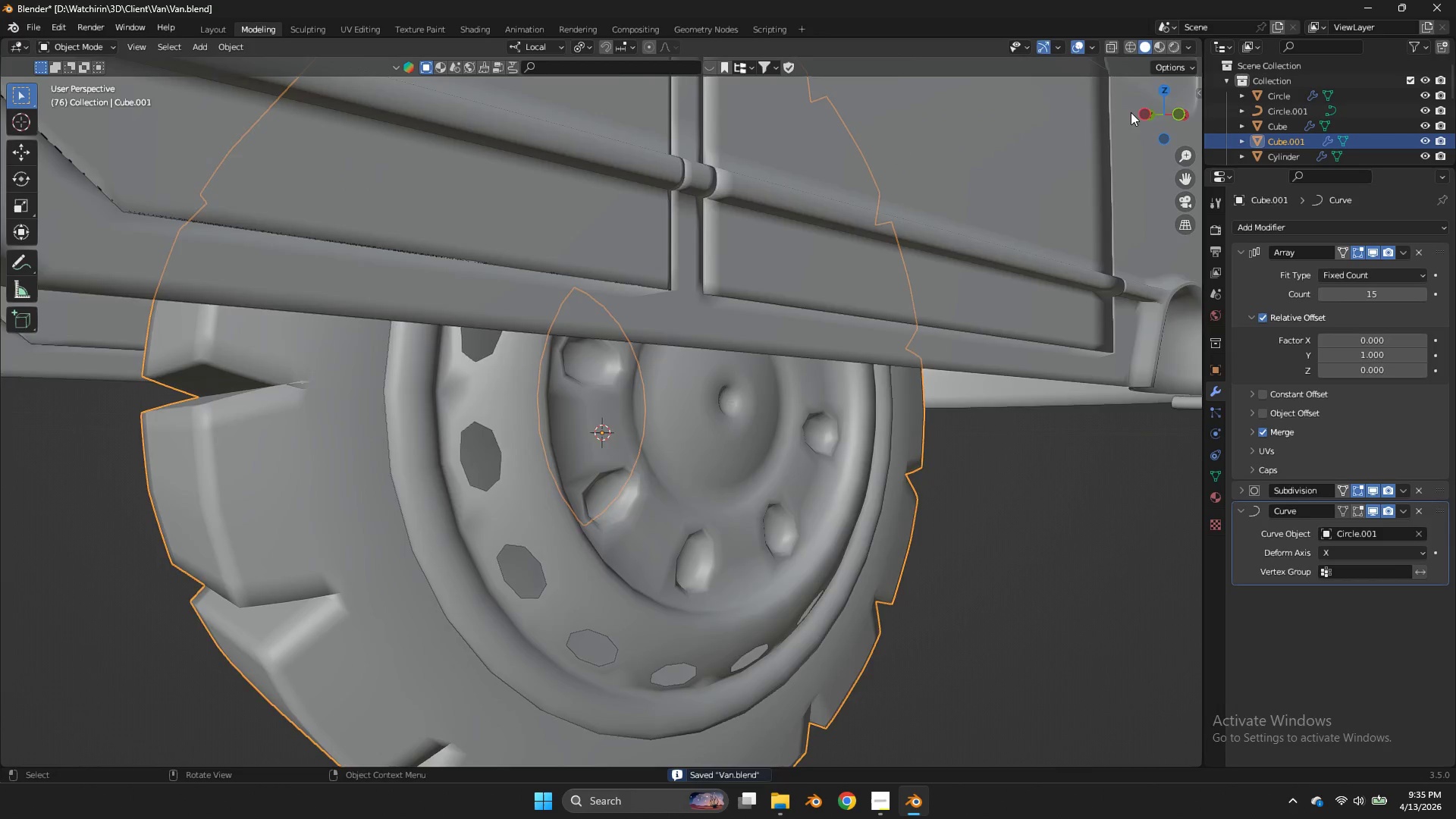 
key(NumpadDivide)
 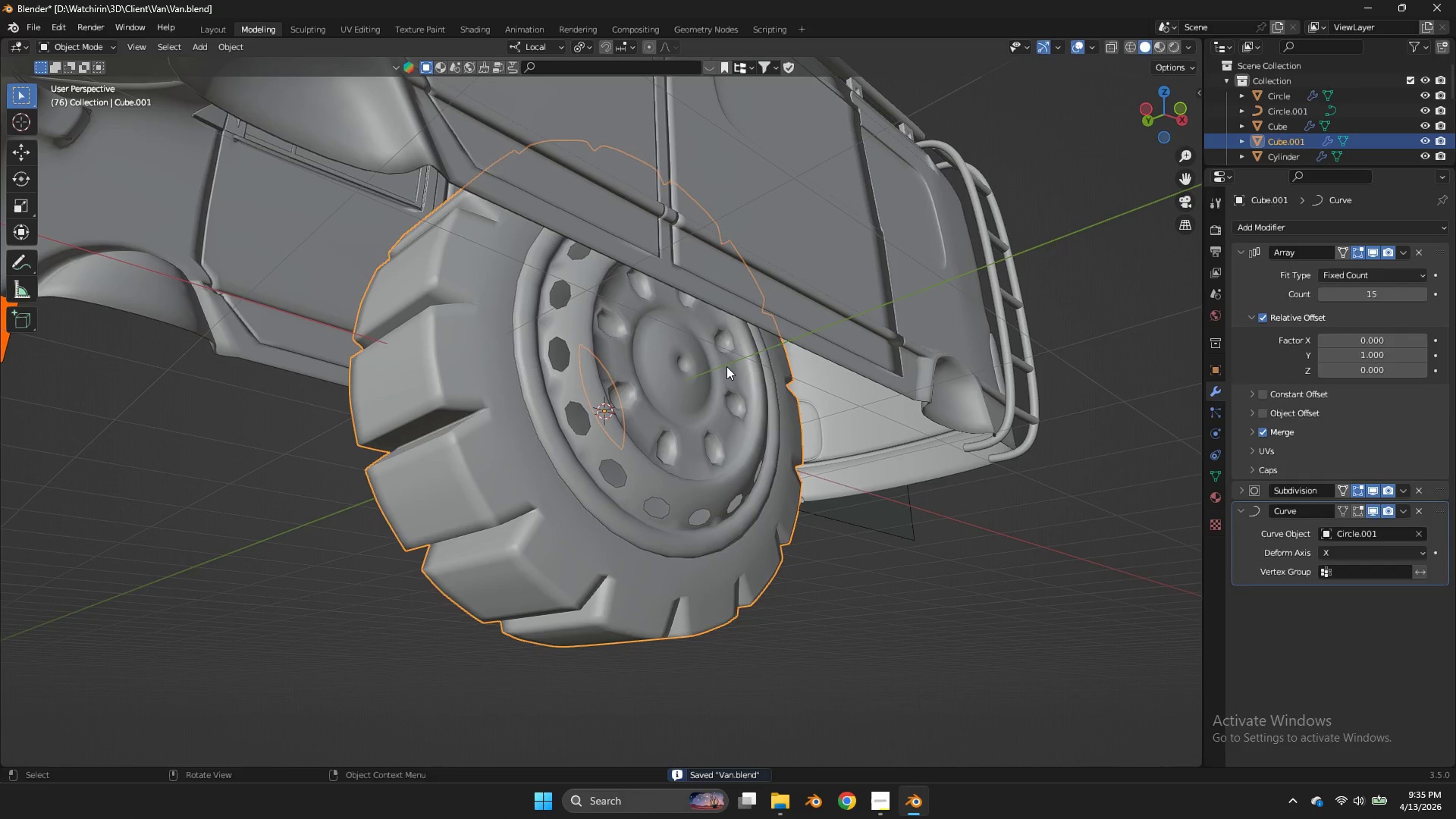 
left_click([725, 367])
 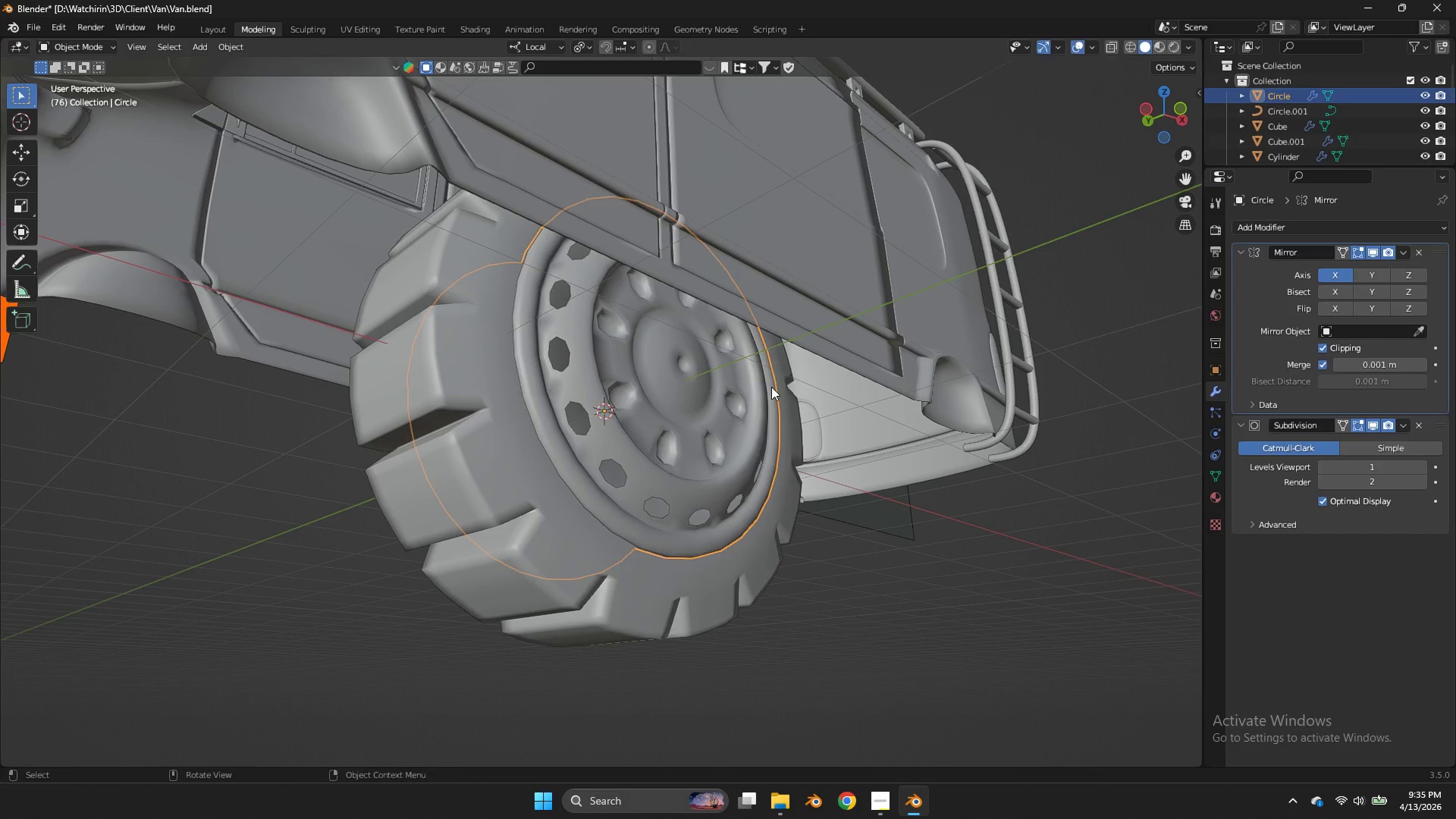 
key(G)
 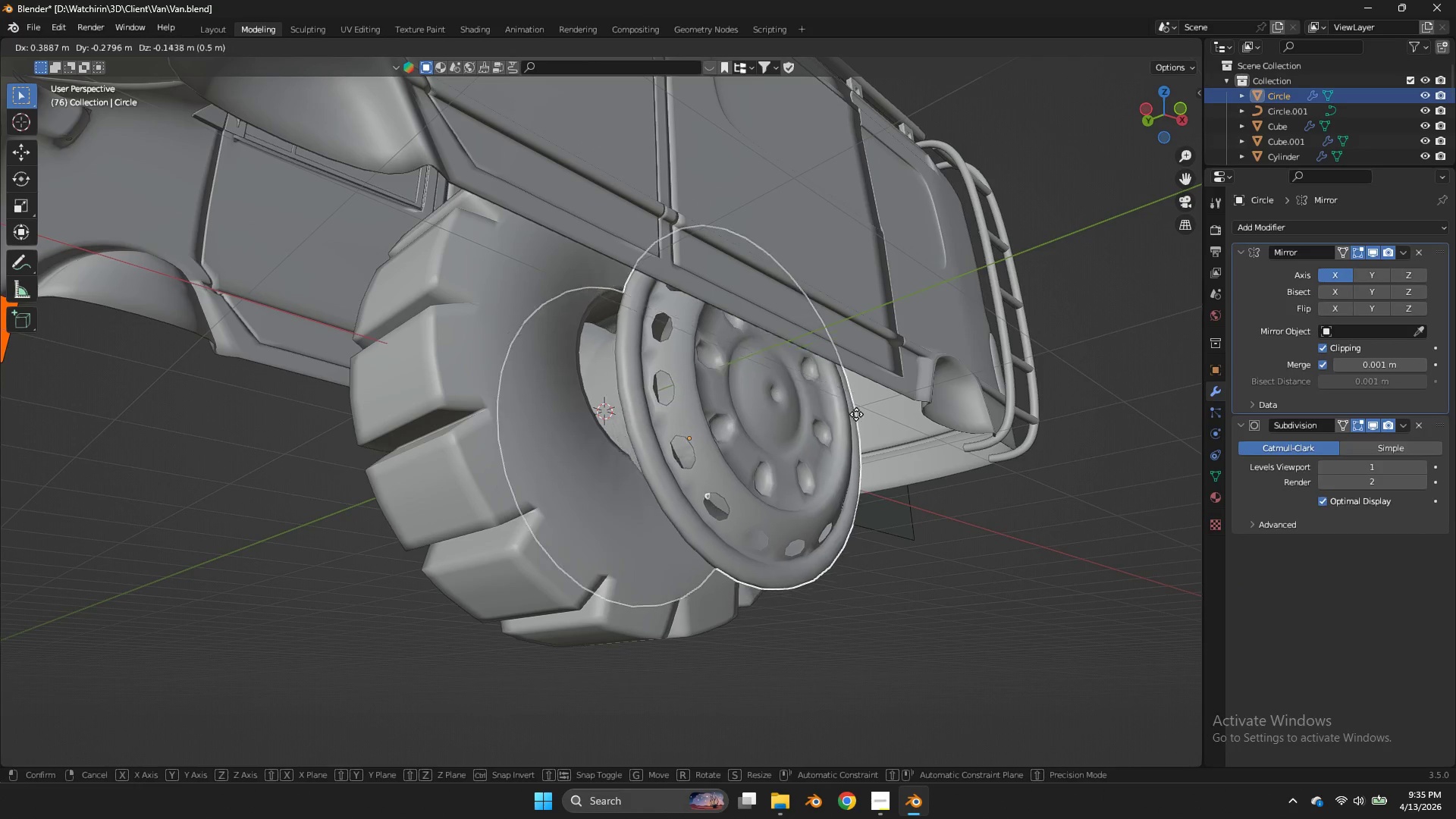 
right_click([856, 414])
 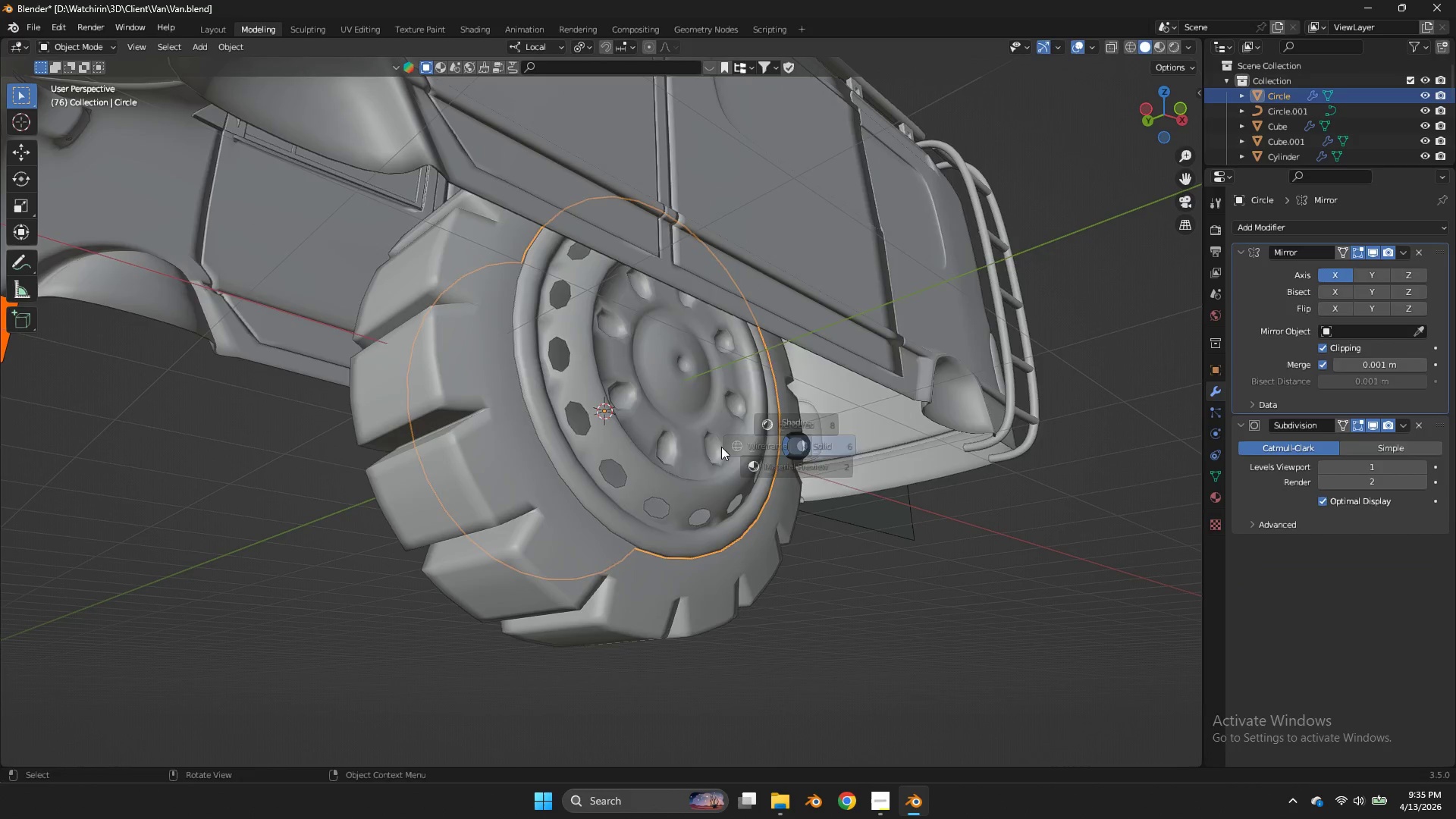 
key(Z)
 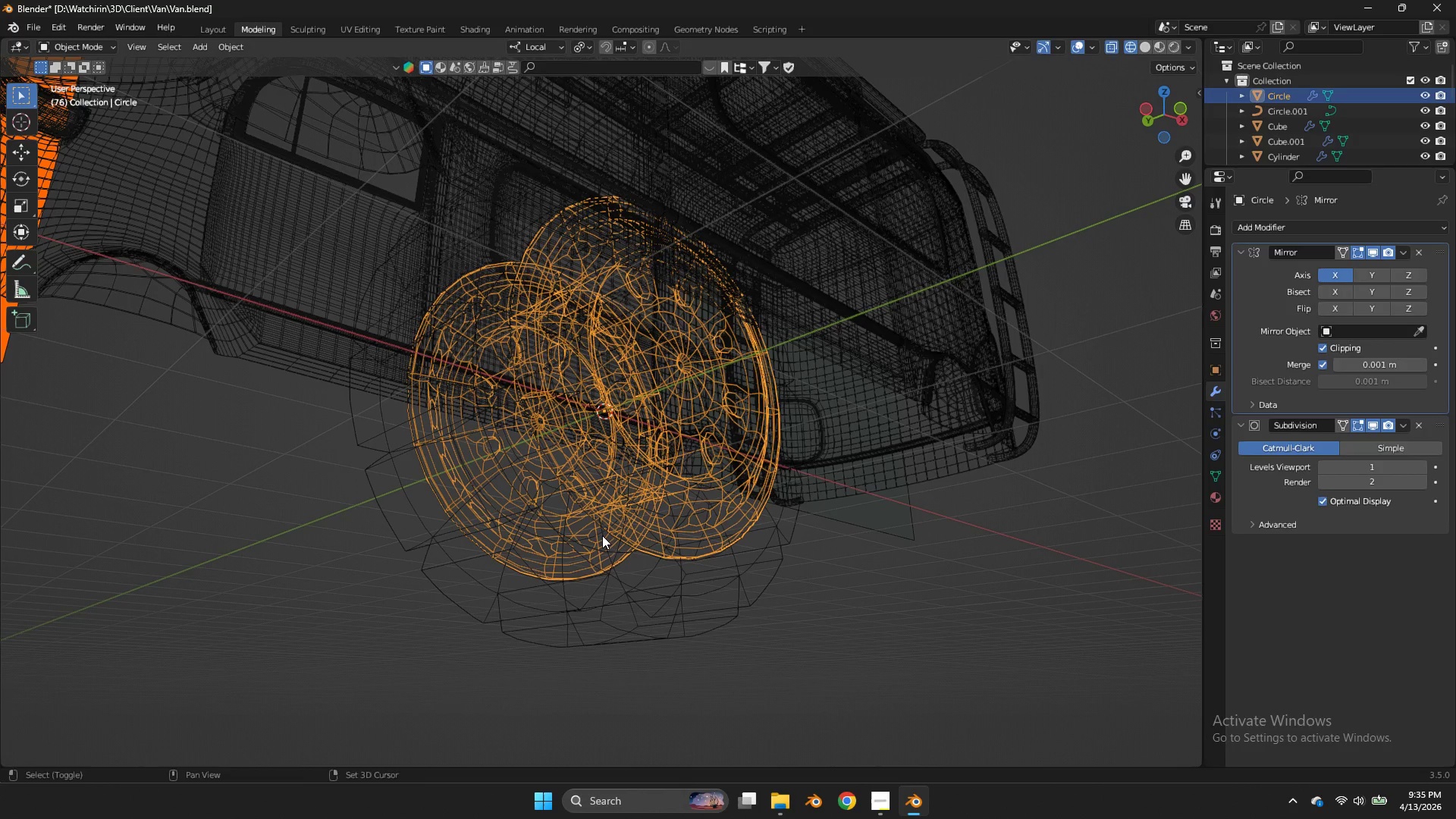 
hold_key(key=ShiftLeft, duration=1.52)
left_click_drag(start_coordinate=[603, 535], to_coordinate=[494, 573])
 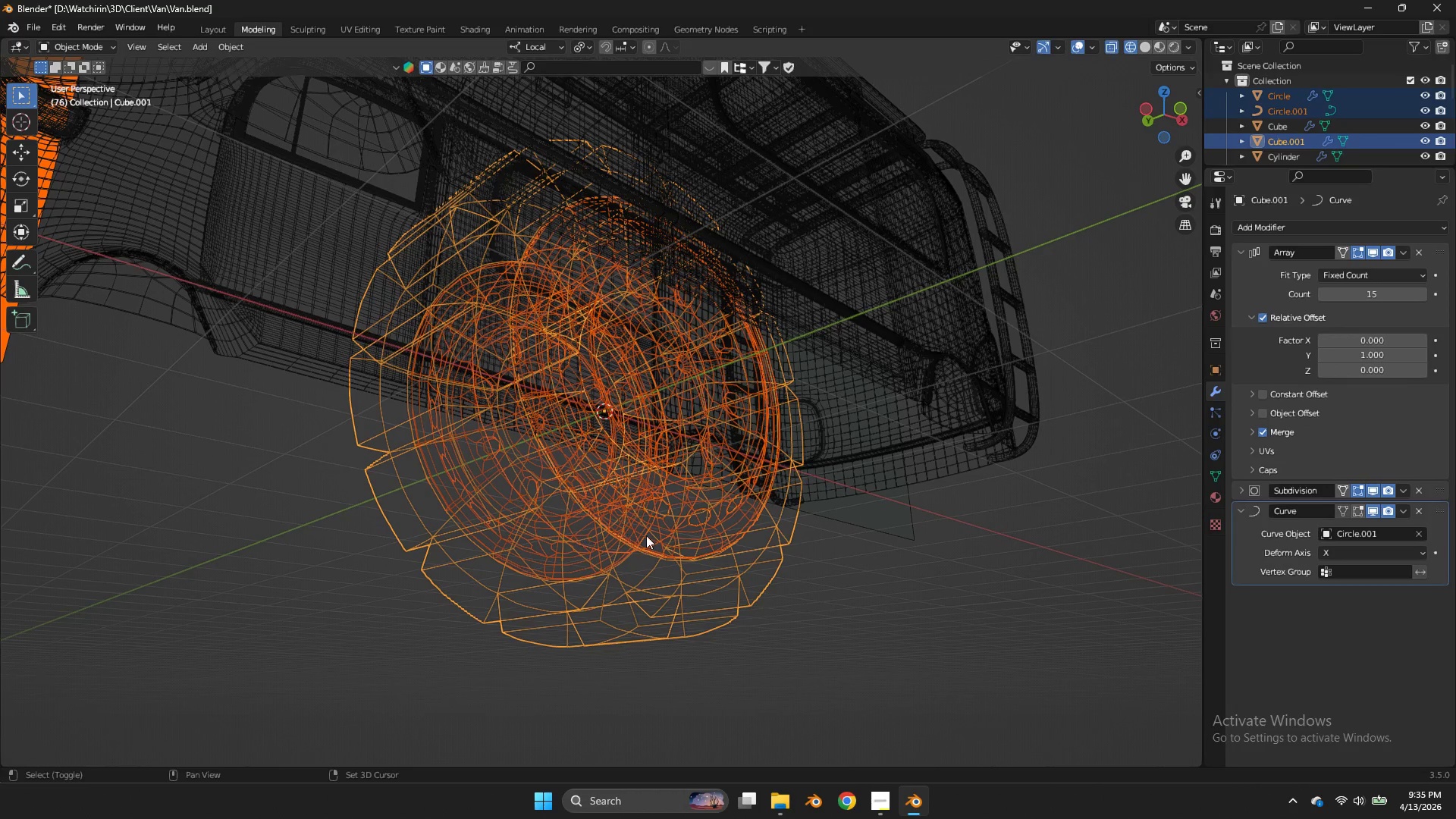 
double_click([494, 573])
 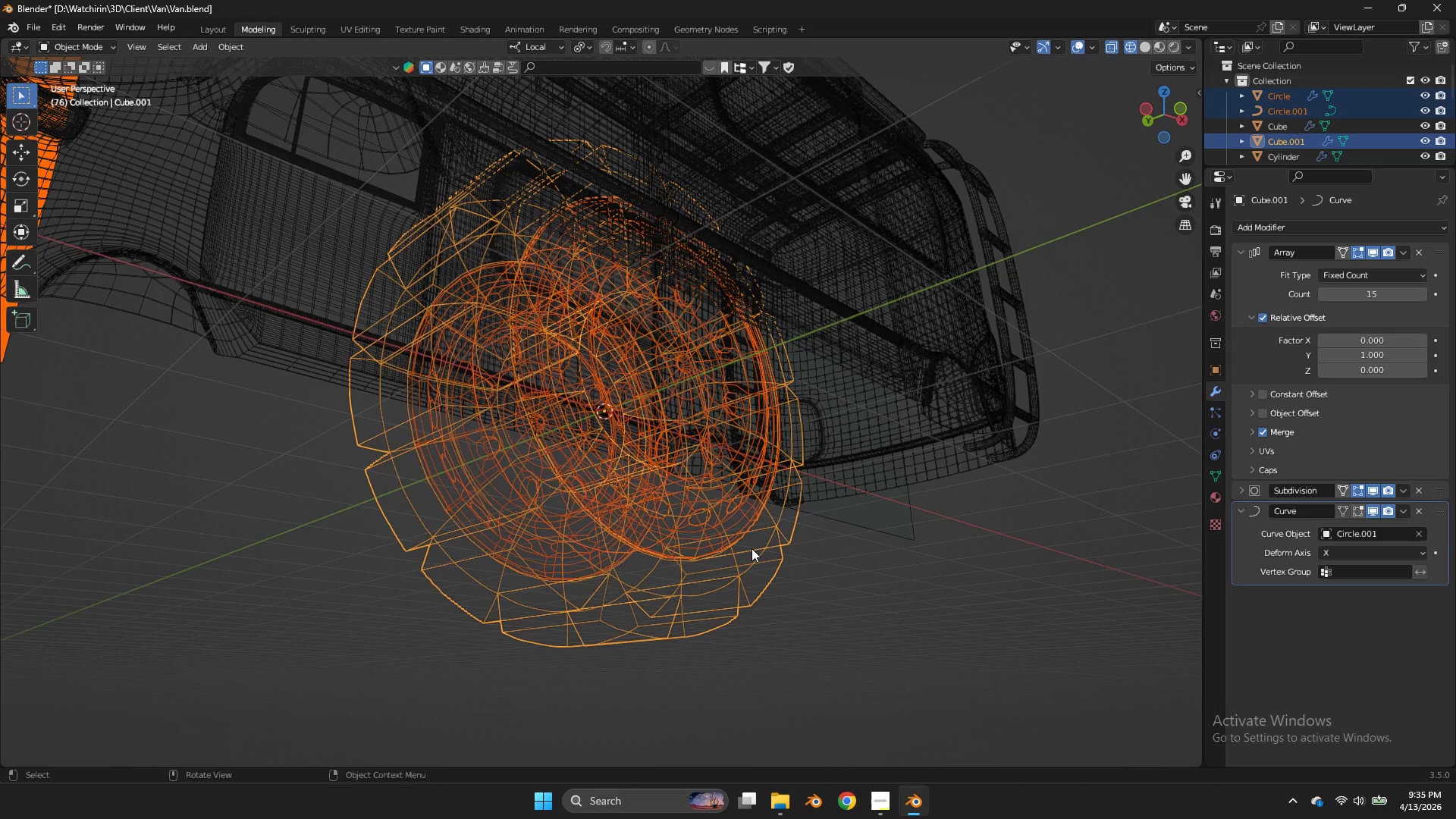 
hold_key(key=ShiftLeft, duration=2.55)
double_click([752, 504])
 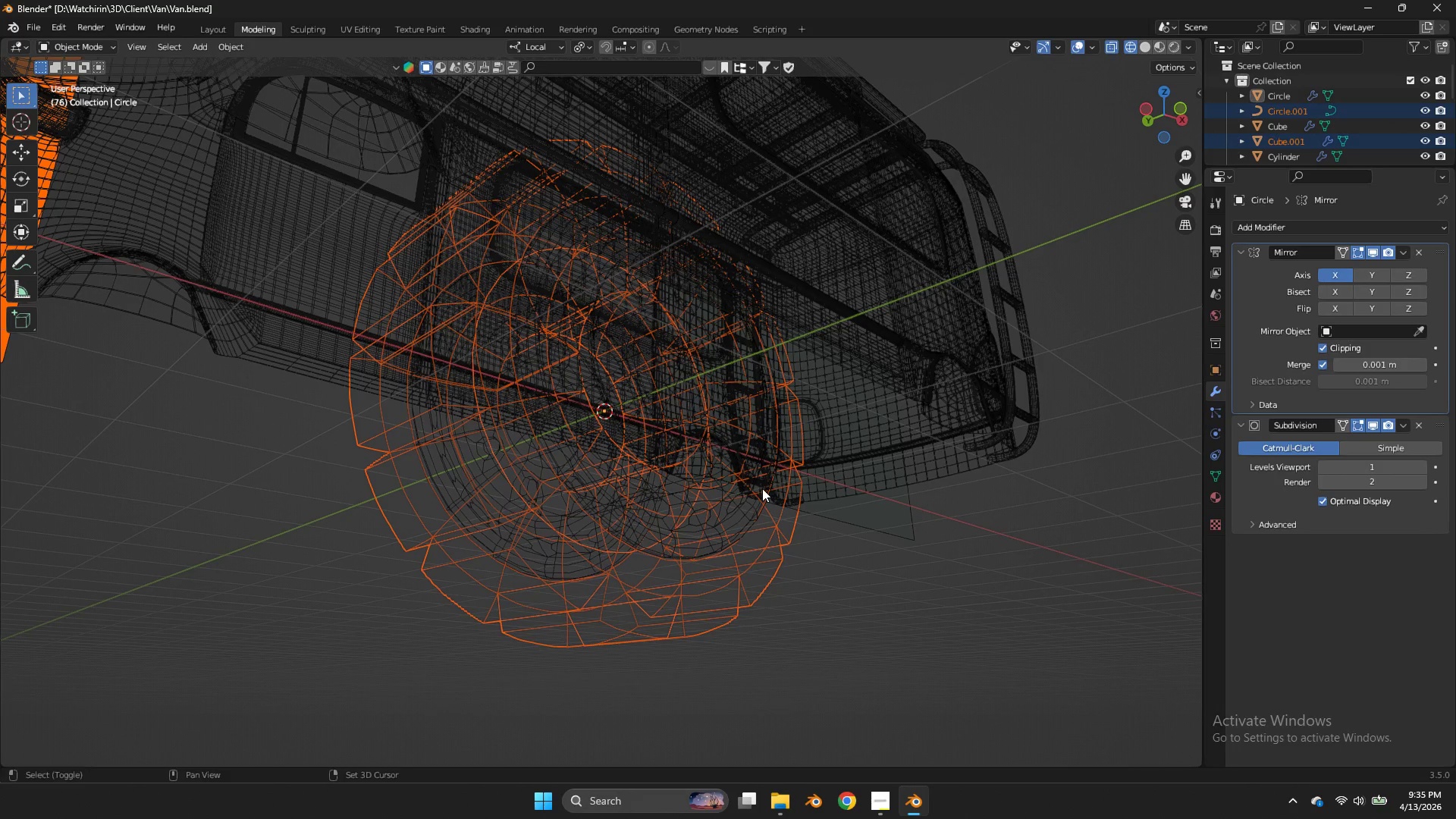 
left_click([756, 482])
 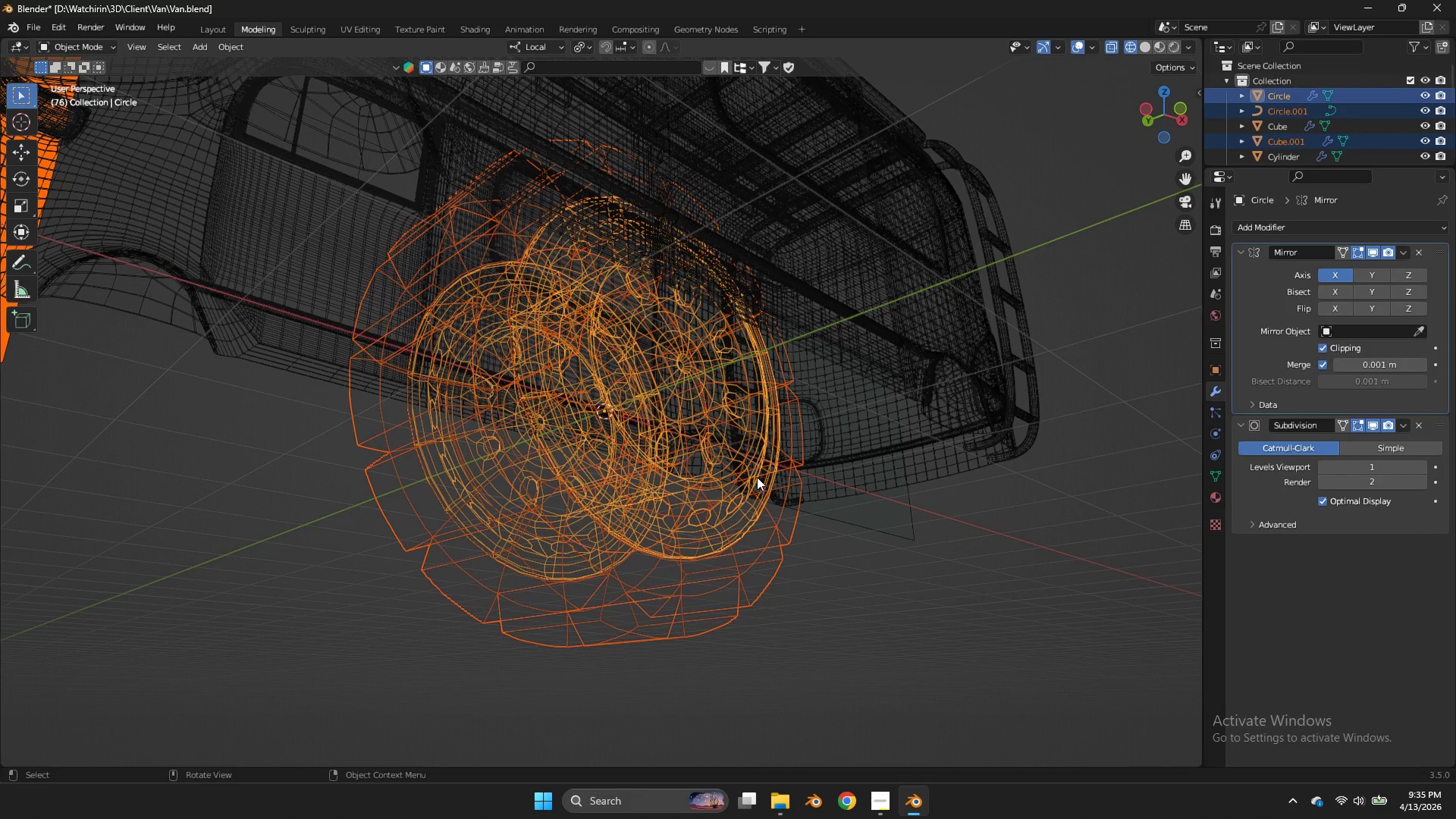 
key(Control+P)
 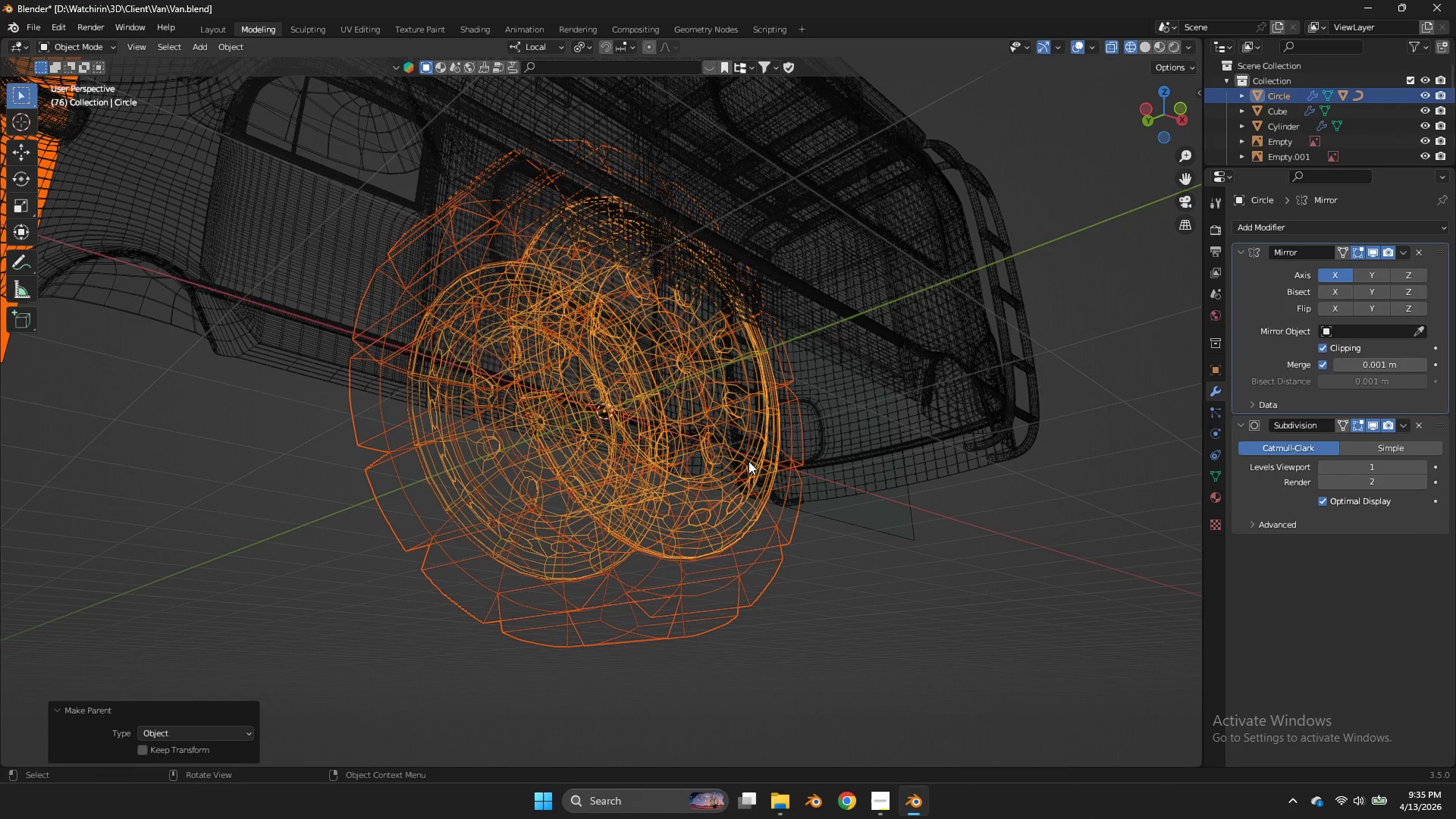 
double_click([737, 426])
 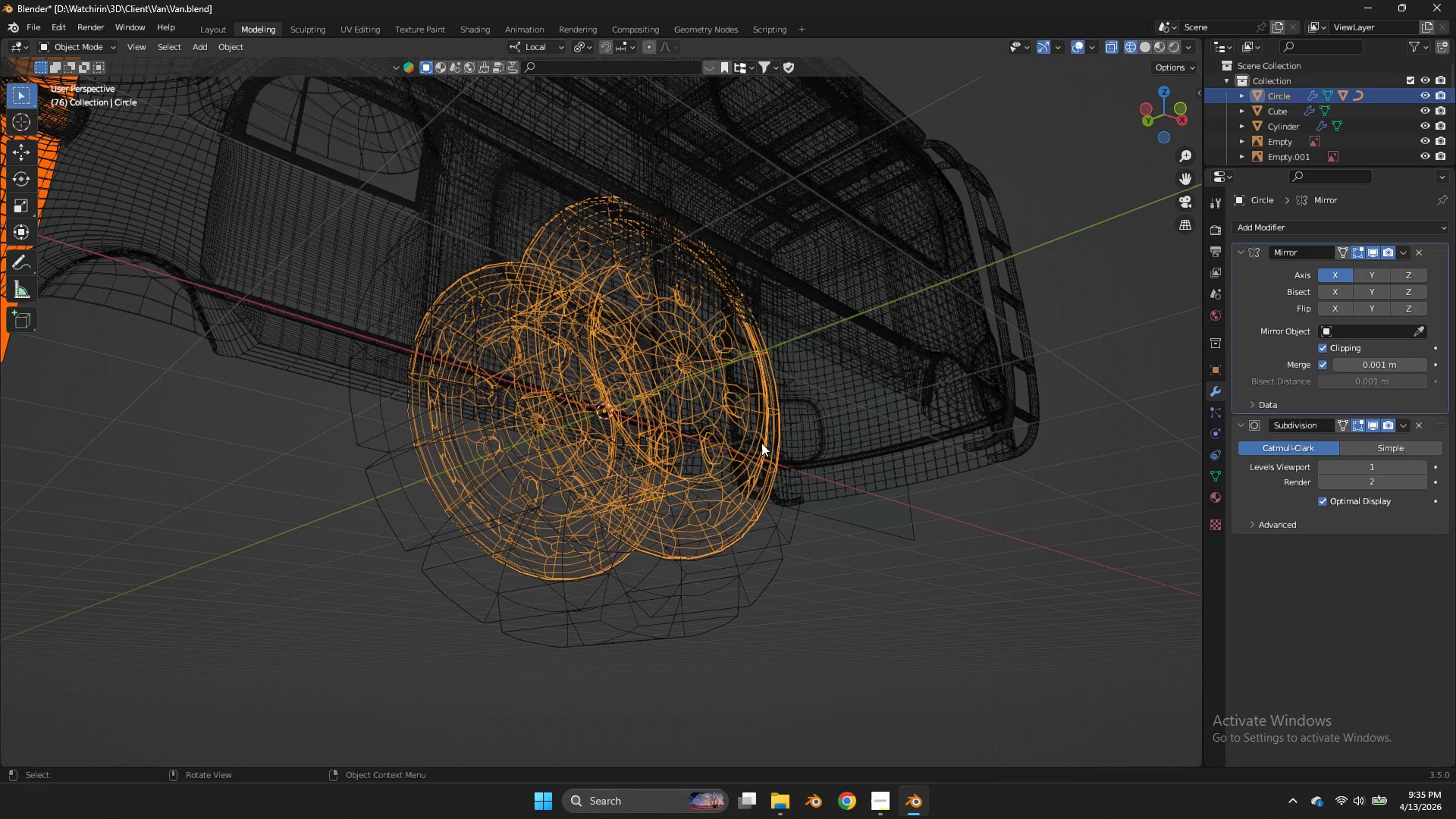 
key(Z)
 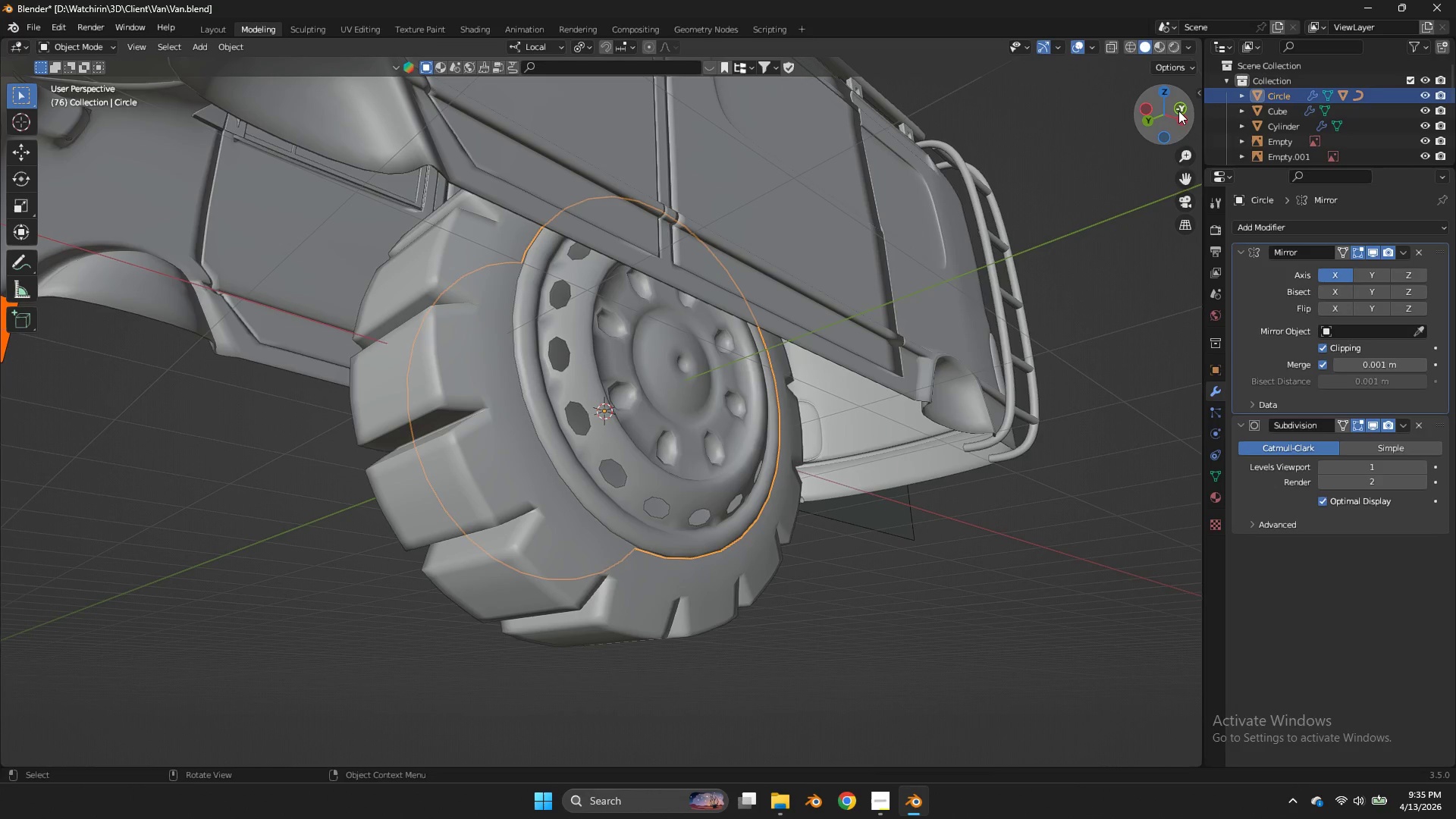 
left_click([1179, 111])
 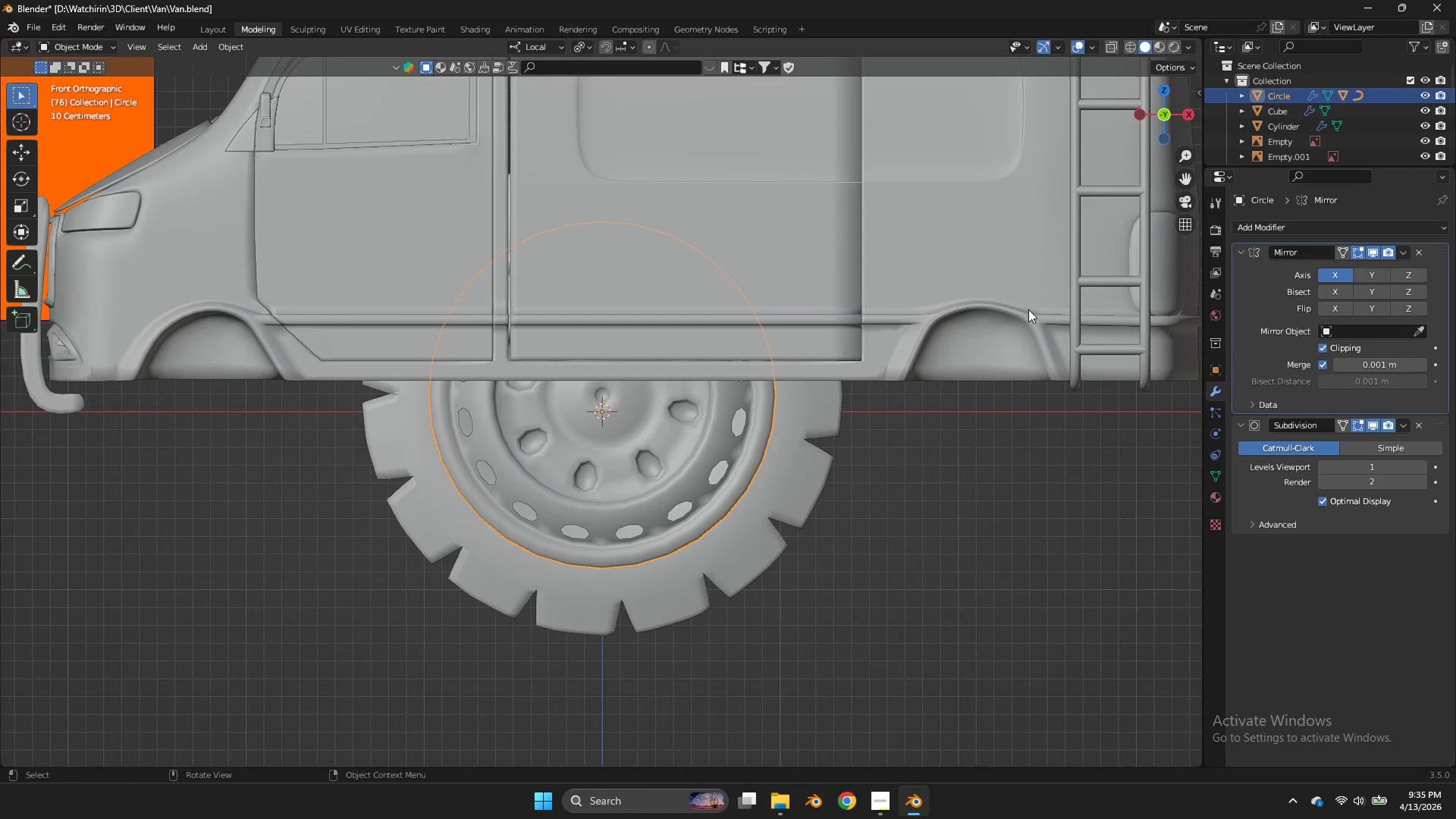 
key(G)
 